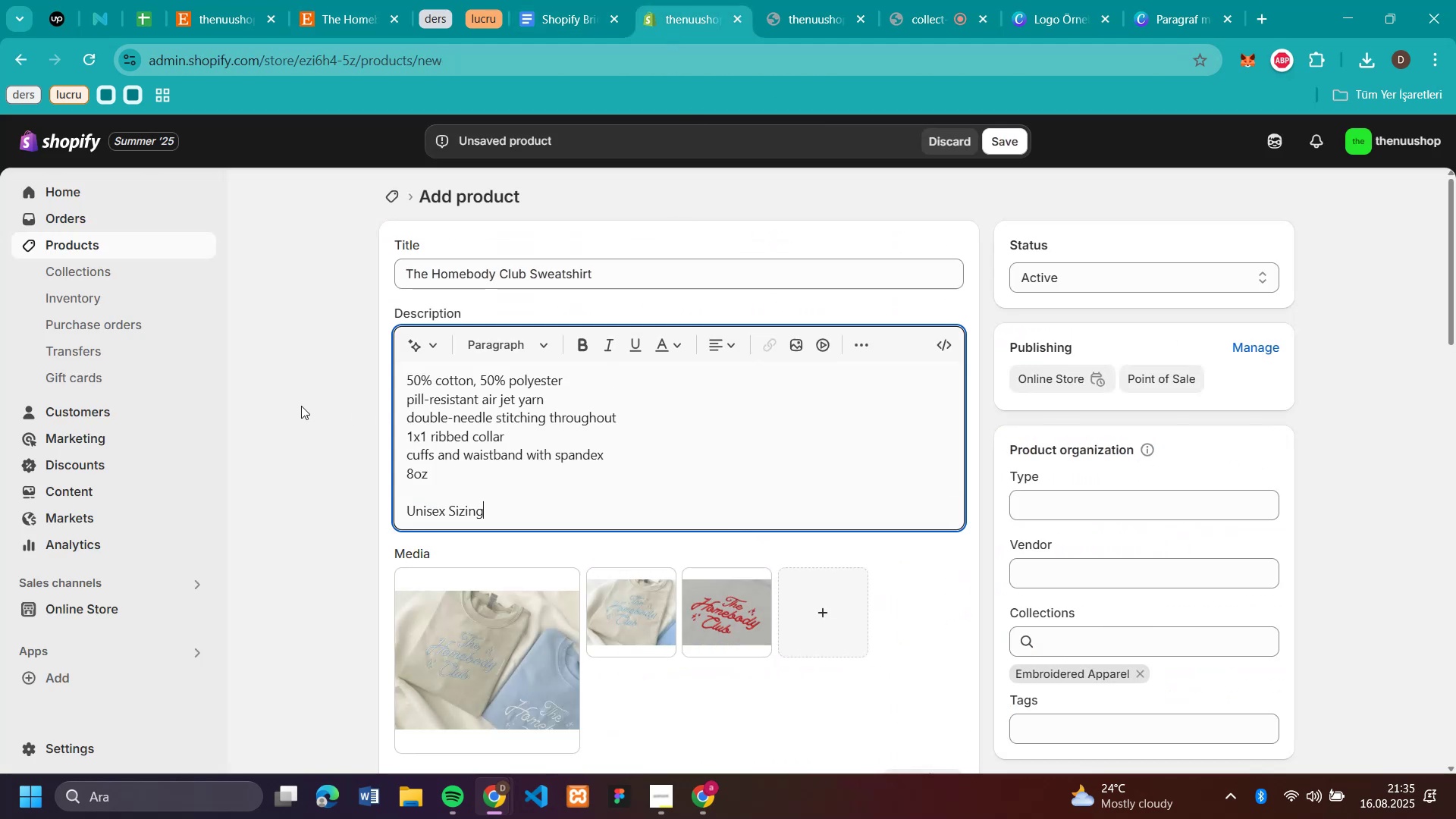 
left_click([301, 405])
 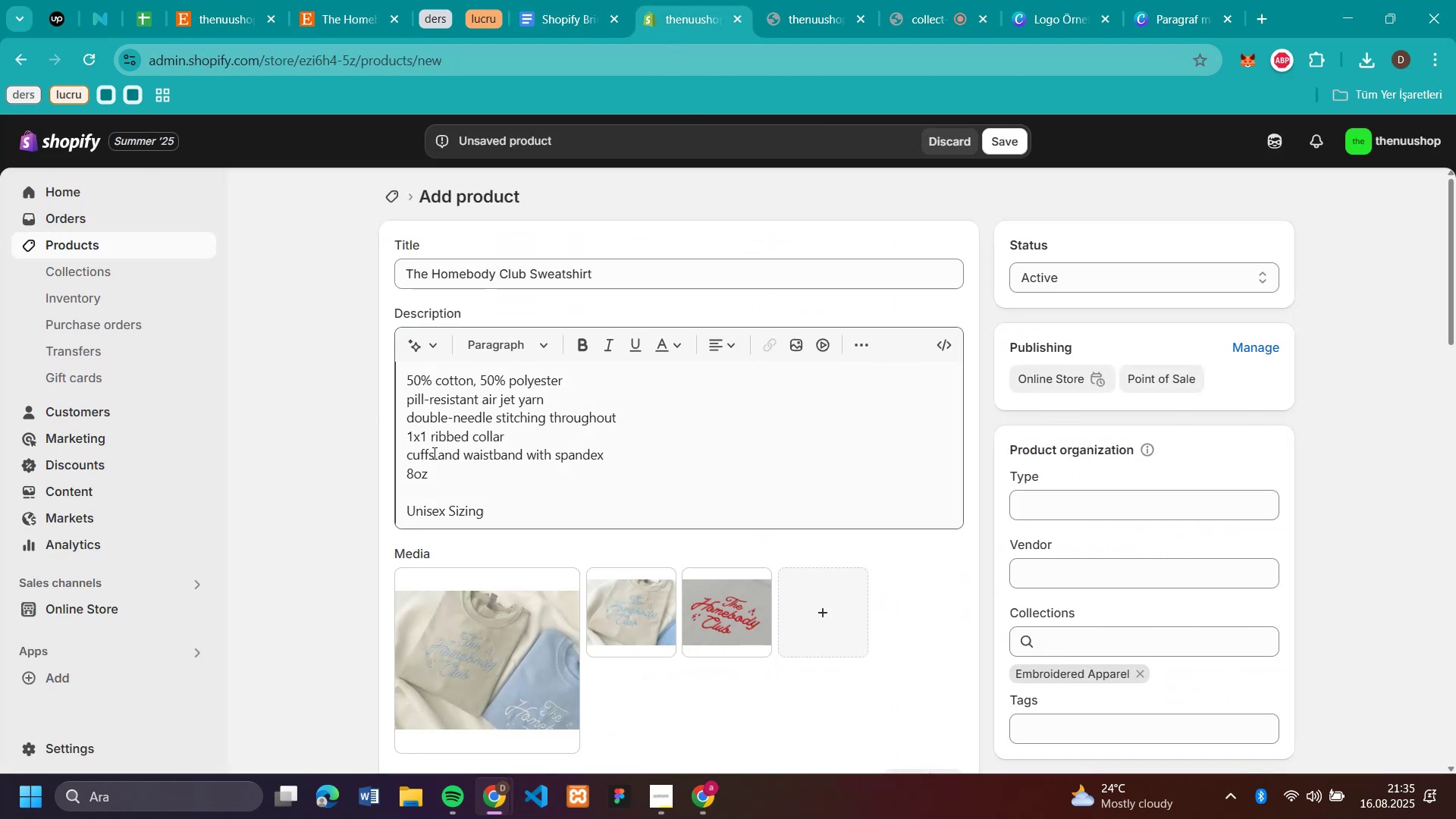 
scroll: coordinate [795, 401], scroll_direction: down, amount: 13.0
 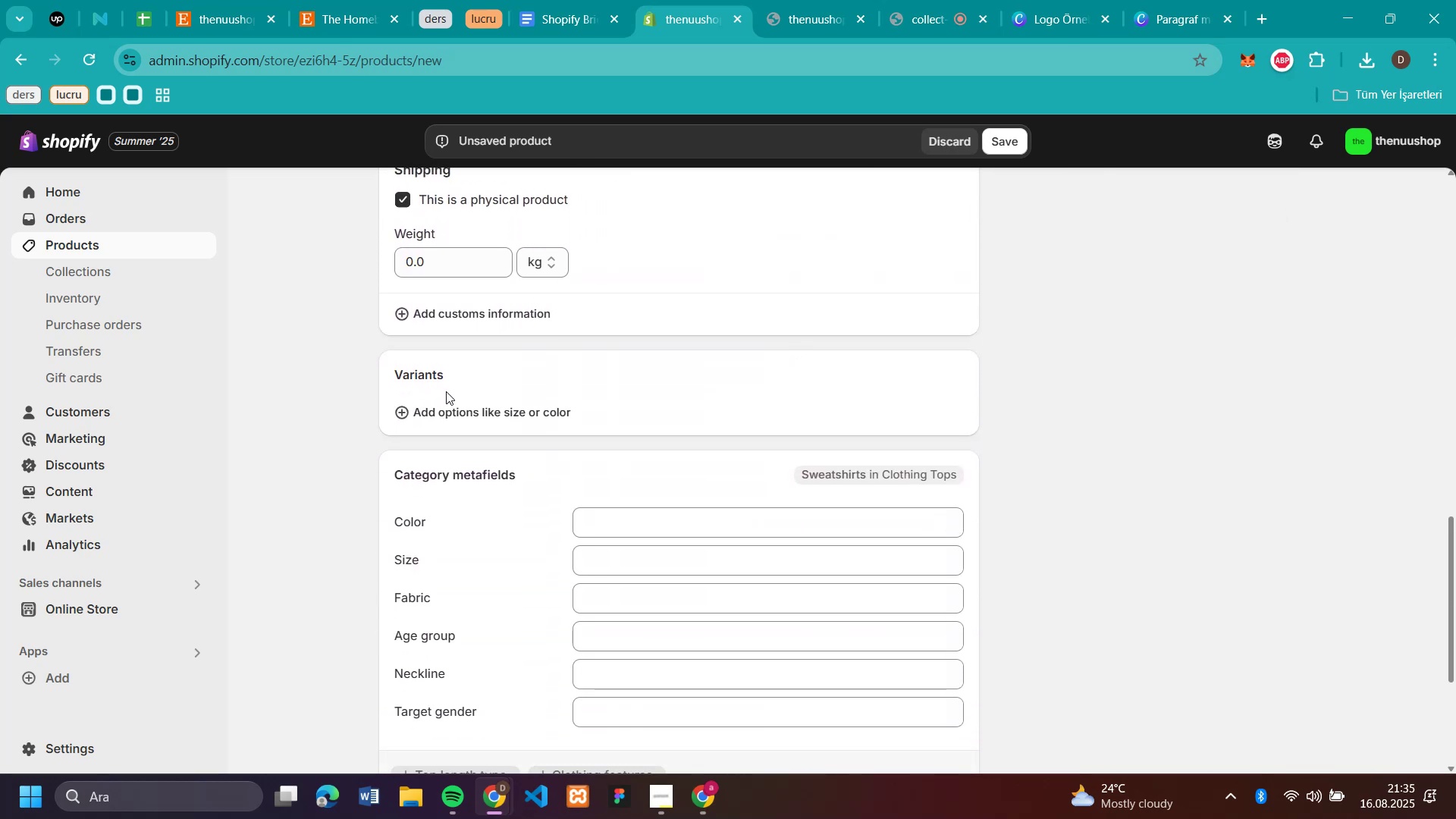 
left_click([456, 405])
 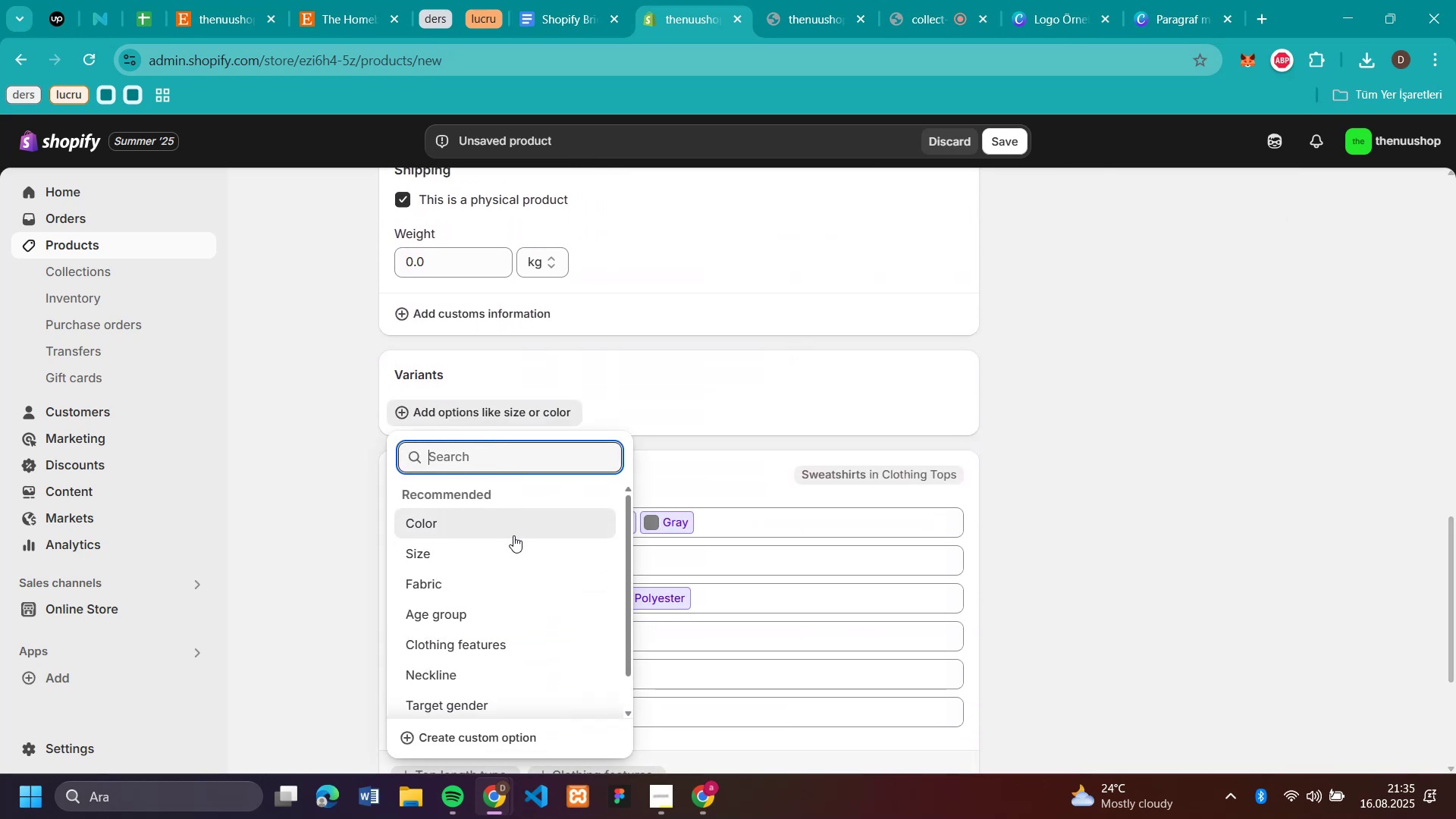 
left_click([514, 554])
 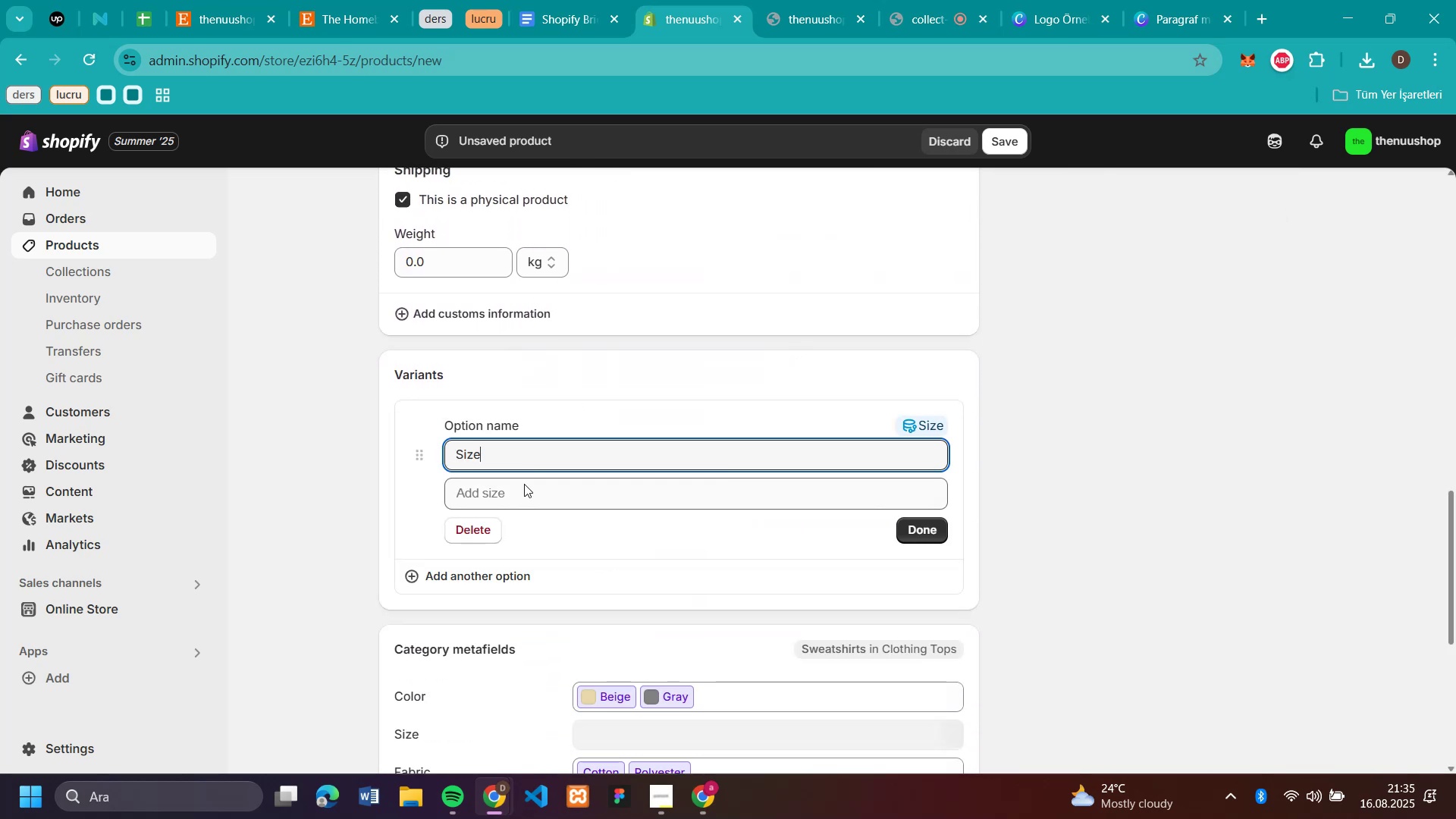 
left_click([524, 493])
 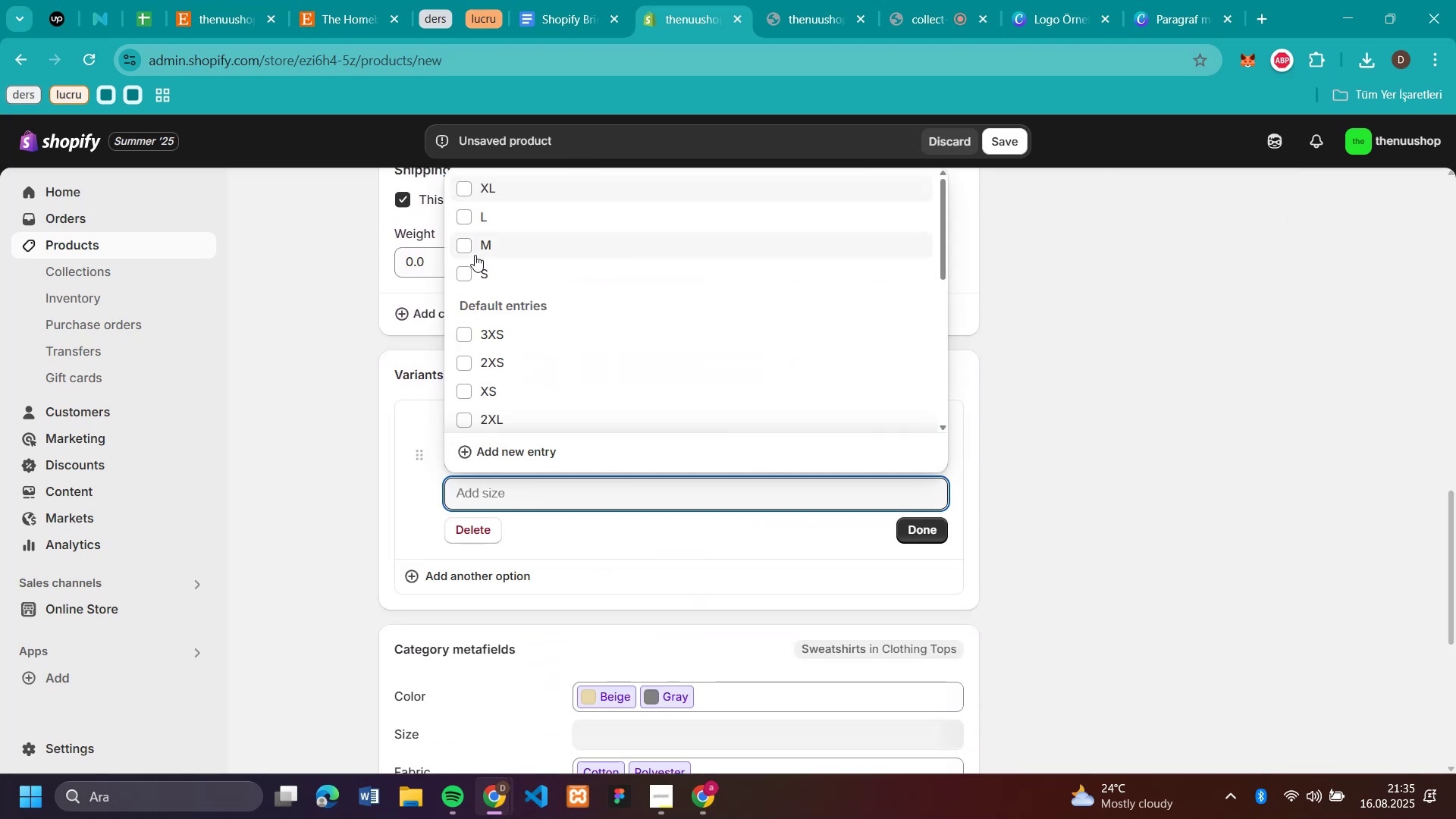 
left_click([467, 265])
 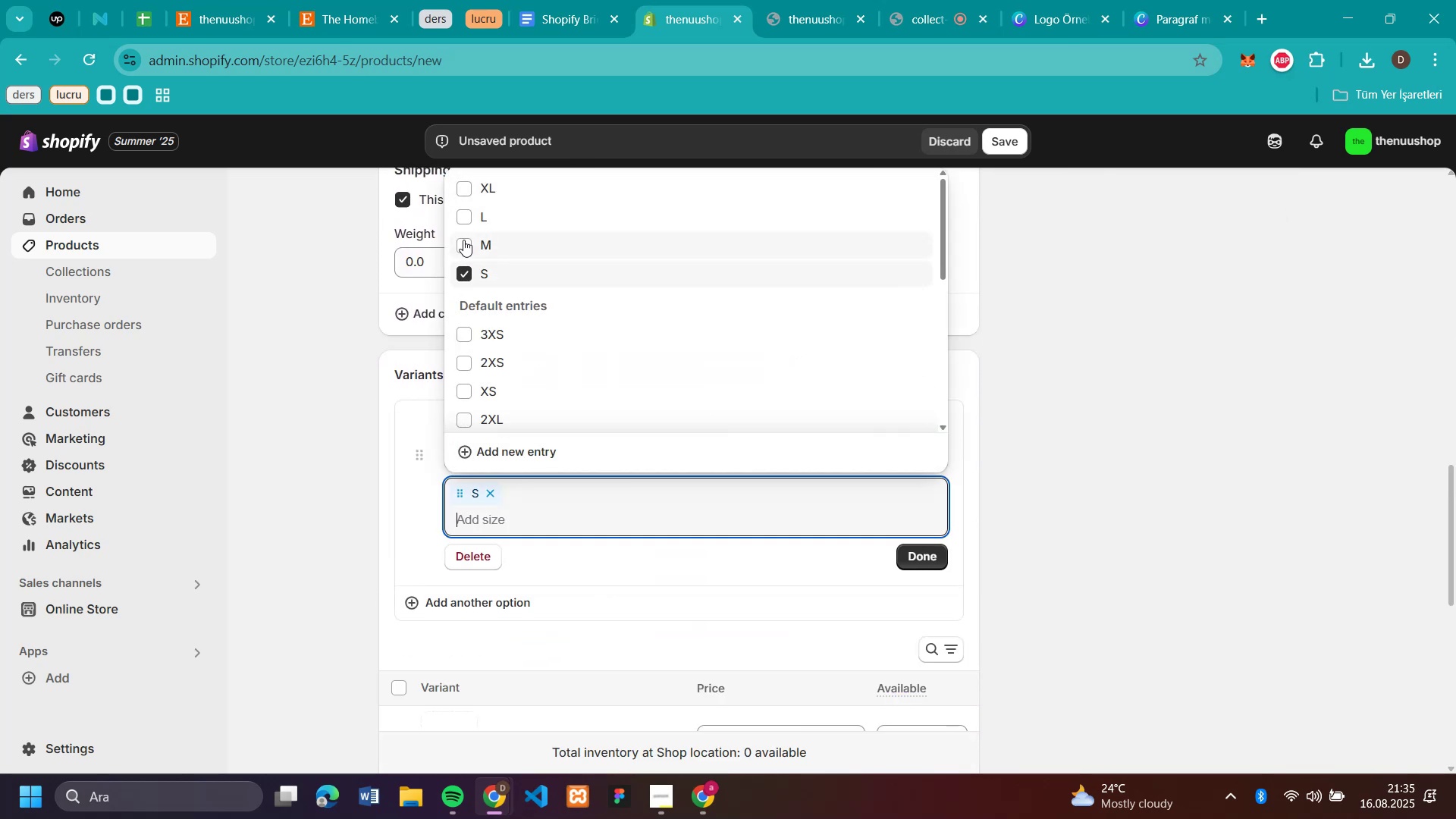 
left_click([463, 240])
 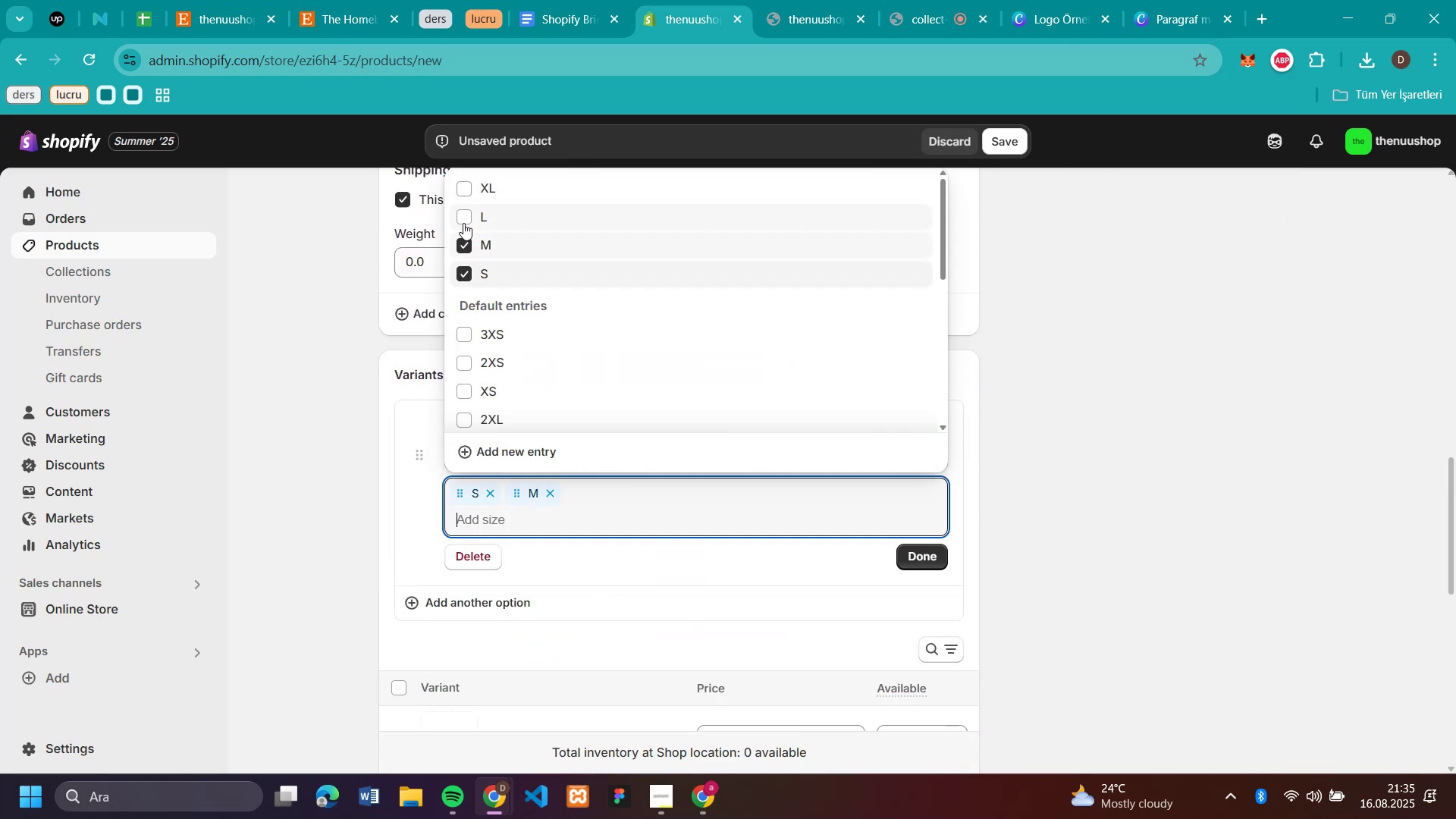 
left_click([463, 222])
 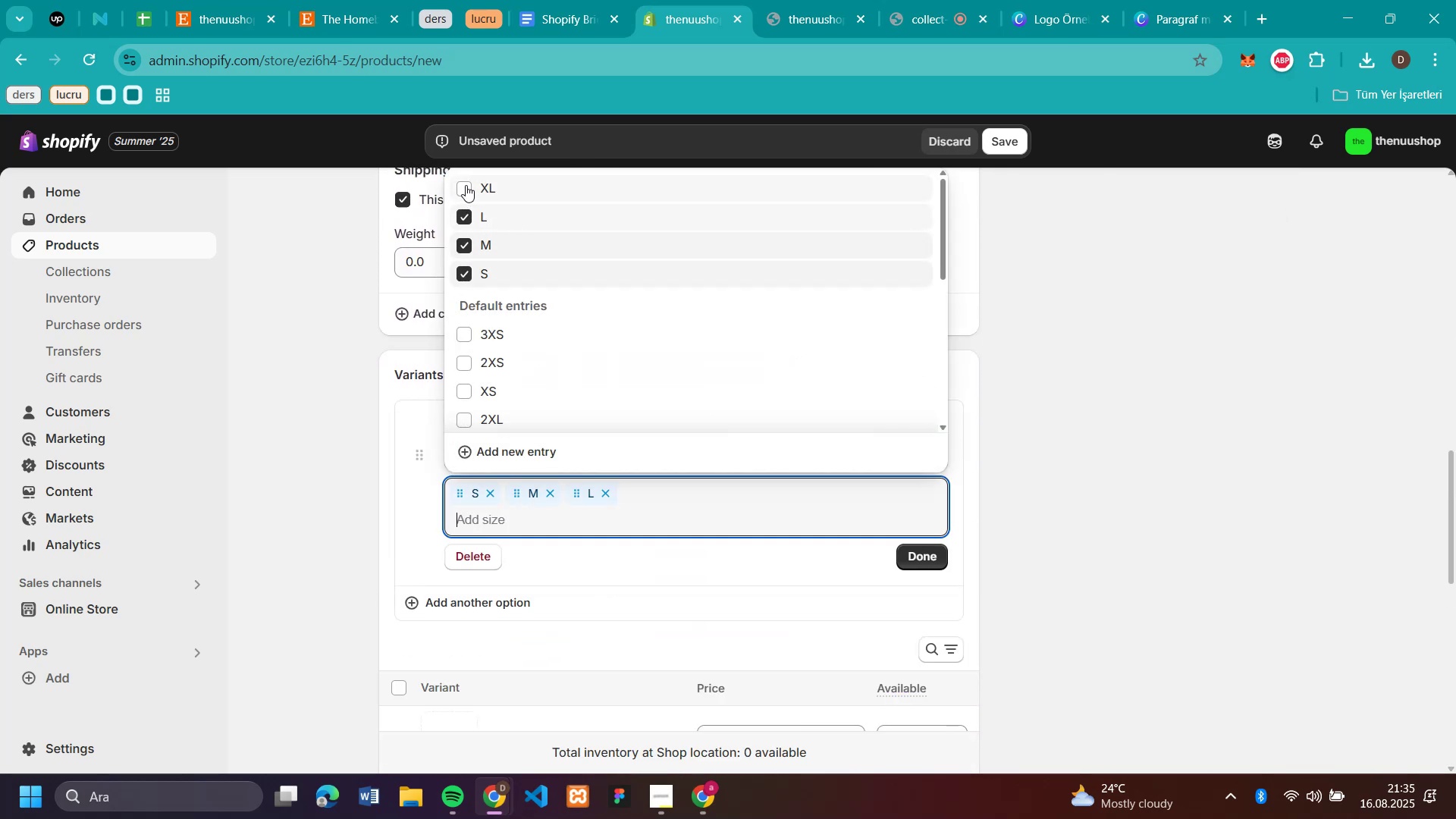 
left_click([466, 182])
 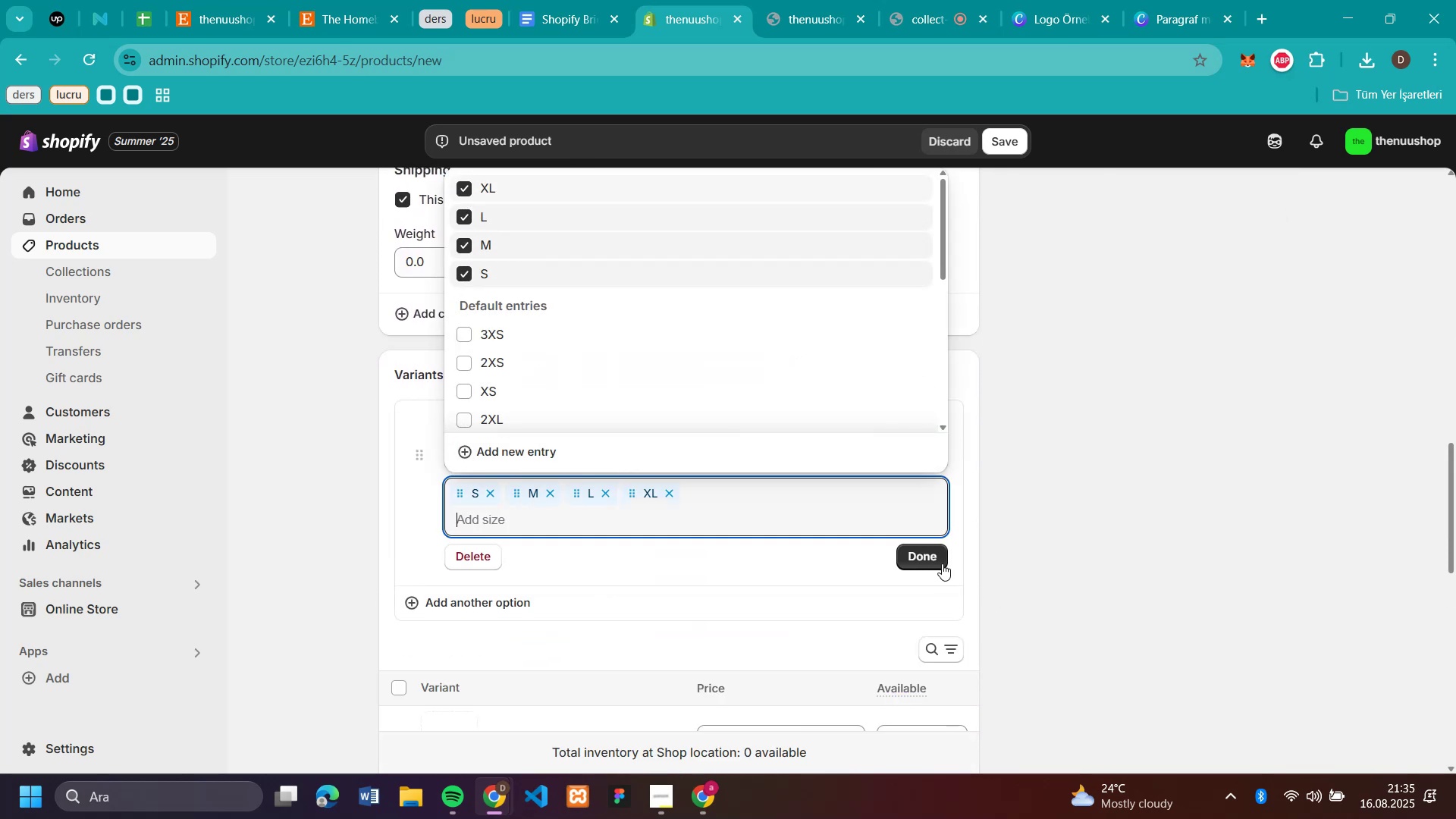 
left_click([929, 555])
 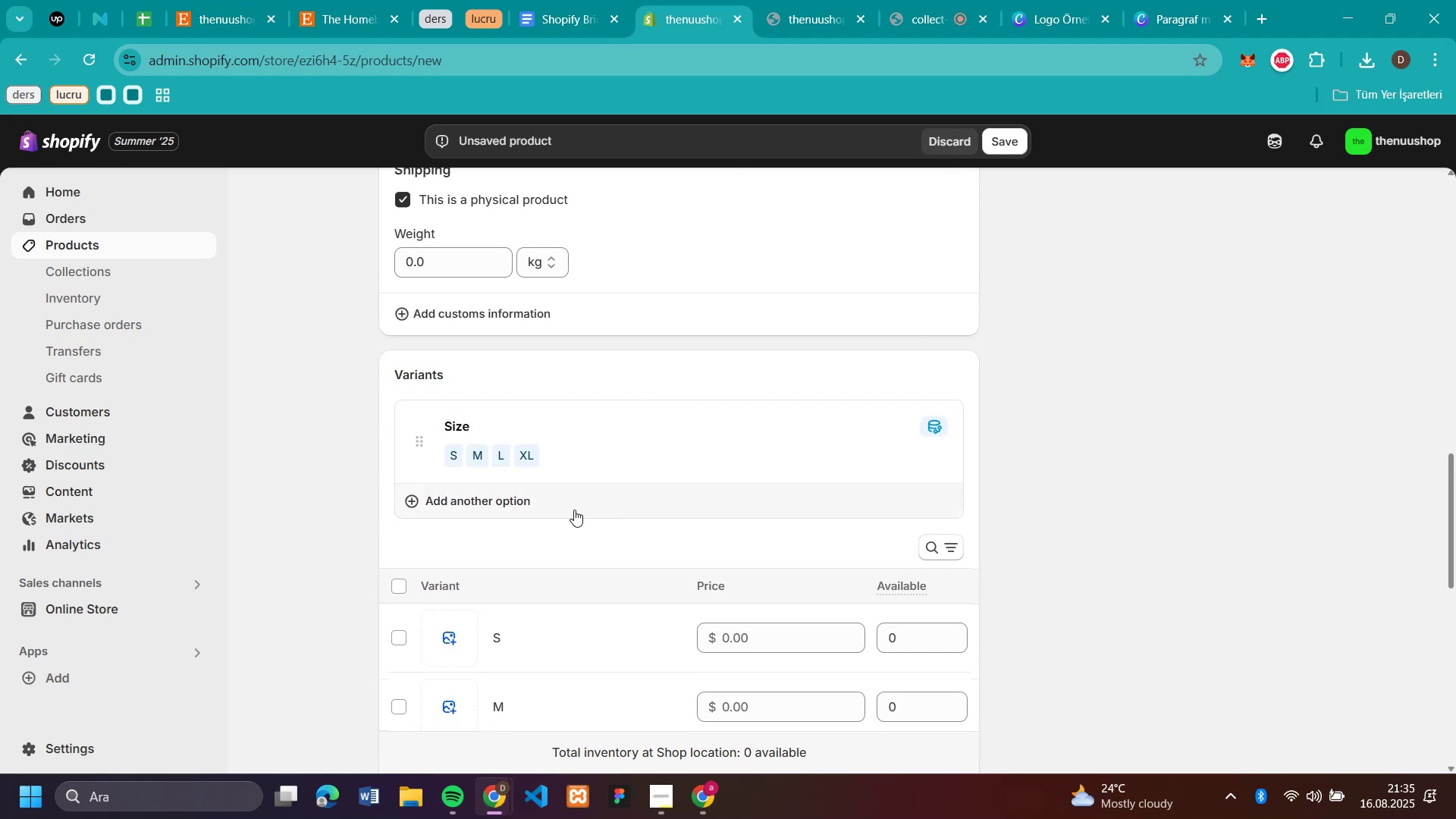 
left_click([485, 488])
 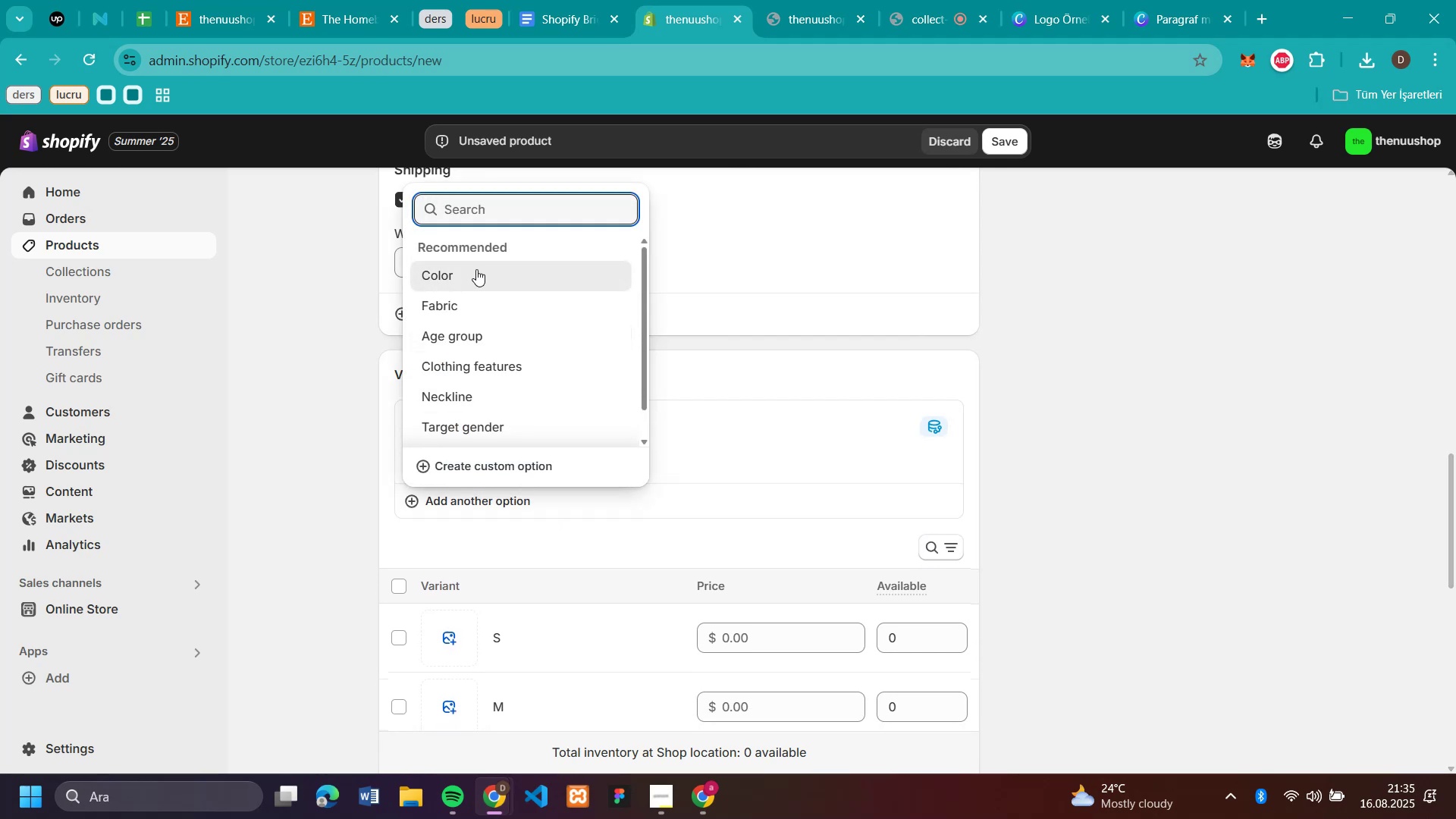 
left_click([476, 269])
 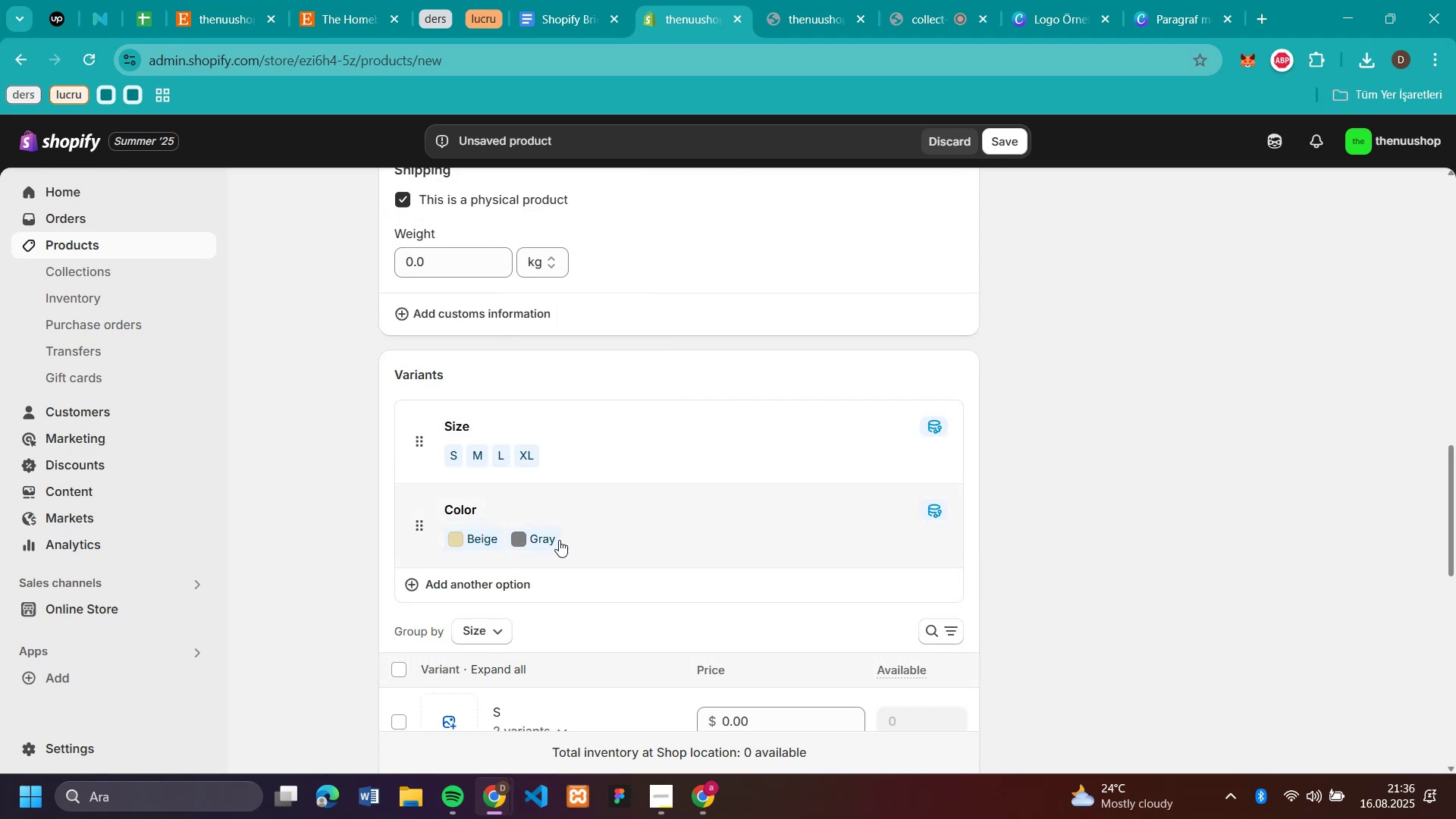 
left_click([552, 536])
 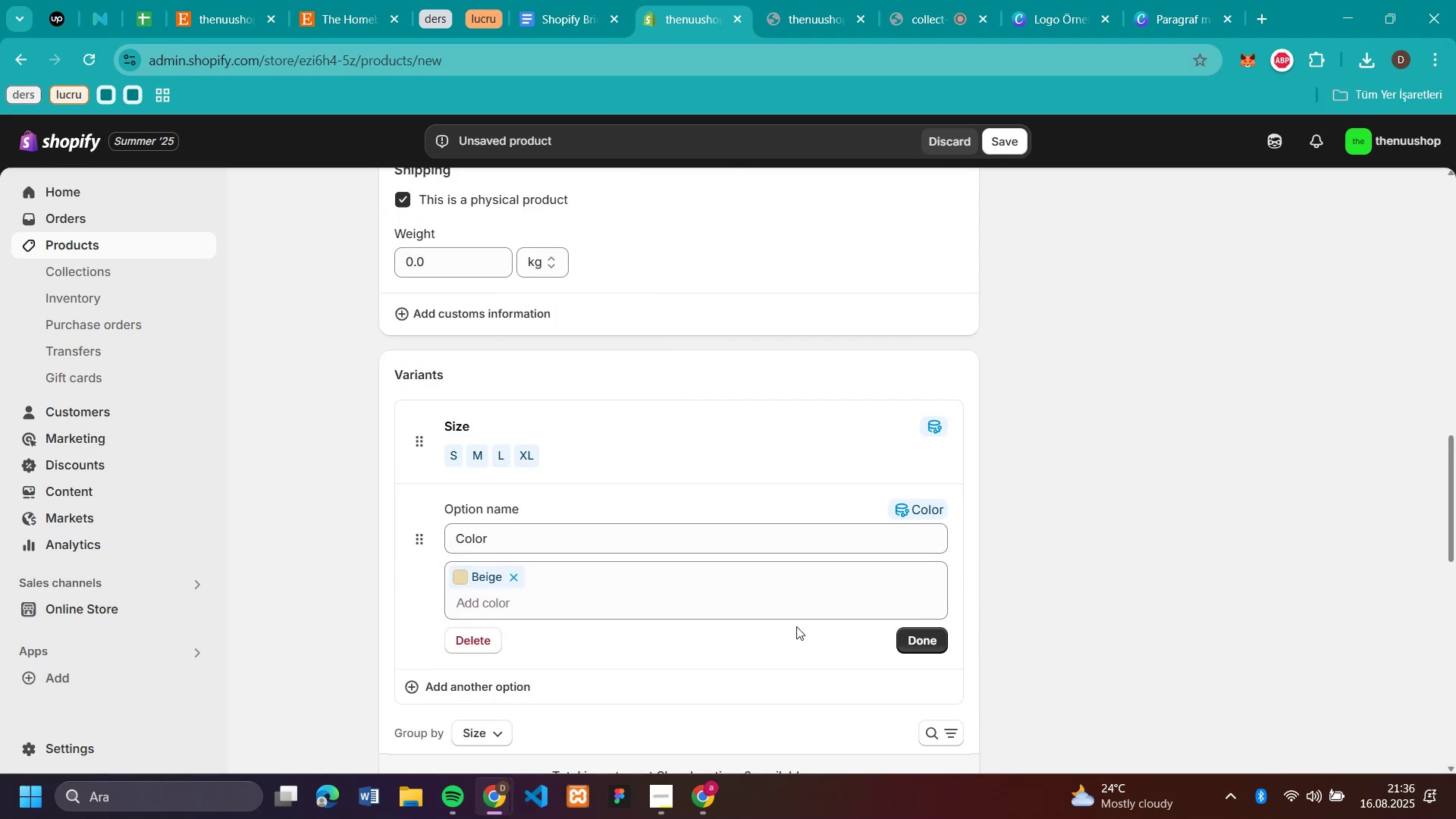 
left_click([930, 642])
 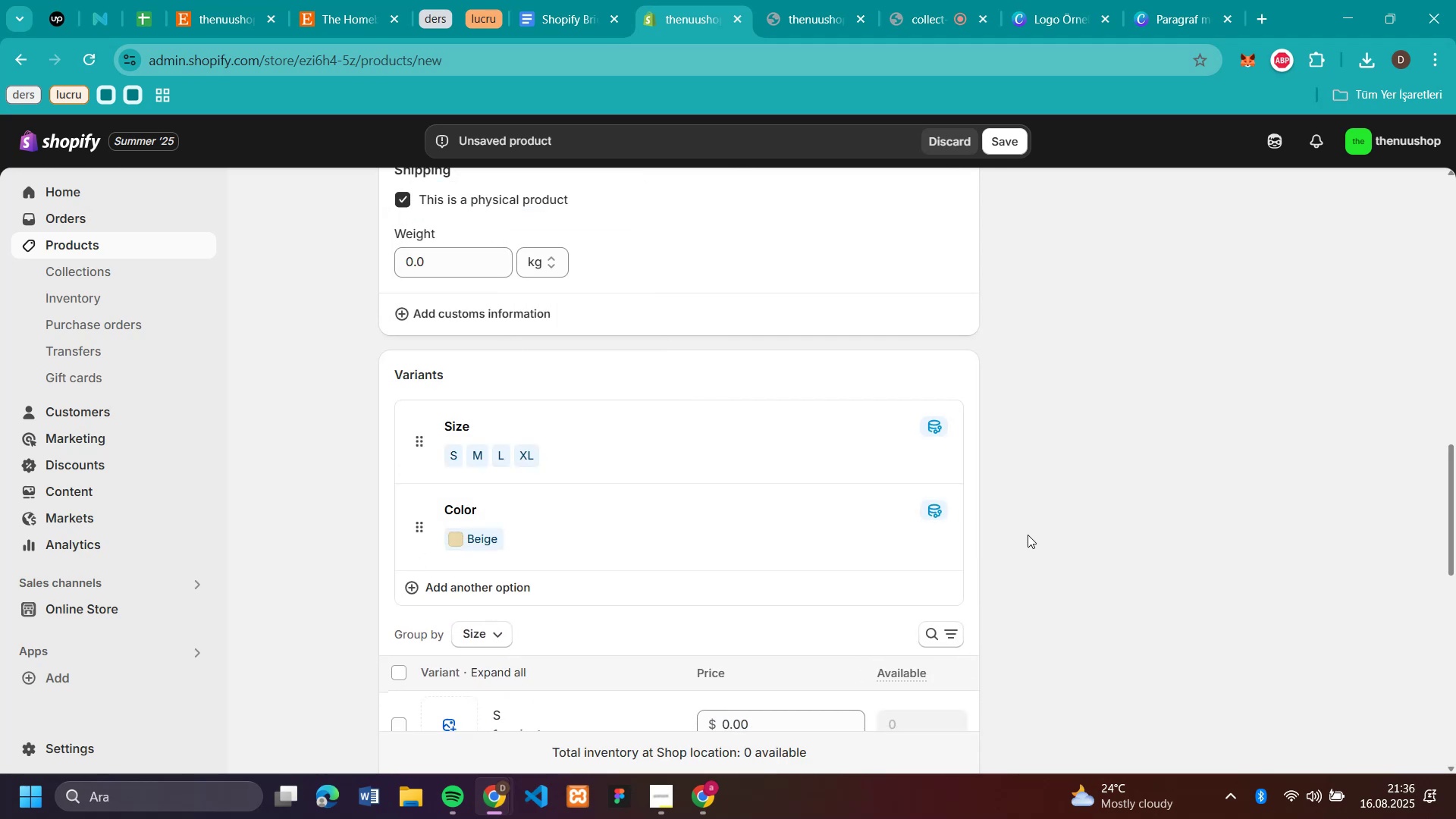 
scroll: coordinate [1027, 533], scroll_direction: down, amount: 4.0
 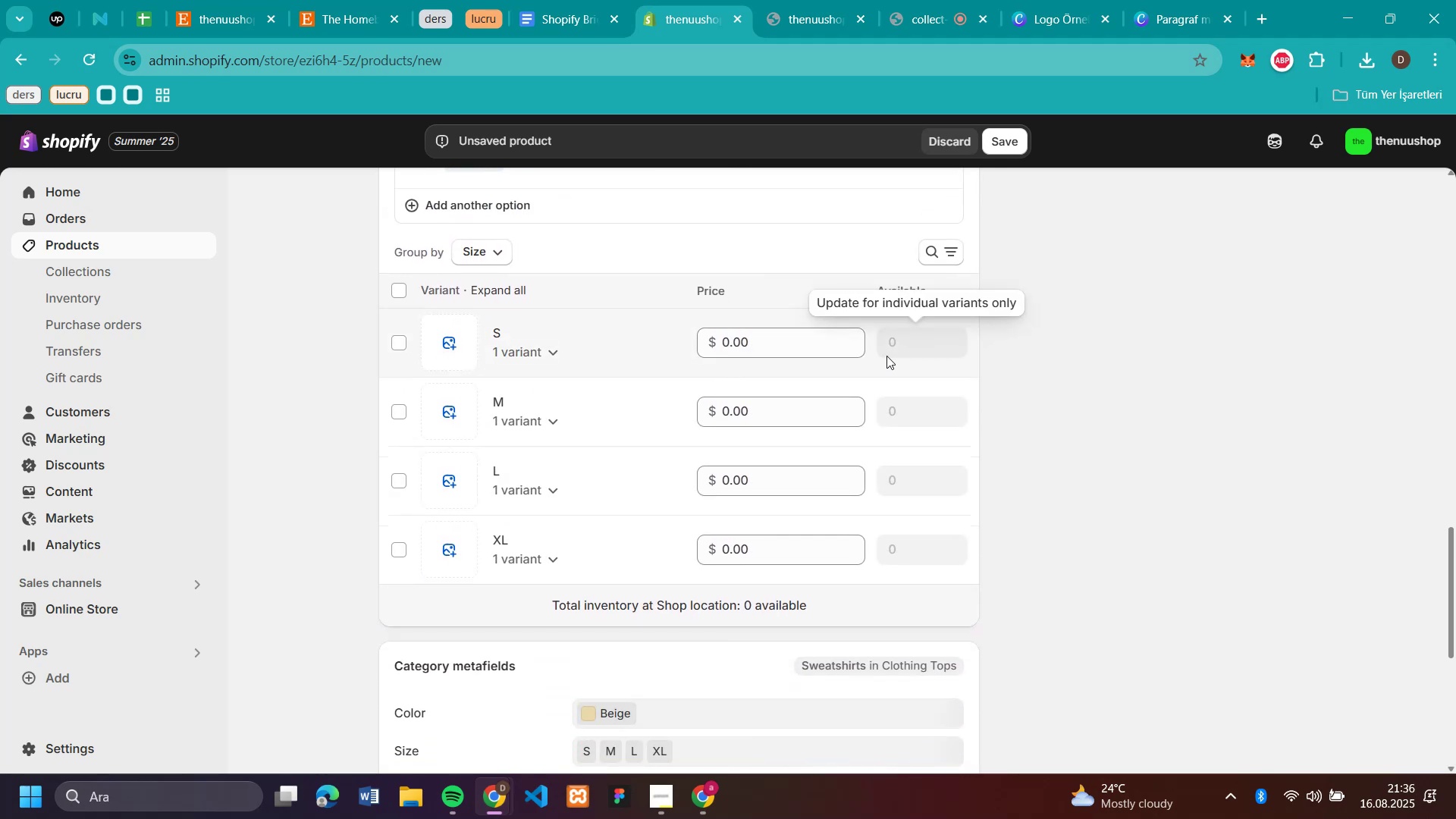 
scroll: coordinate [764, 345], scroll_direction: up, amount: 3.0
 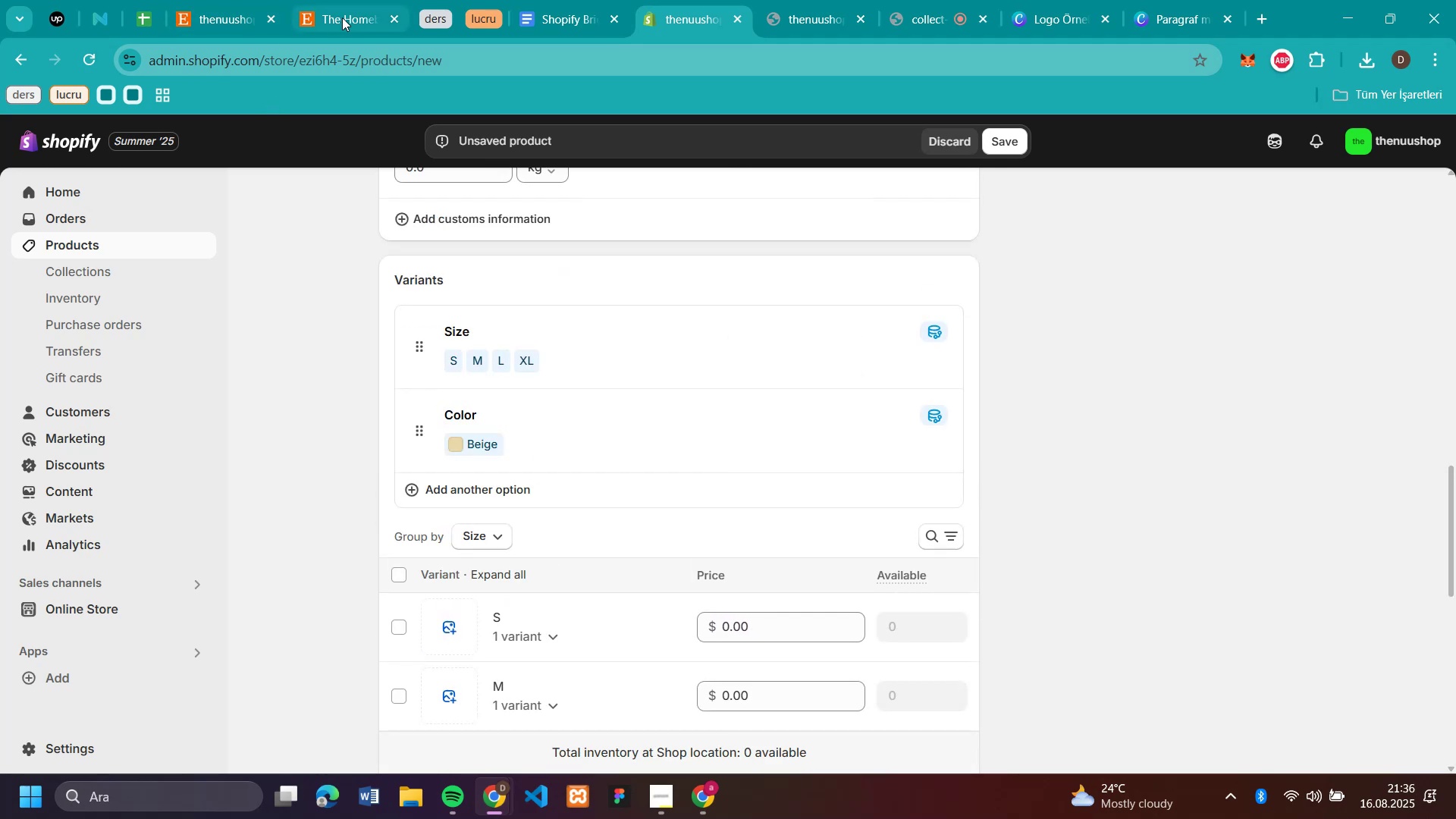 
left_click([342, 17])
 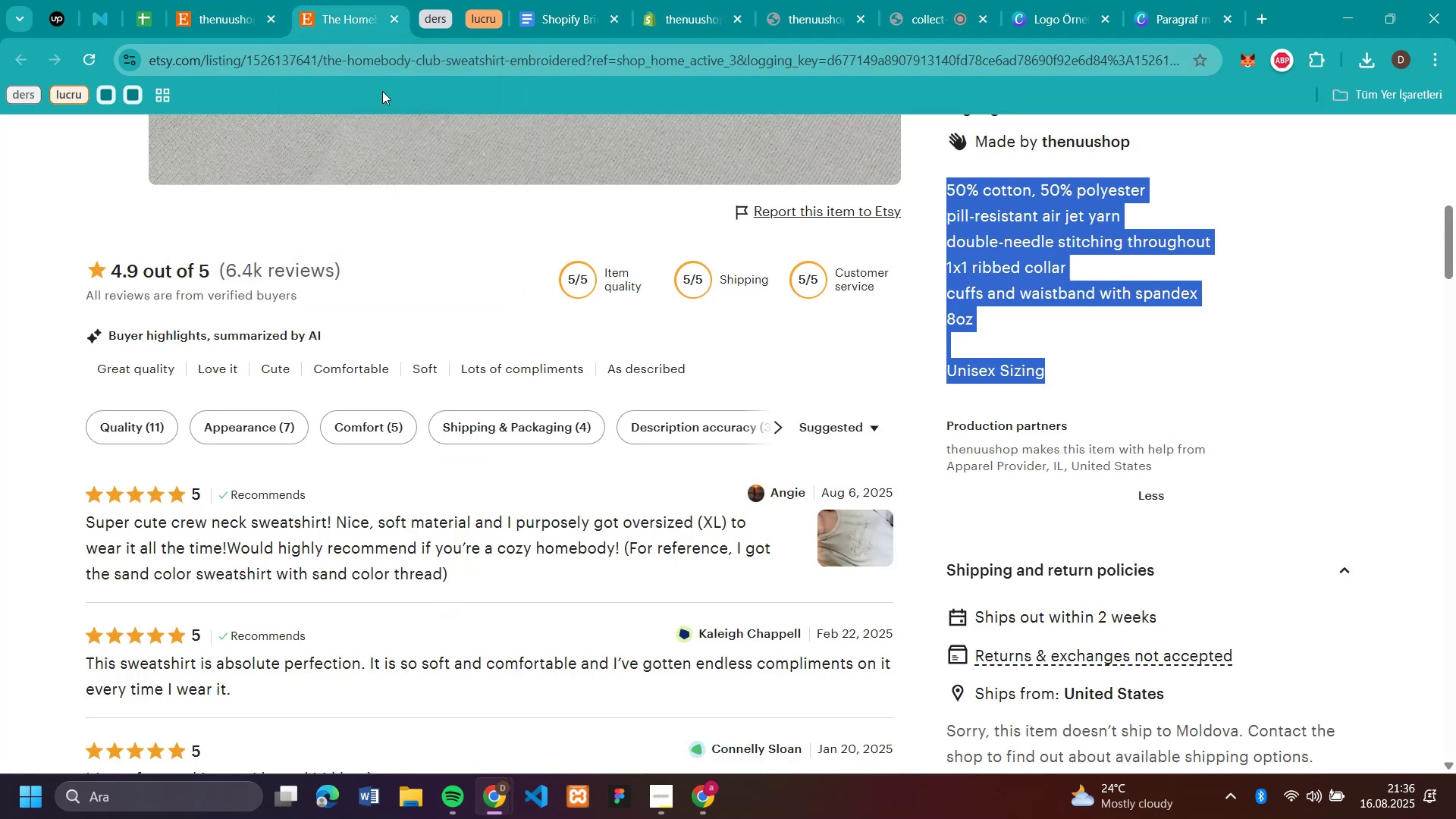 
scroll: coordinate [539, 352], scroll_direction: up, amount: 11.0
 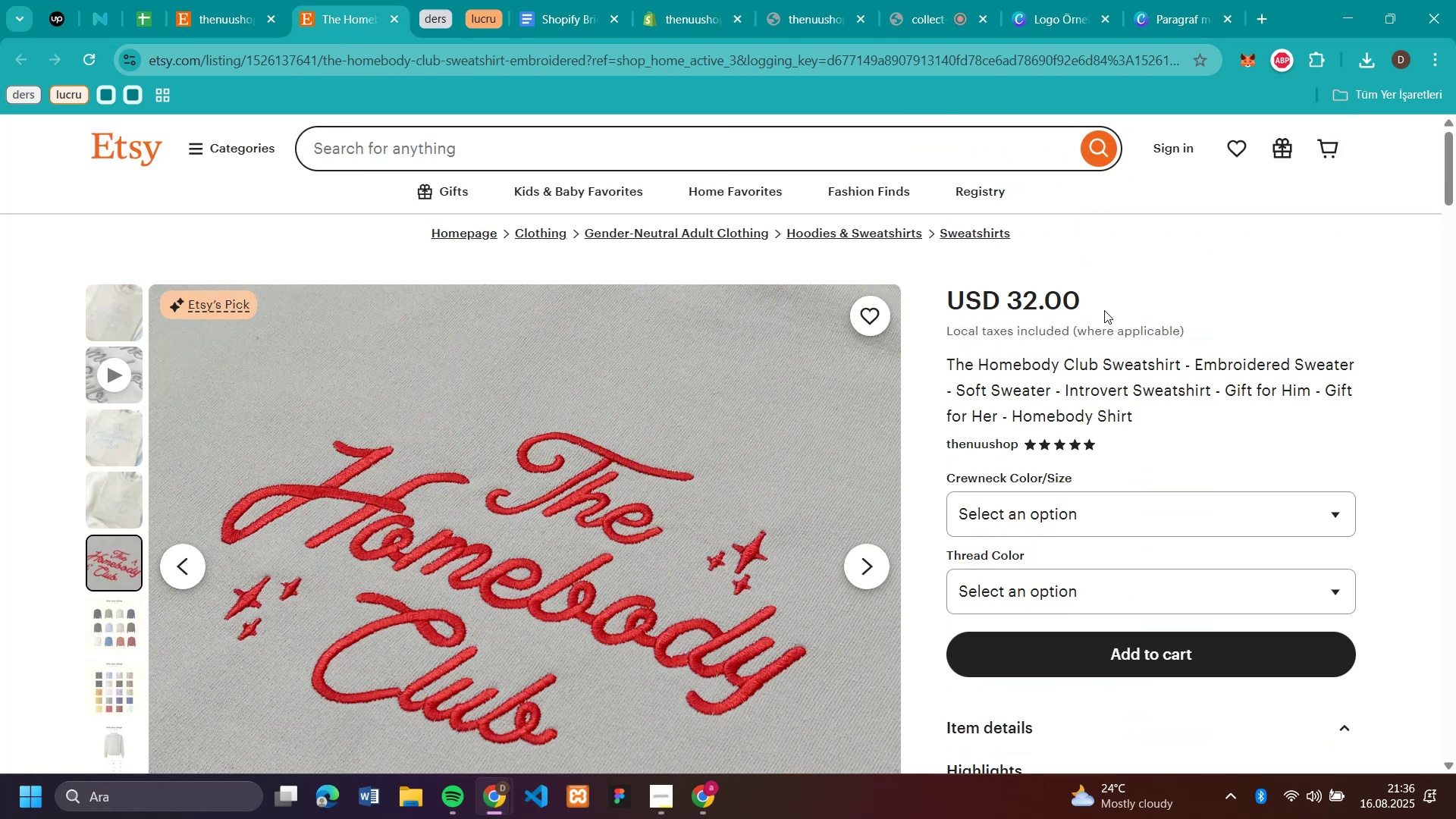 
left_click_drag(start_coordinate=[1110, 299], to_coordinate=[1005, 309])
 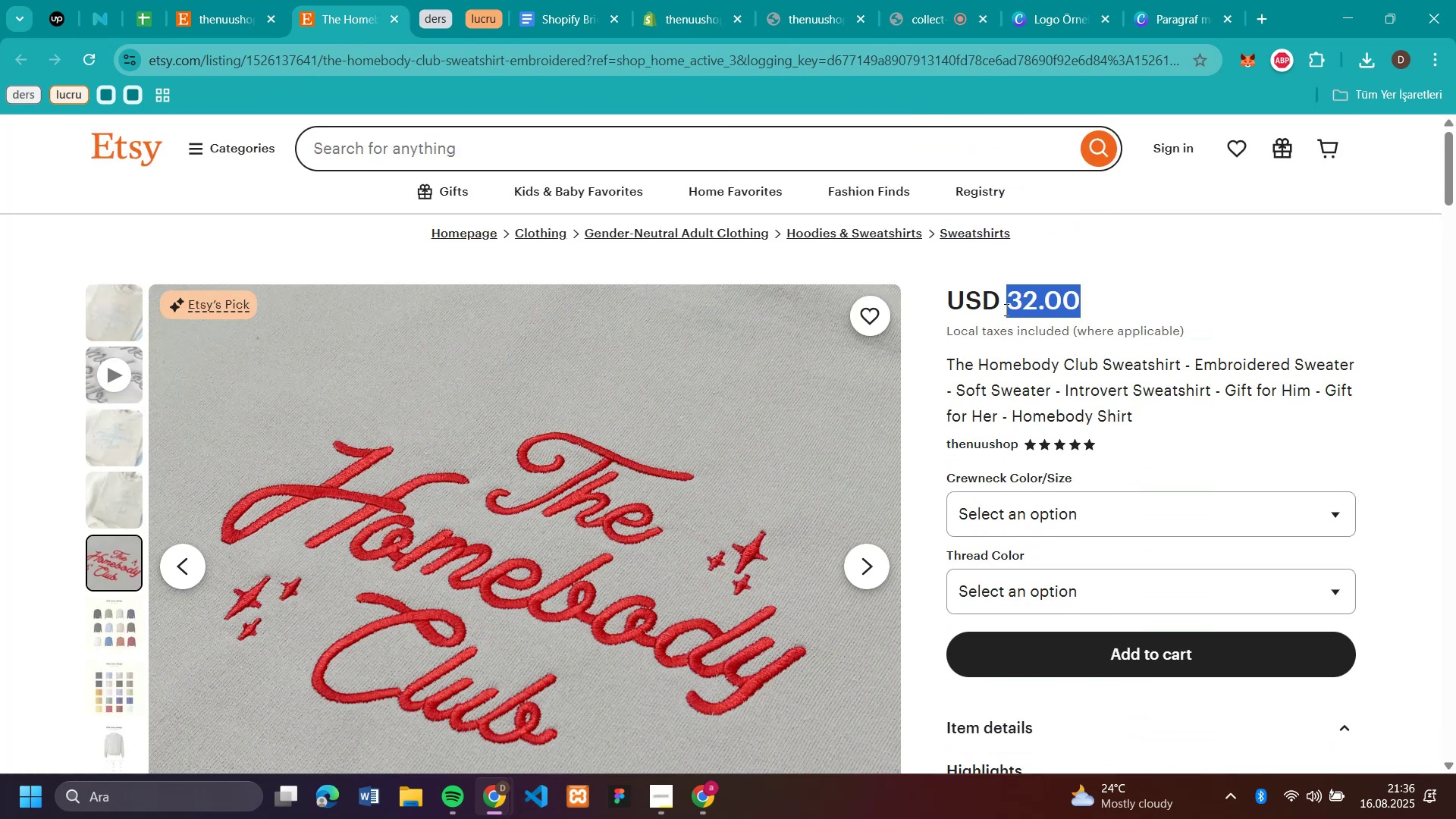 
key(Control+C)
 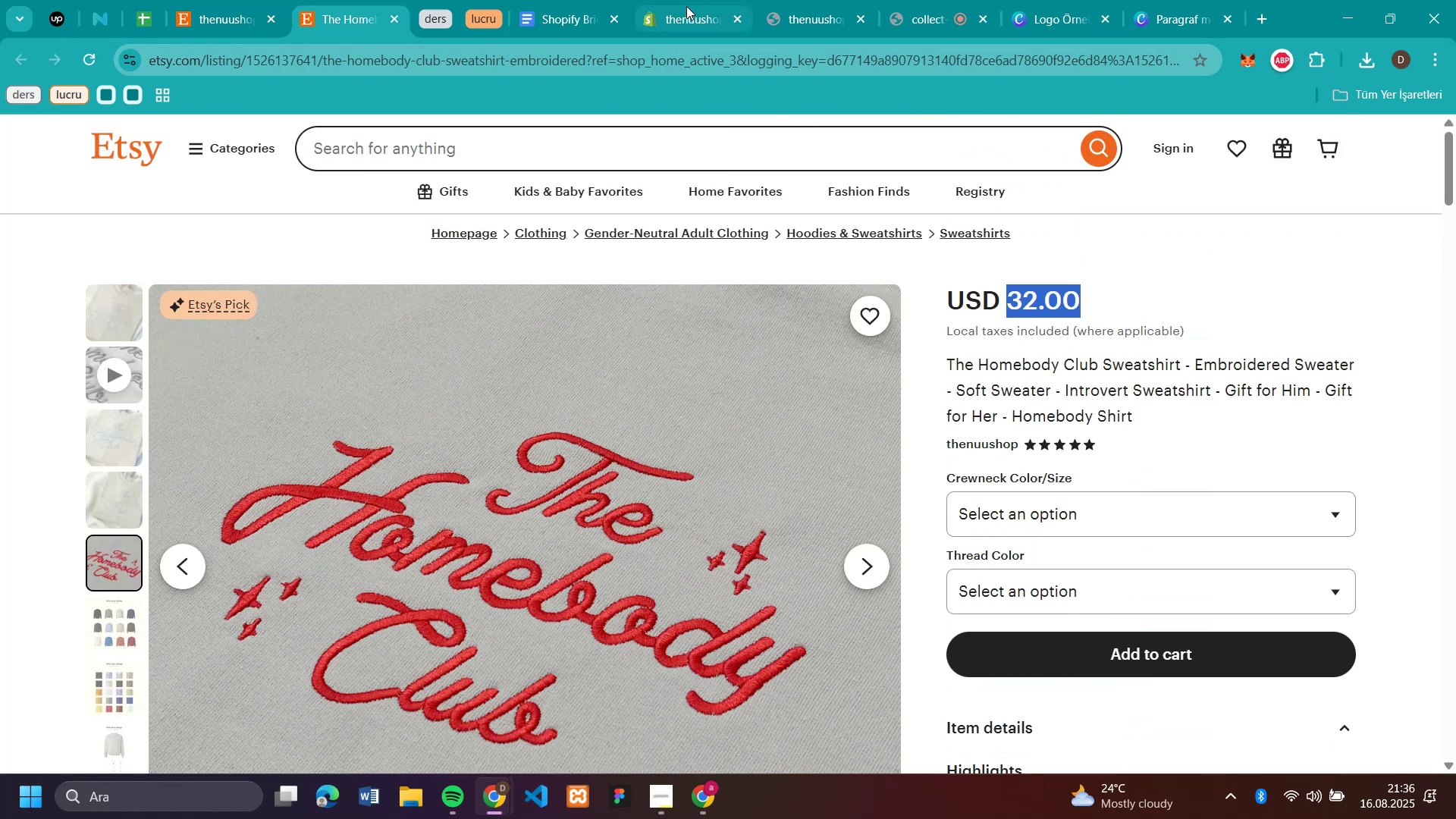 
scroll: coordinate [899, 460], scroll_direction: up, amount: 15.0
 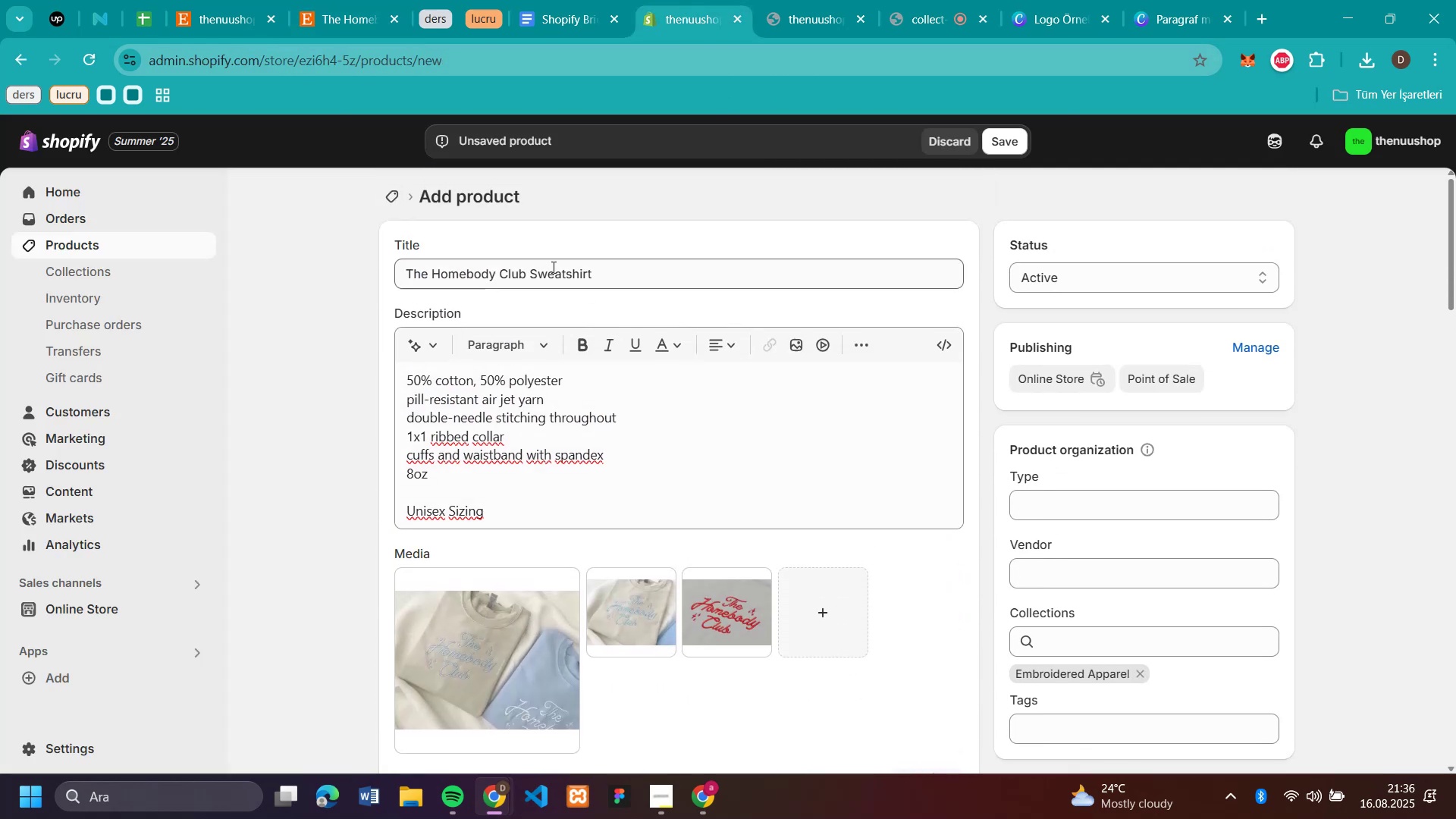 
scroll: coordinate [755, 436], scroll_direction: down, amount: 6.0
 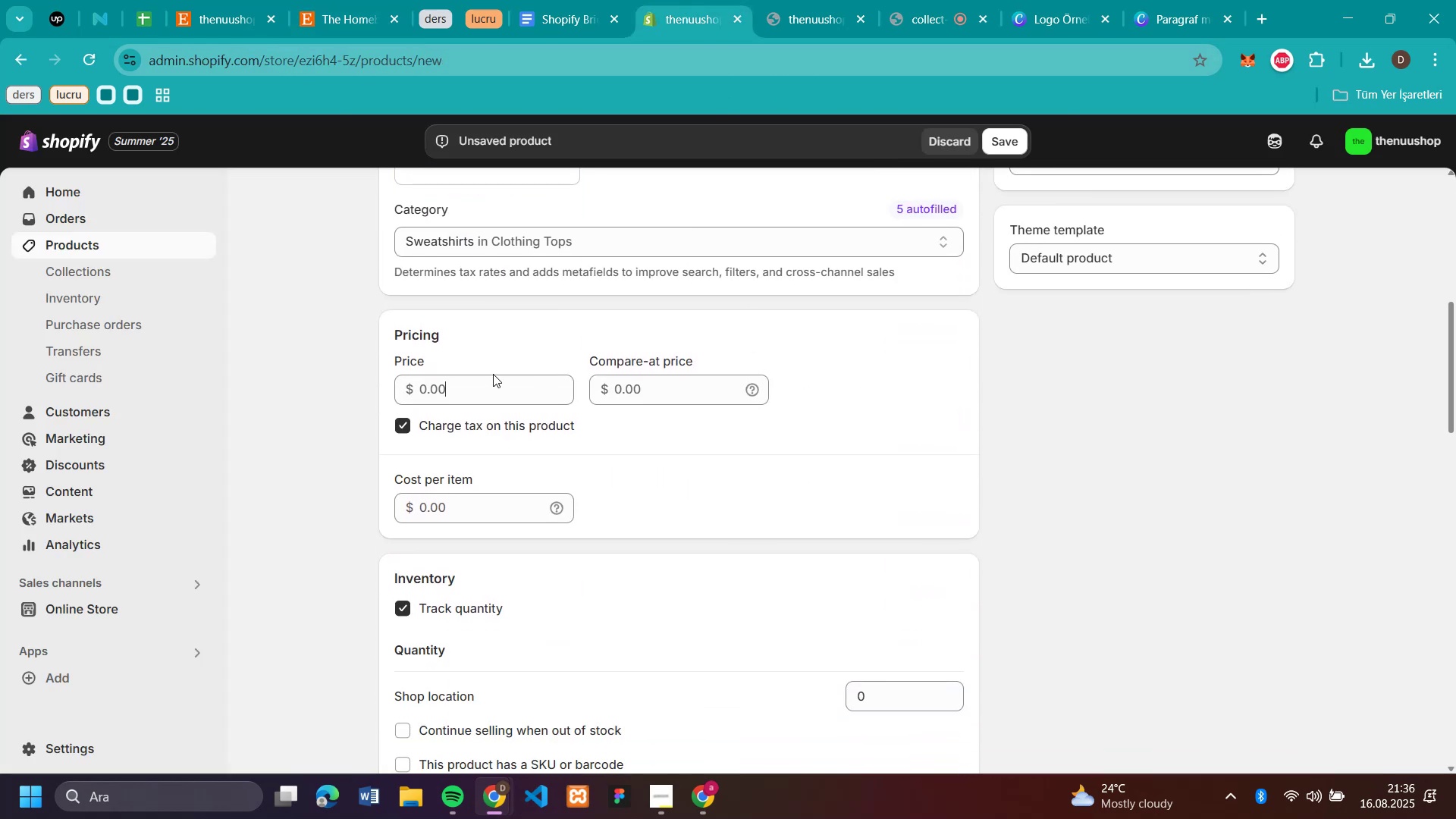 
double_click([493, 376])
 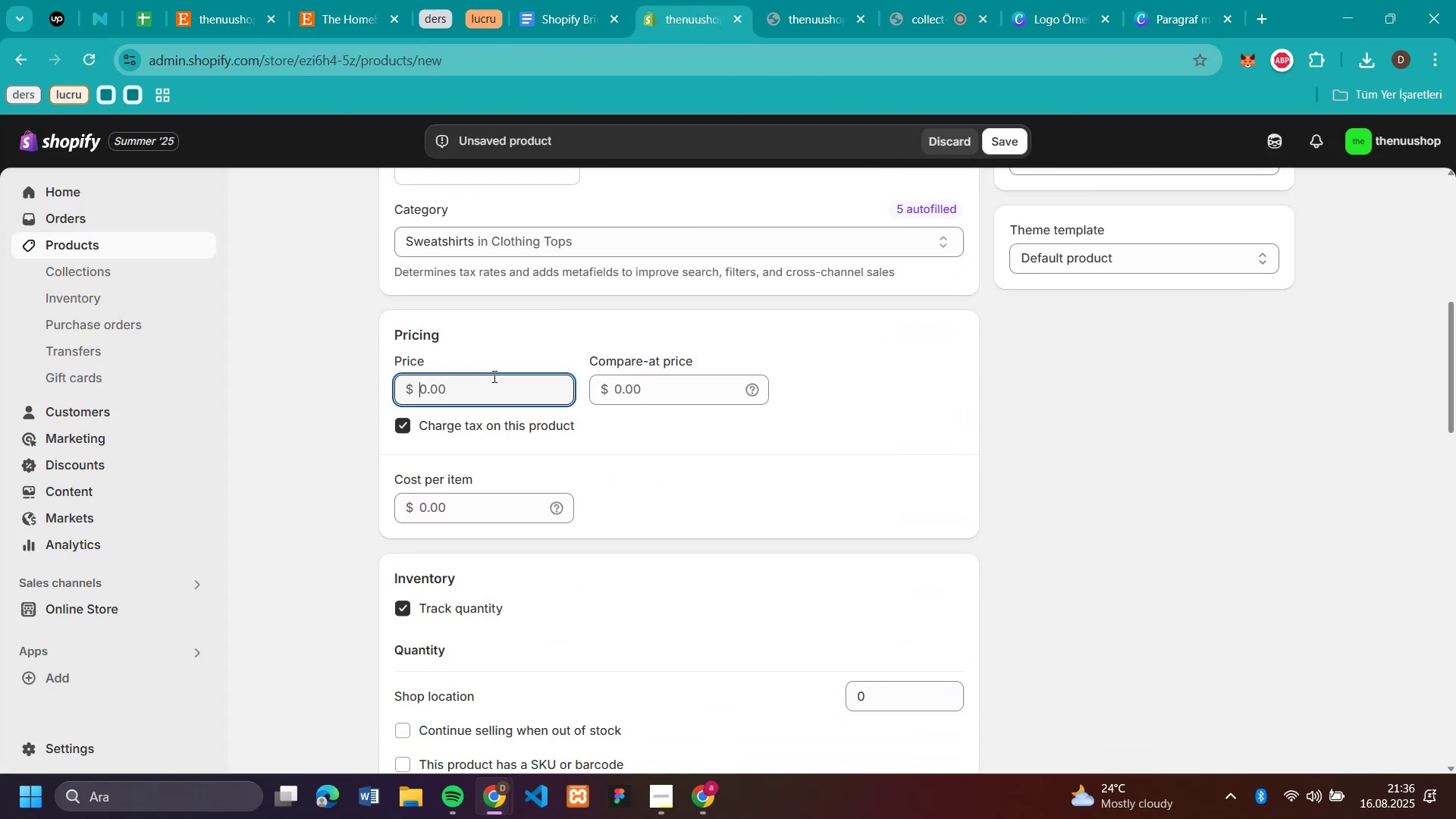 
key(Control+V)
 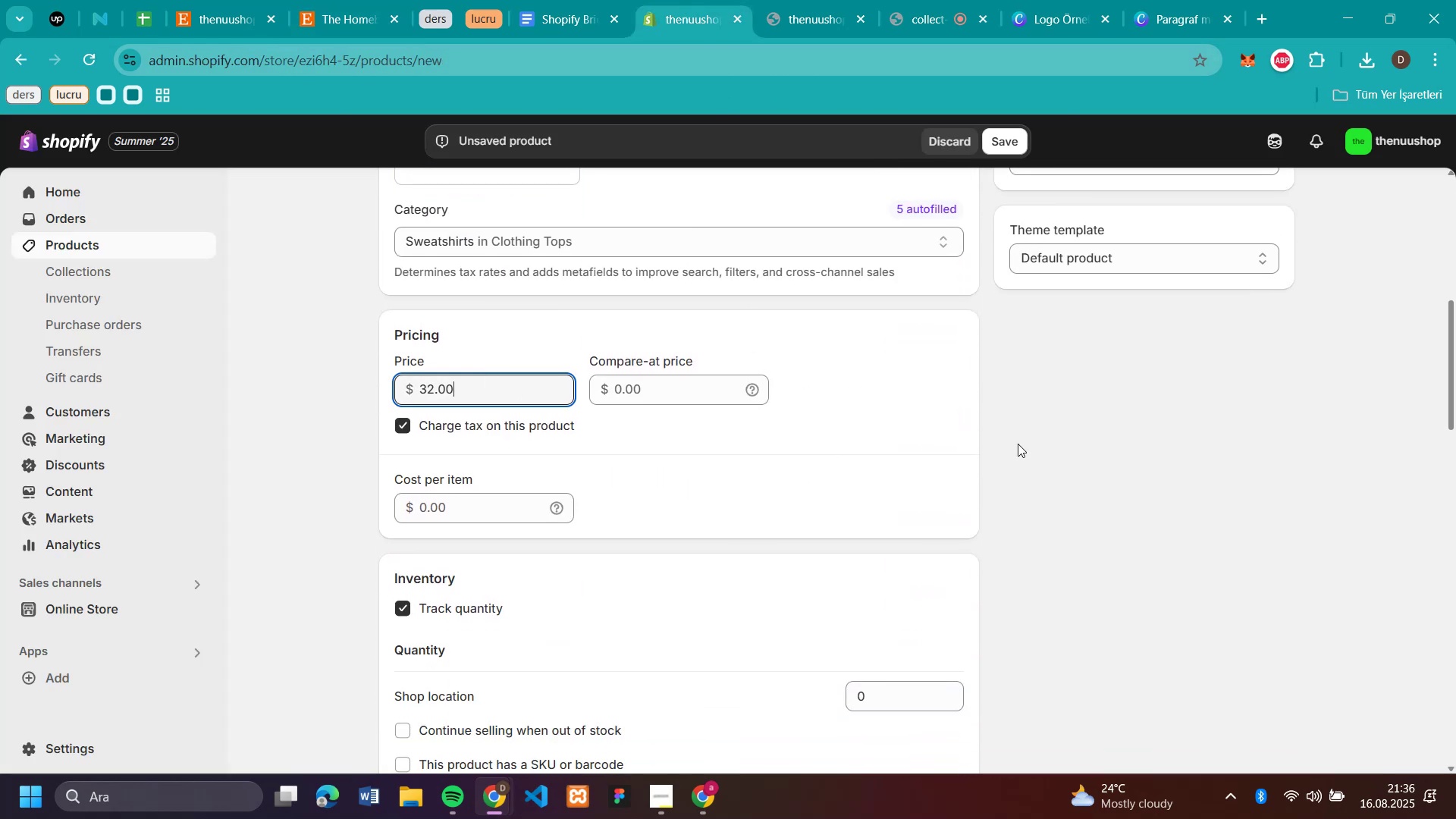 
left_click([1062, 442])
 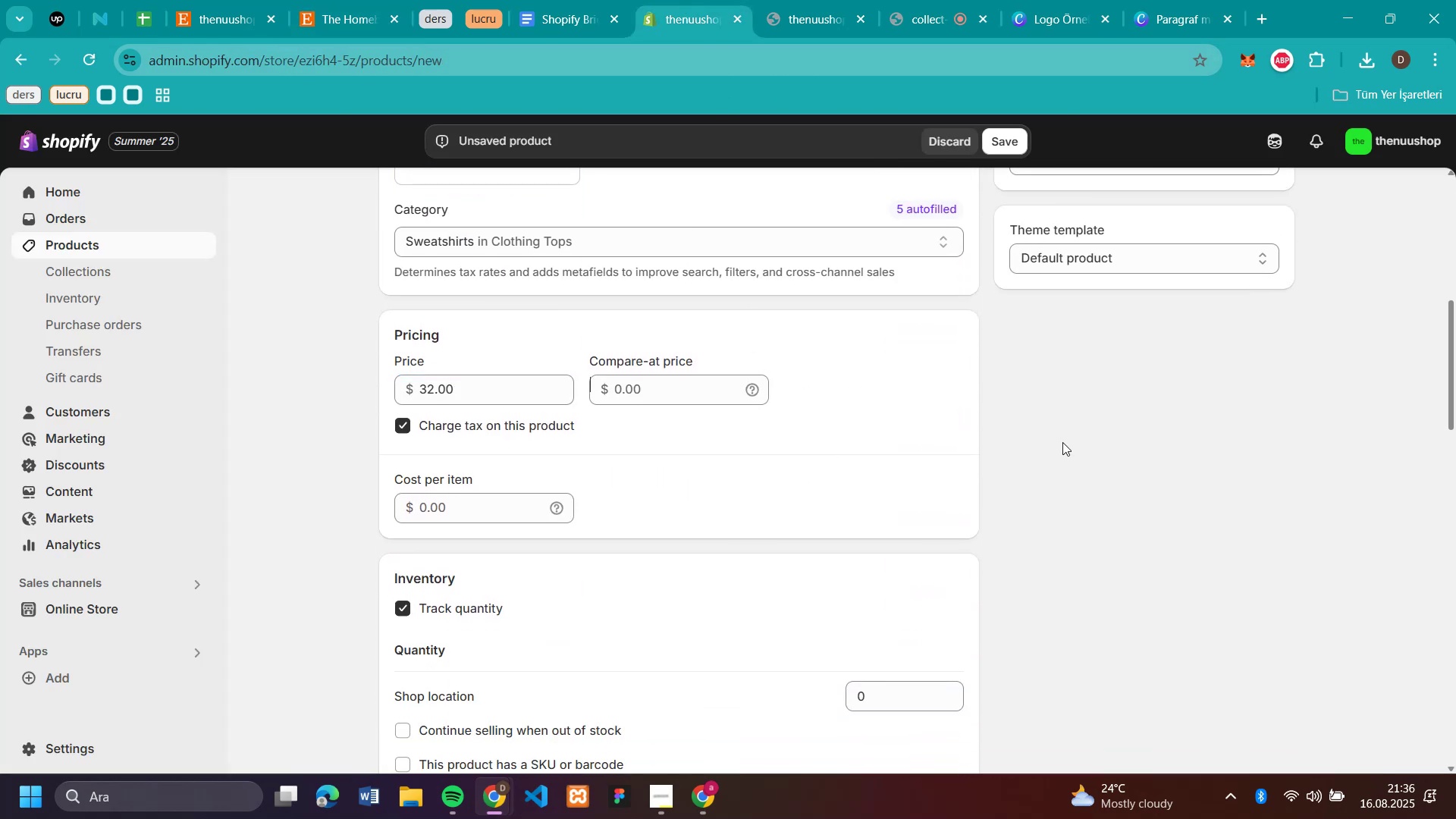 
scroll: coordinate [1072, 449], scroll_direction: down, amount: 10.0
 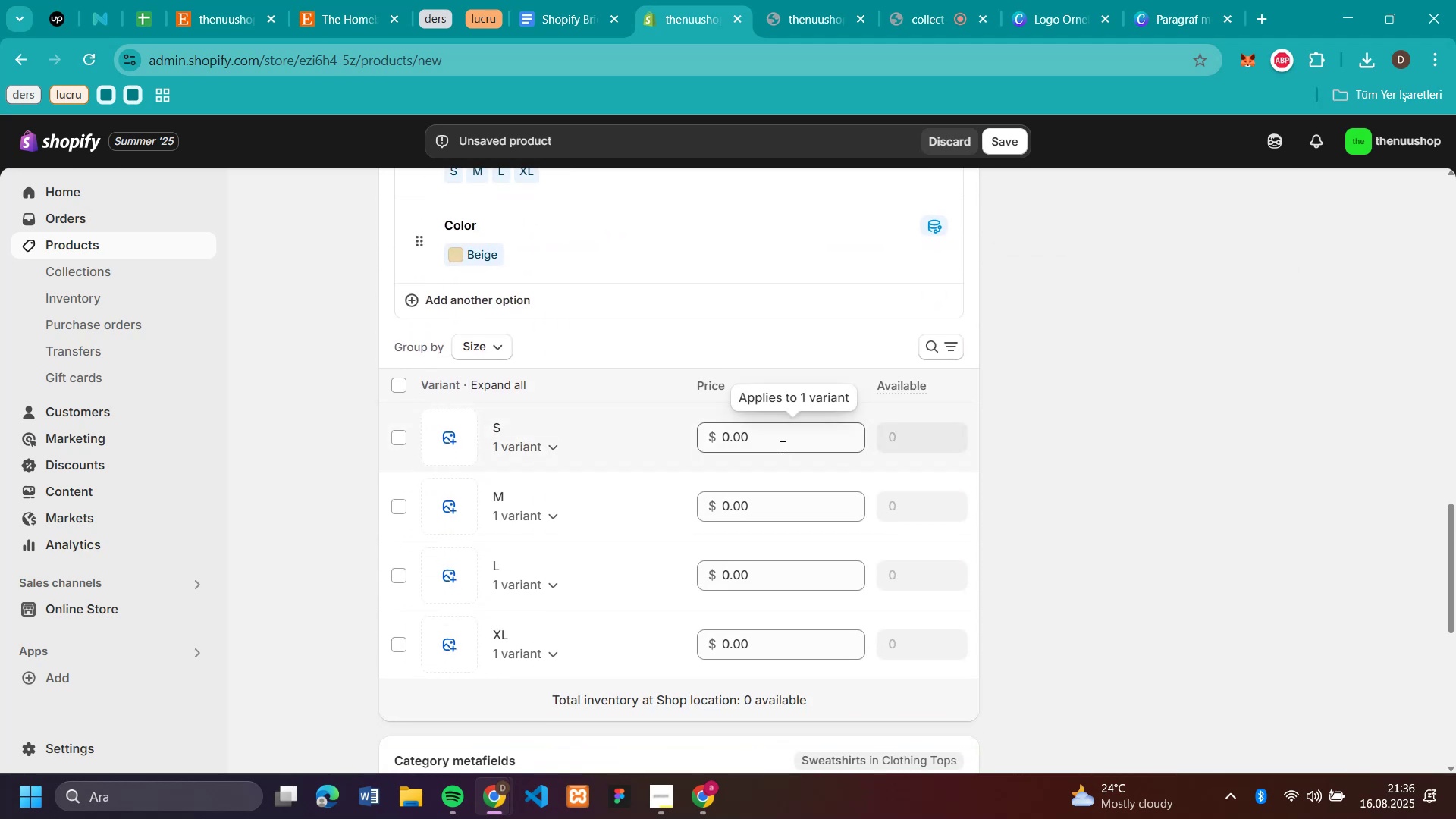 
left_click([780, 444])
 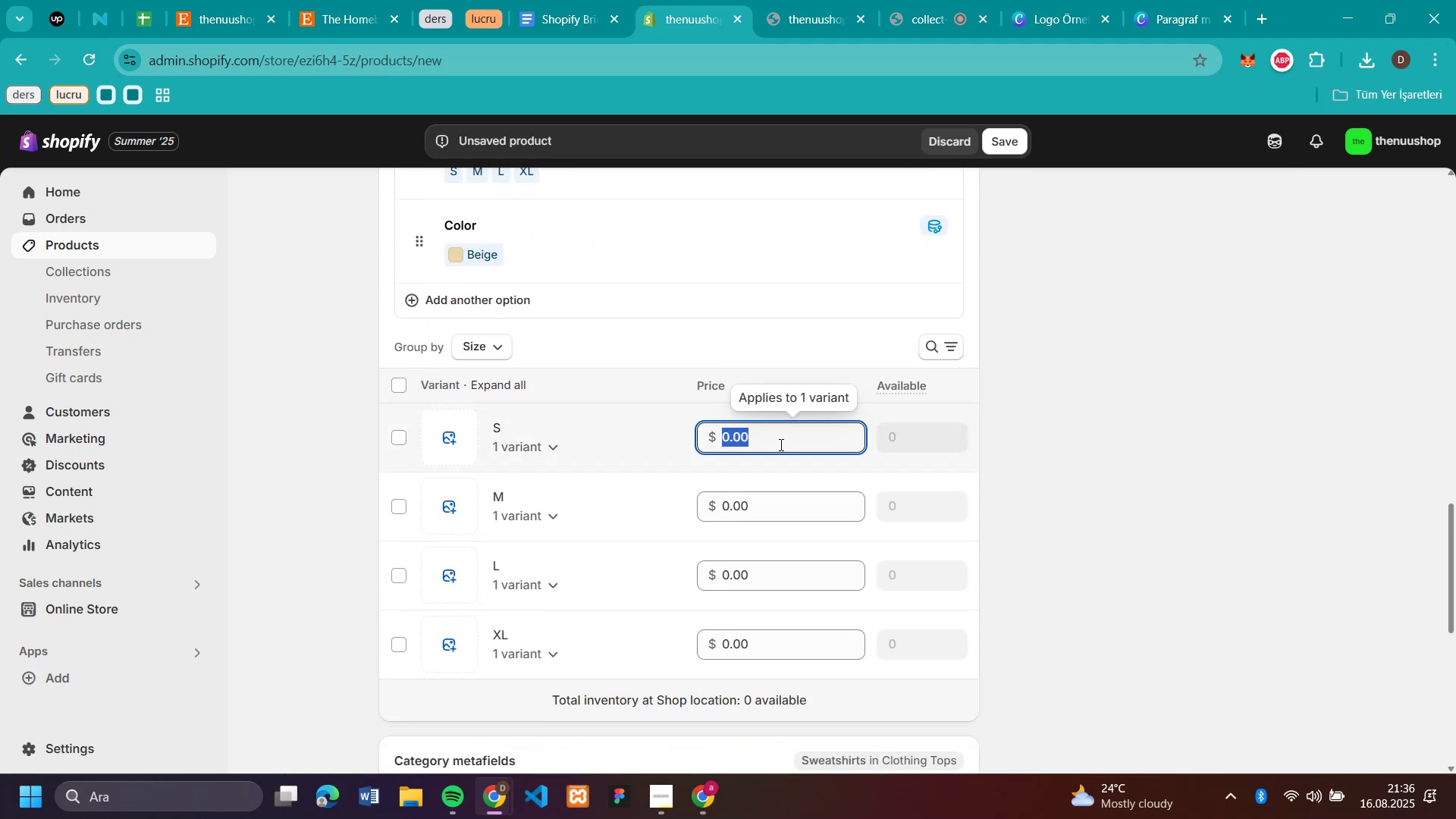 
key(Control+V)
 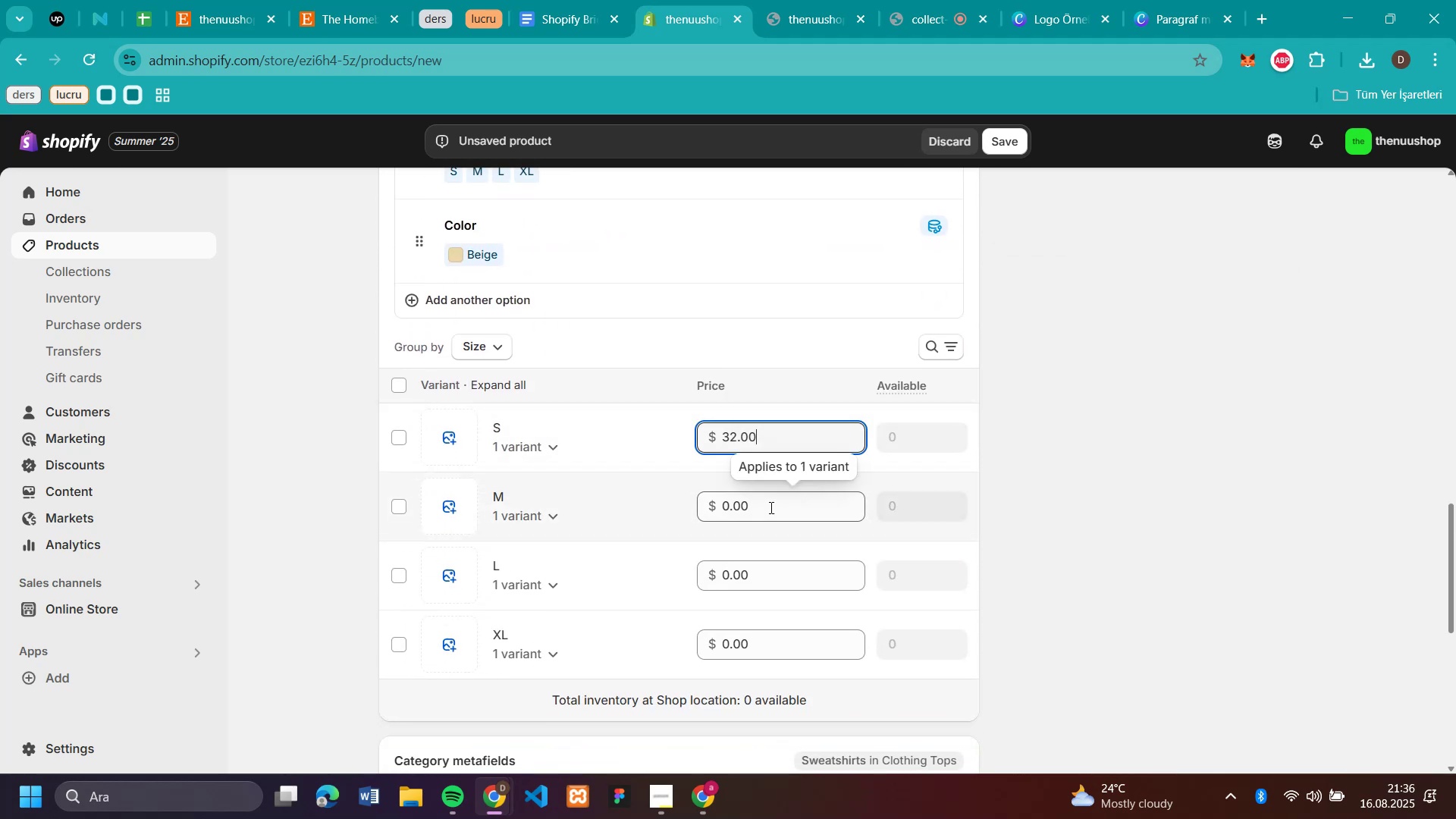 
left_click([768, 510])
 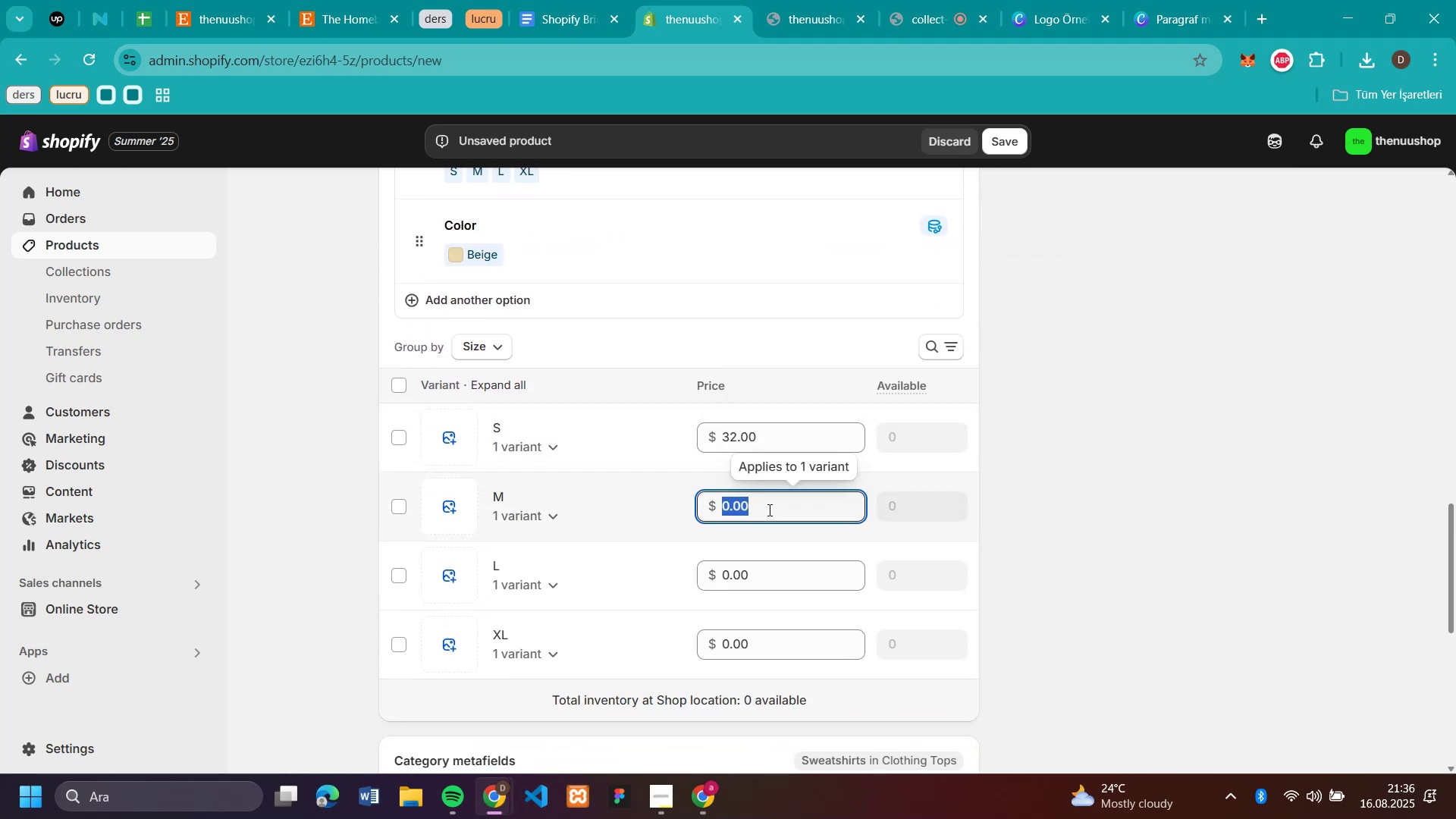 
key(Control+V)
 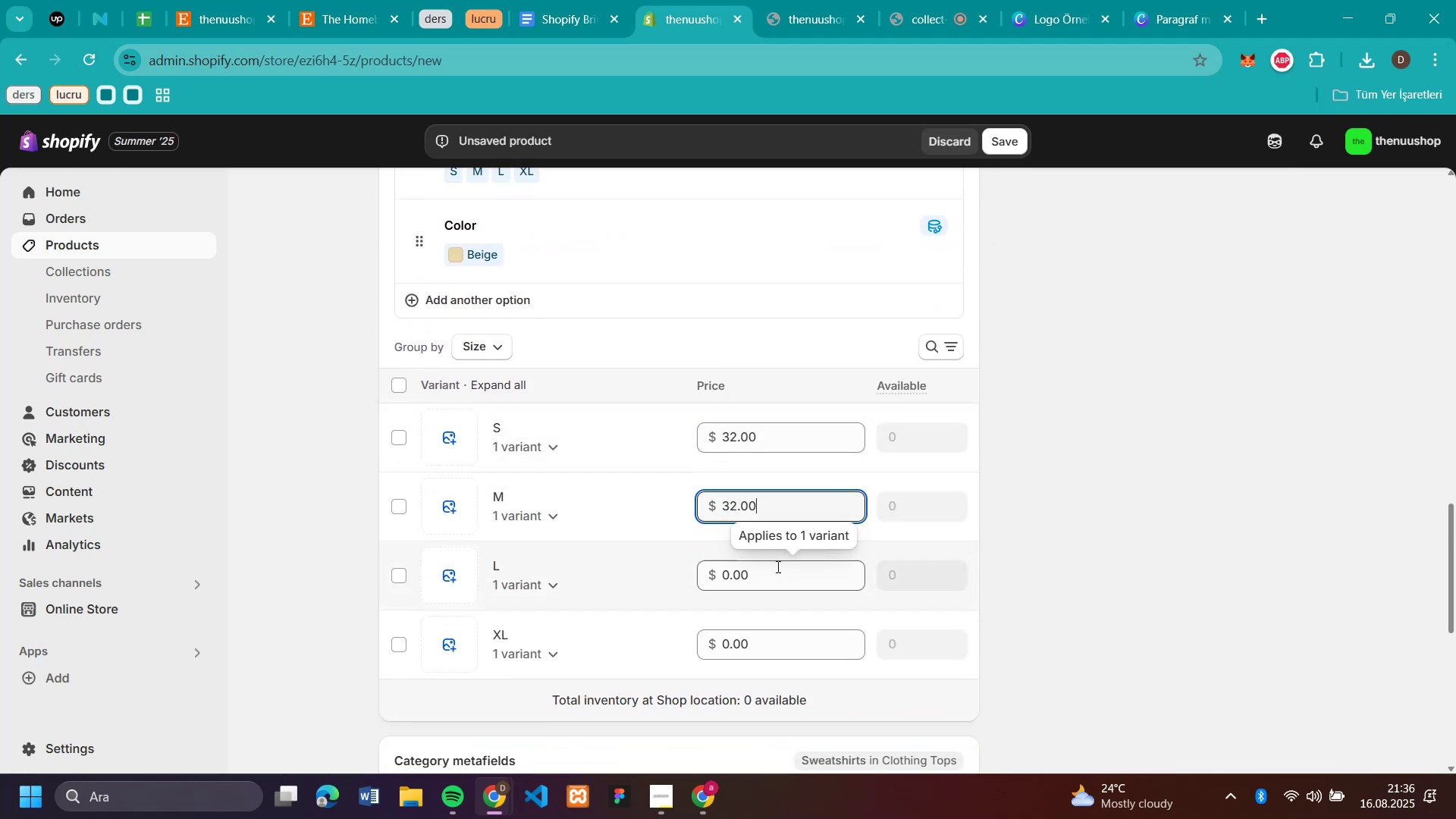 
left_click([777, 571])
 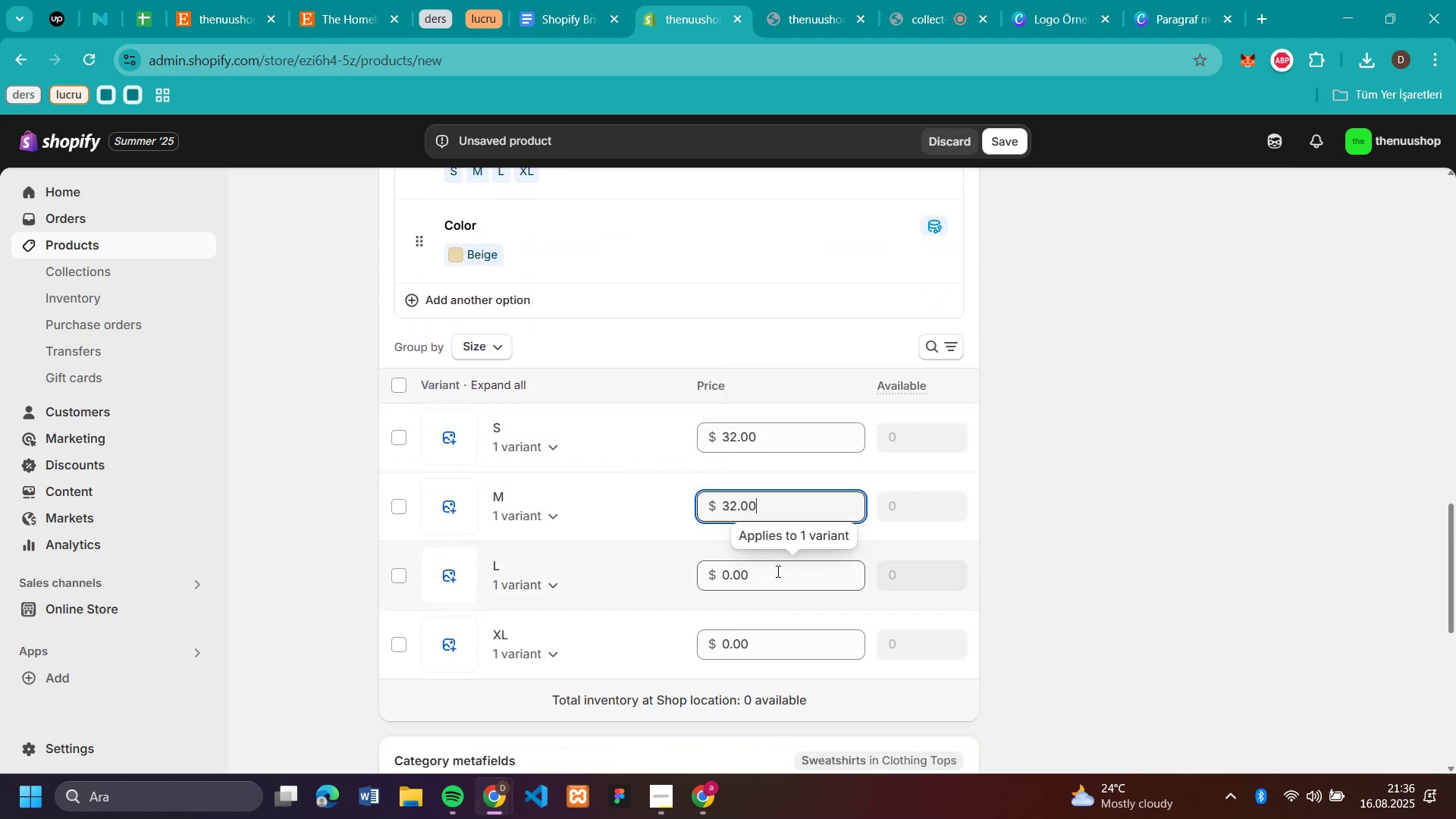 
key(Control+V)
 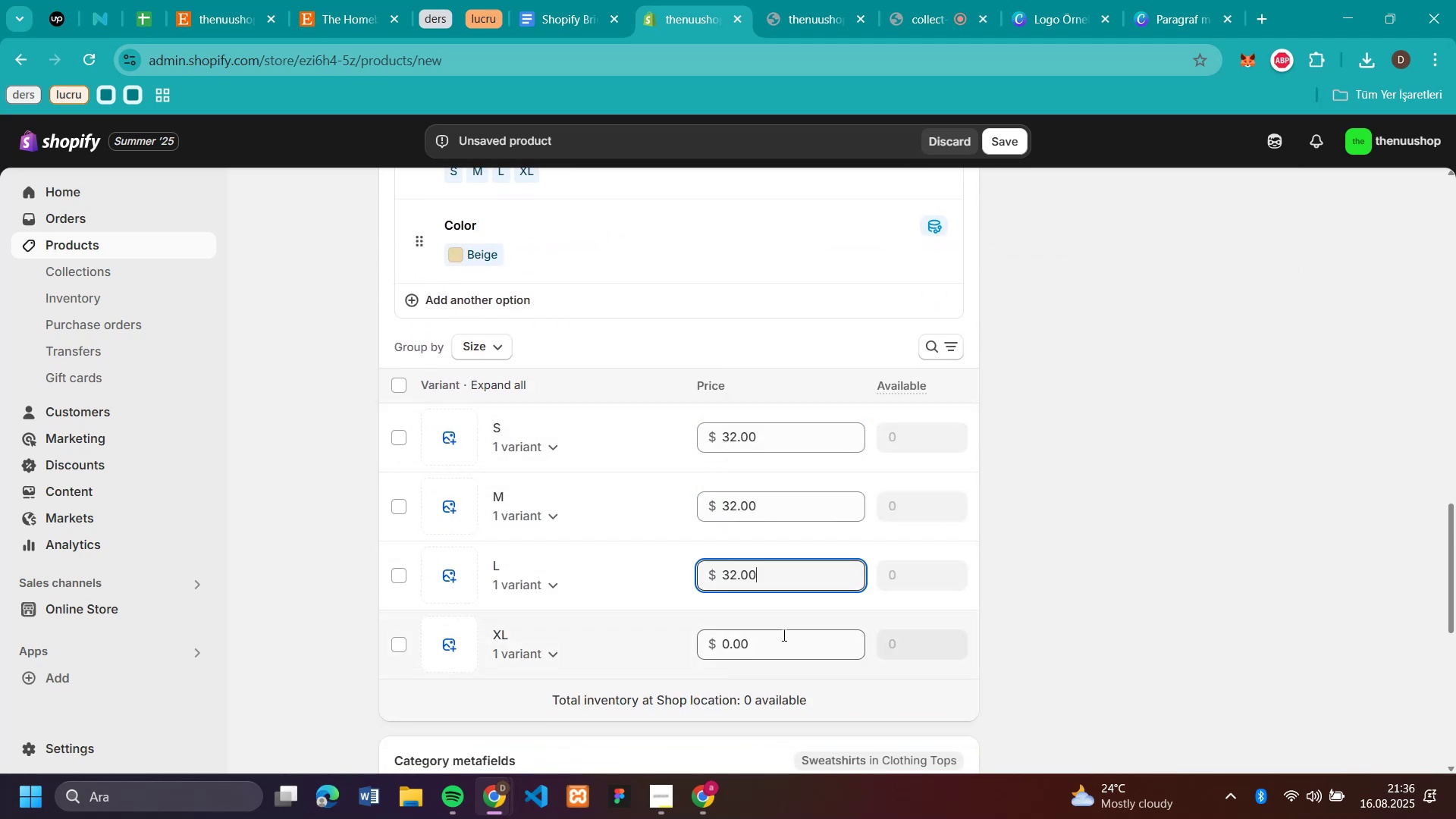 
left_click([783, 636])
 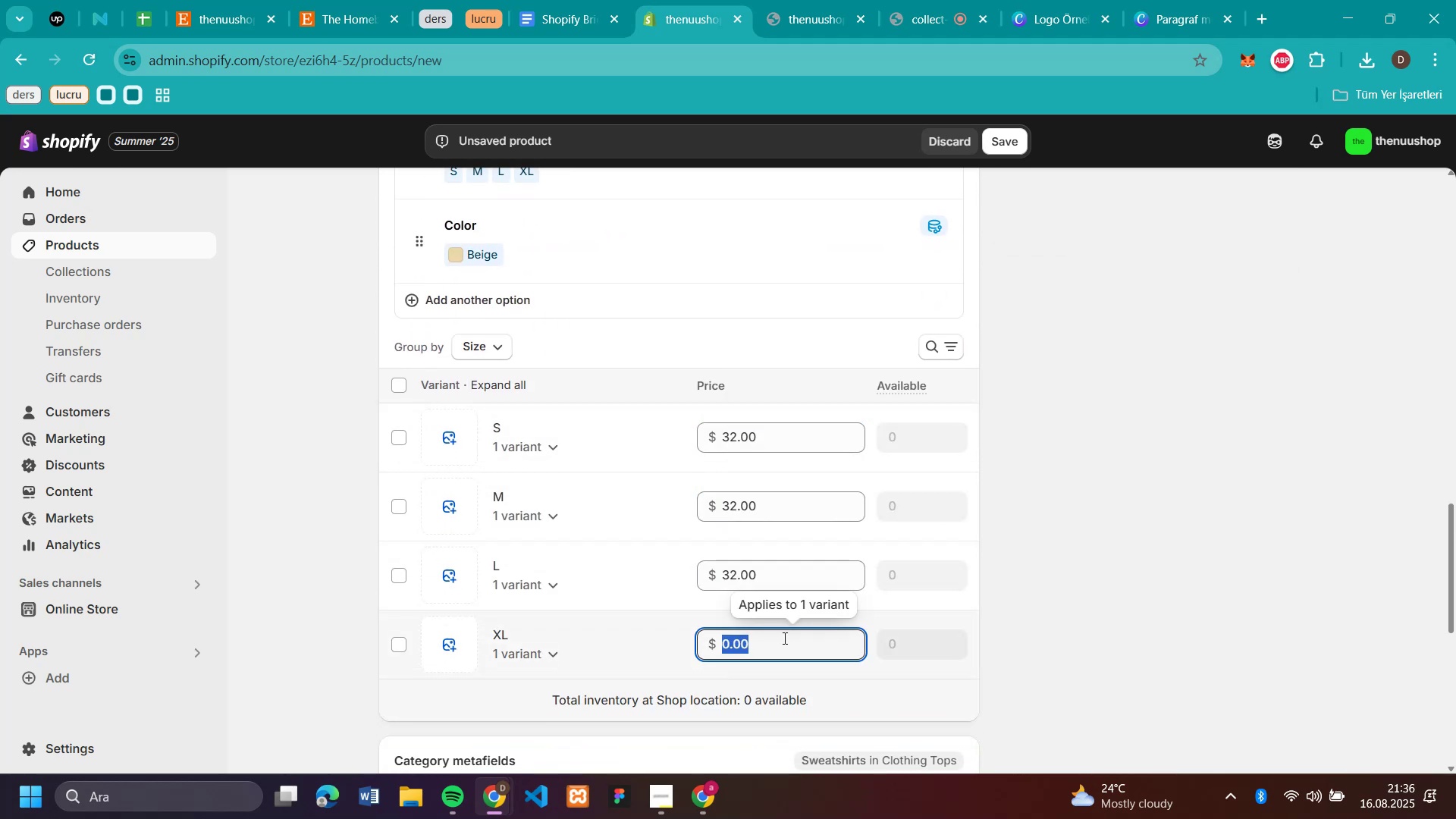 
key(Control+V)
 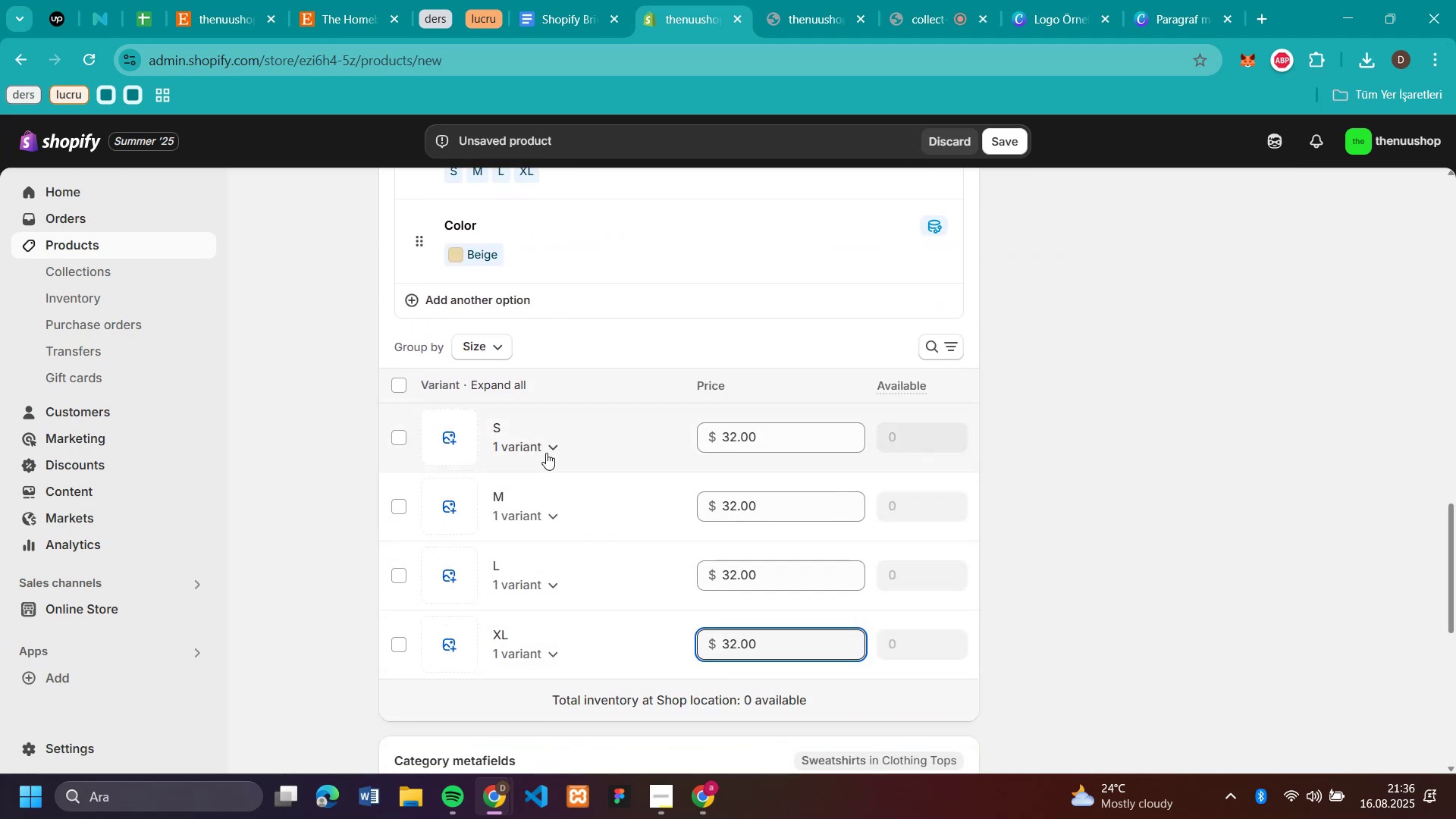 
left_click([548, 448])
 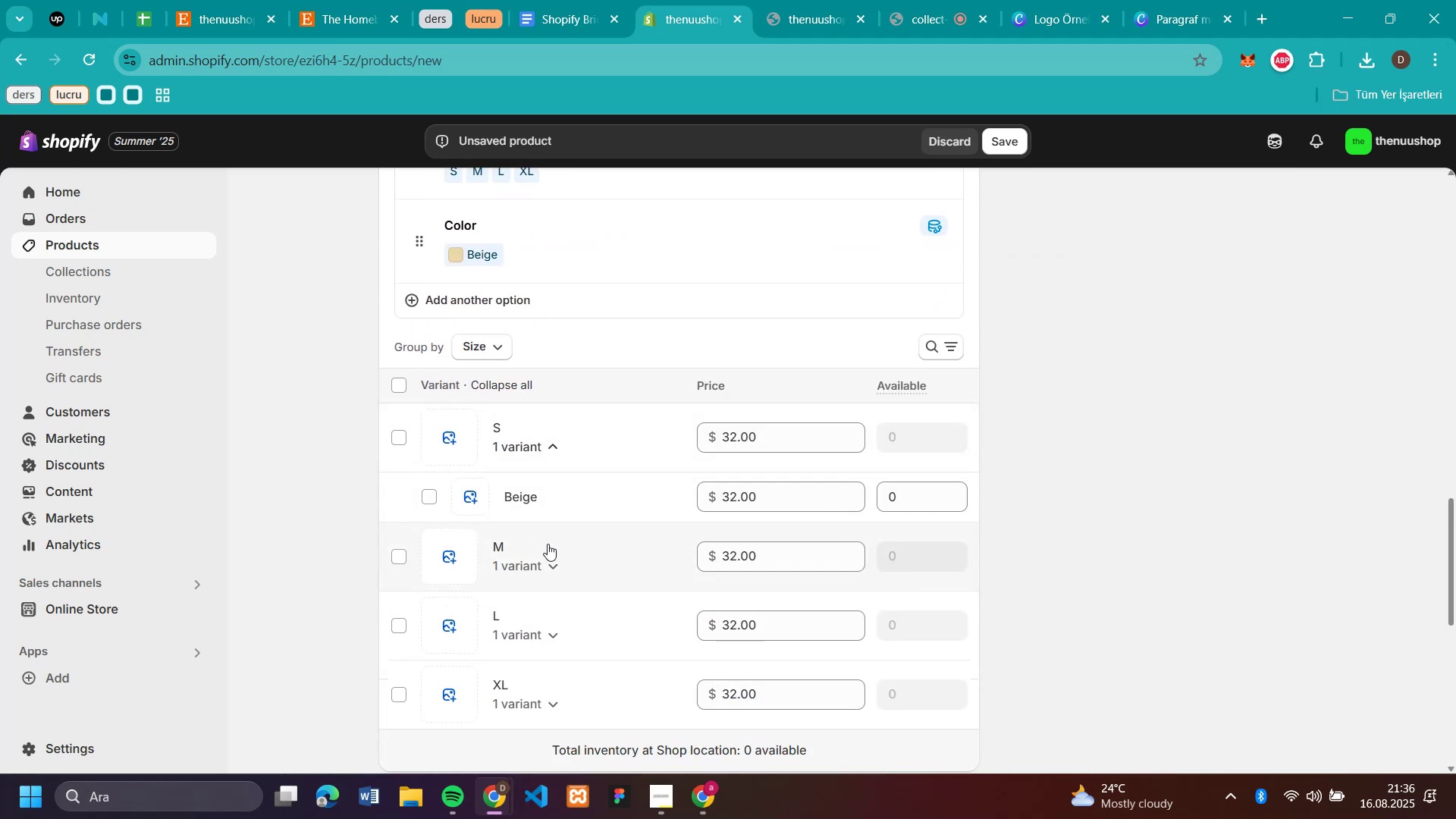 
left_click([548, 560])
 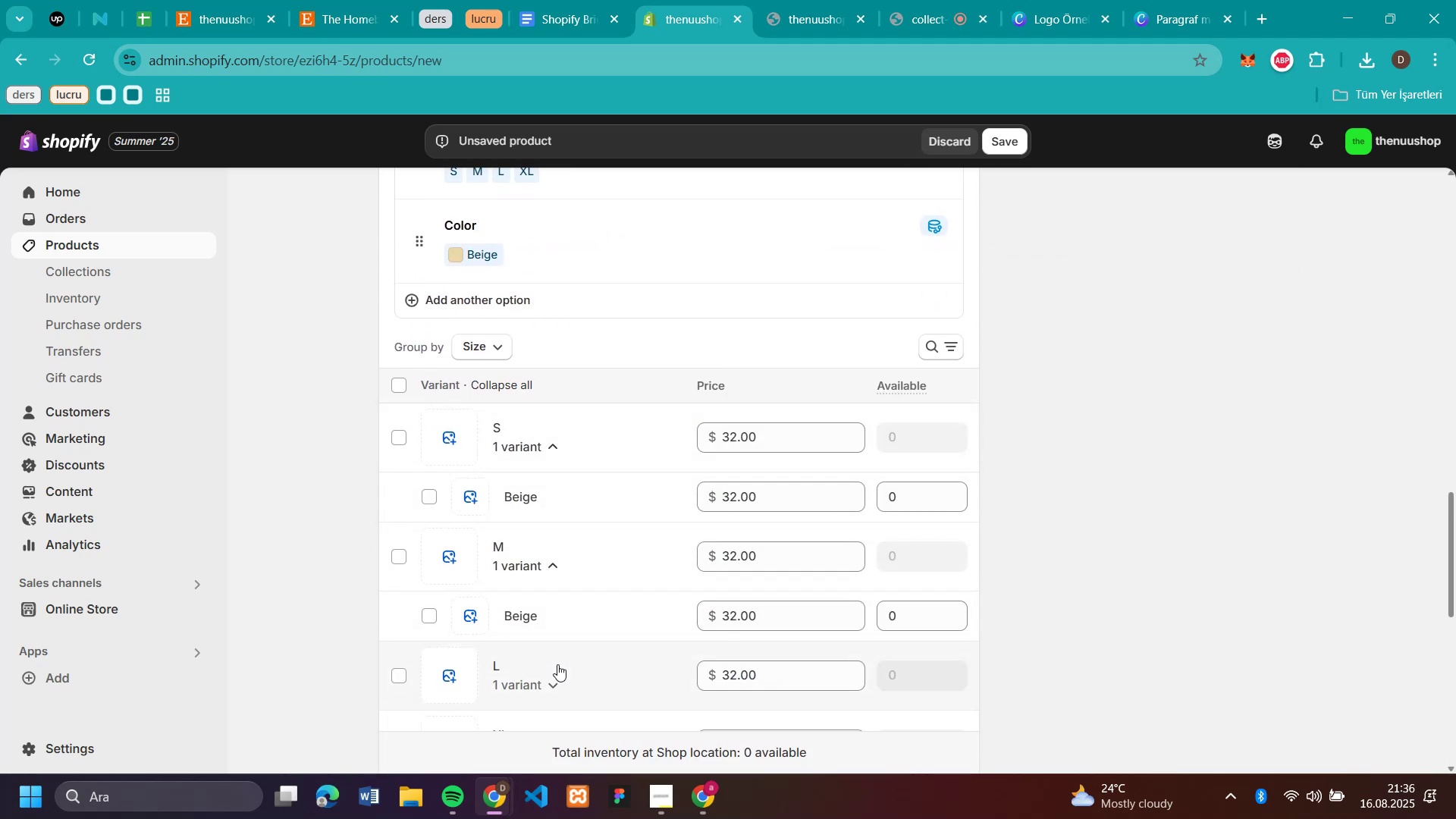 
left_click([557, 670])
 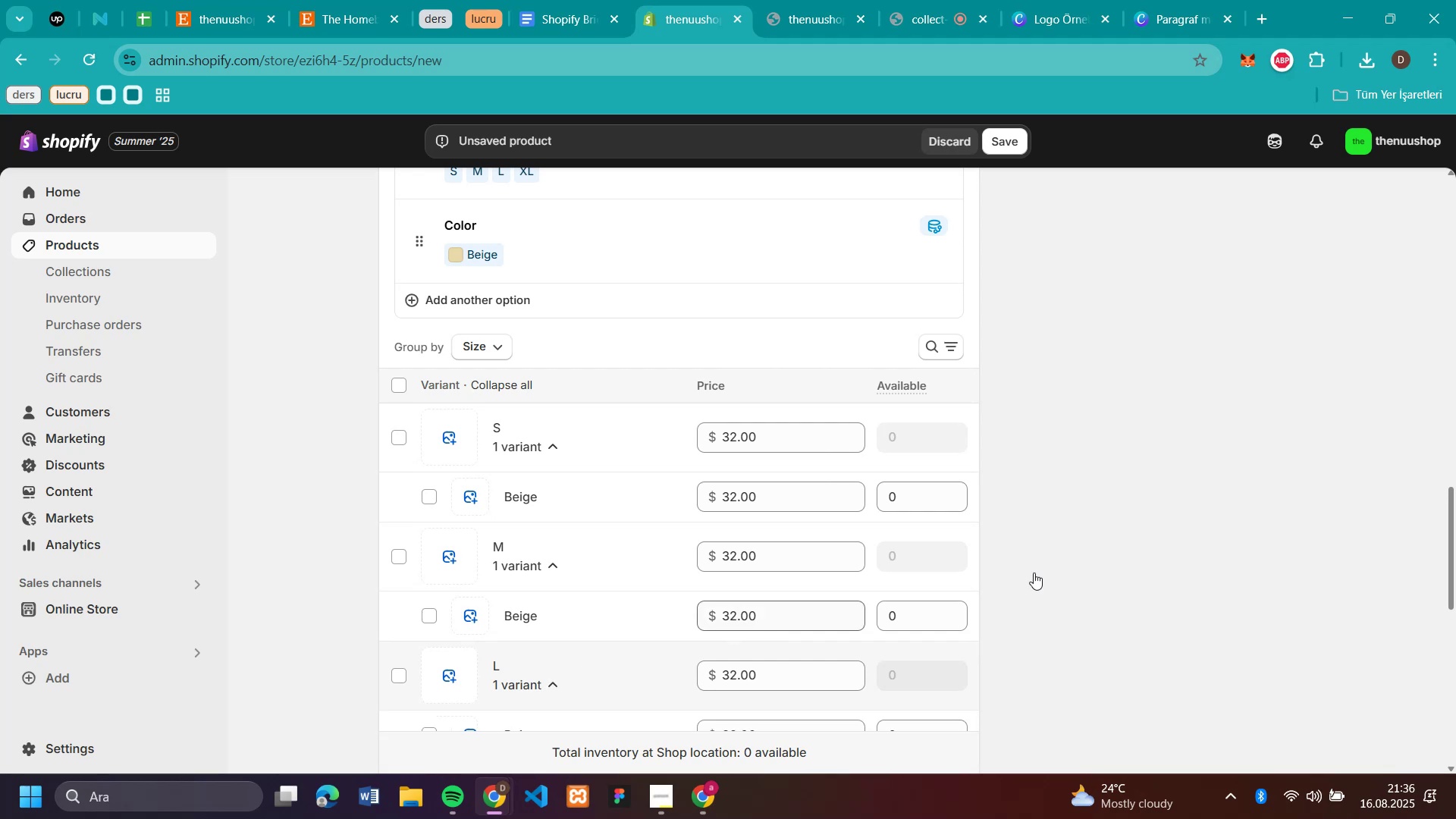 
scroll: coordinate [1175, 548], scroll_direction: down, amount: 3.0
 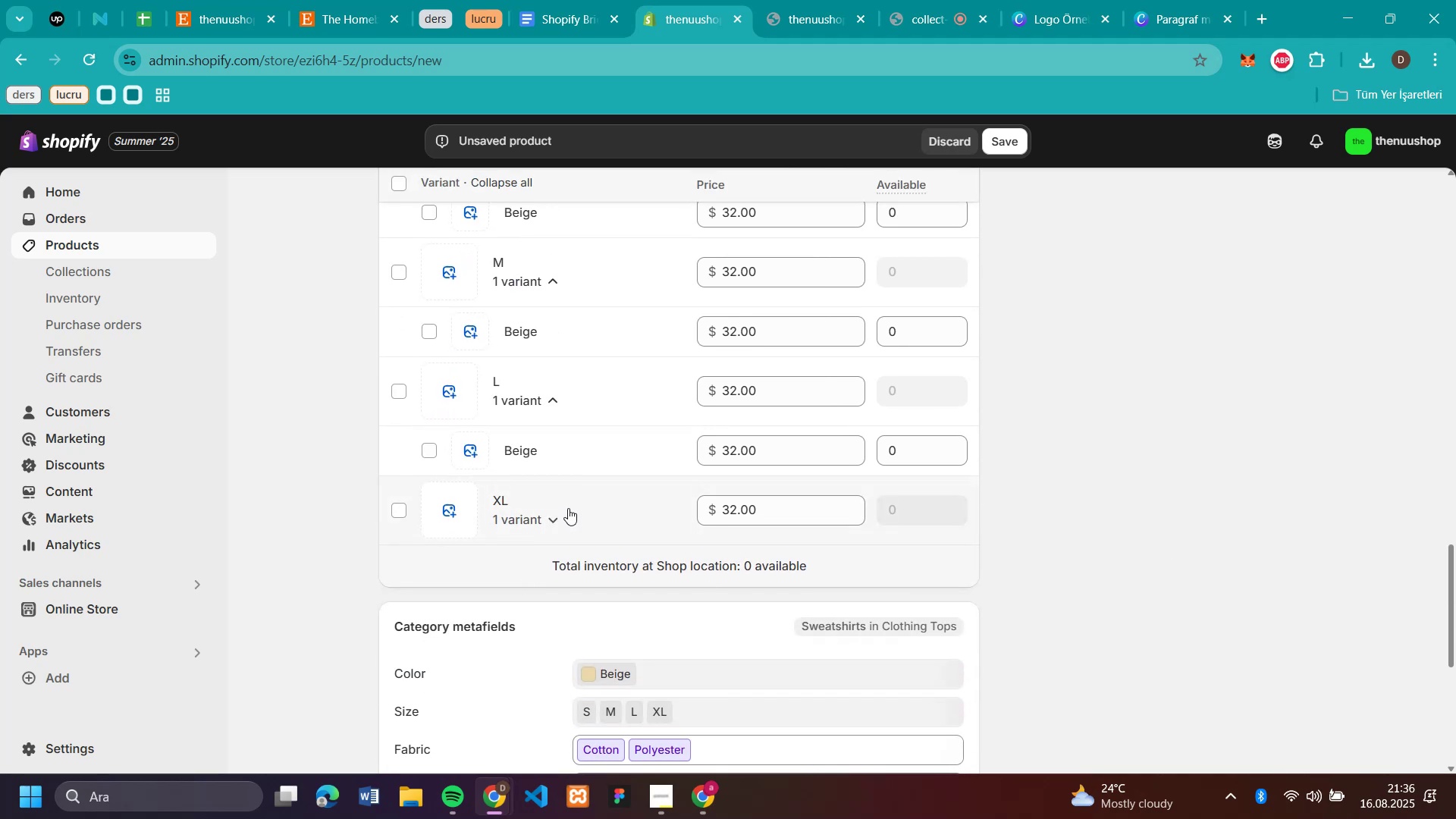 
left_click([529, 520])
 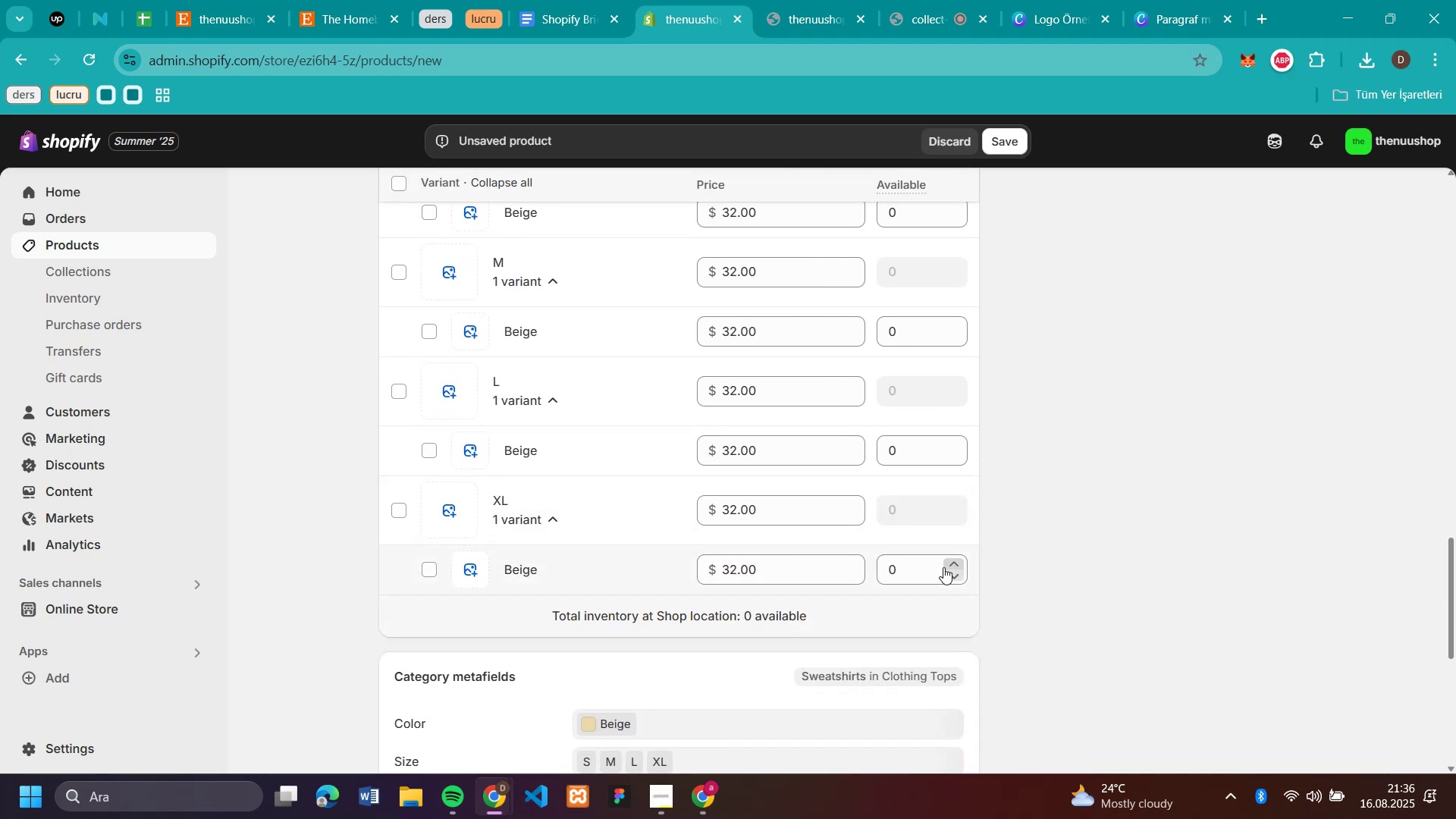 
left_click([901, 566])
 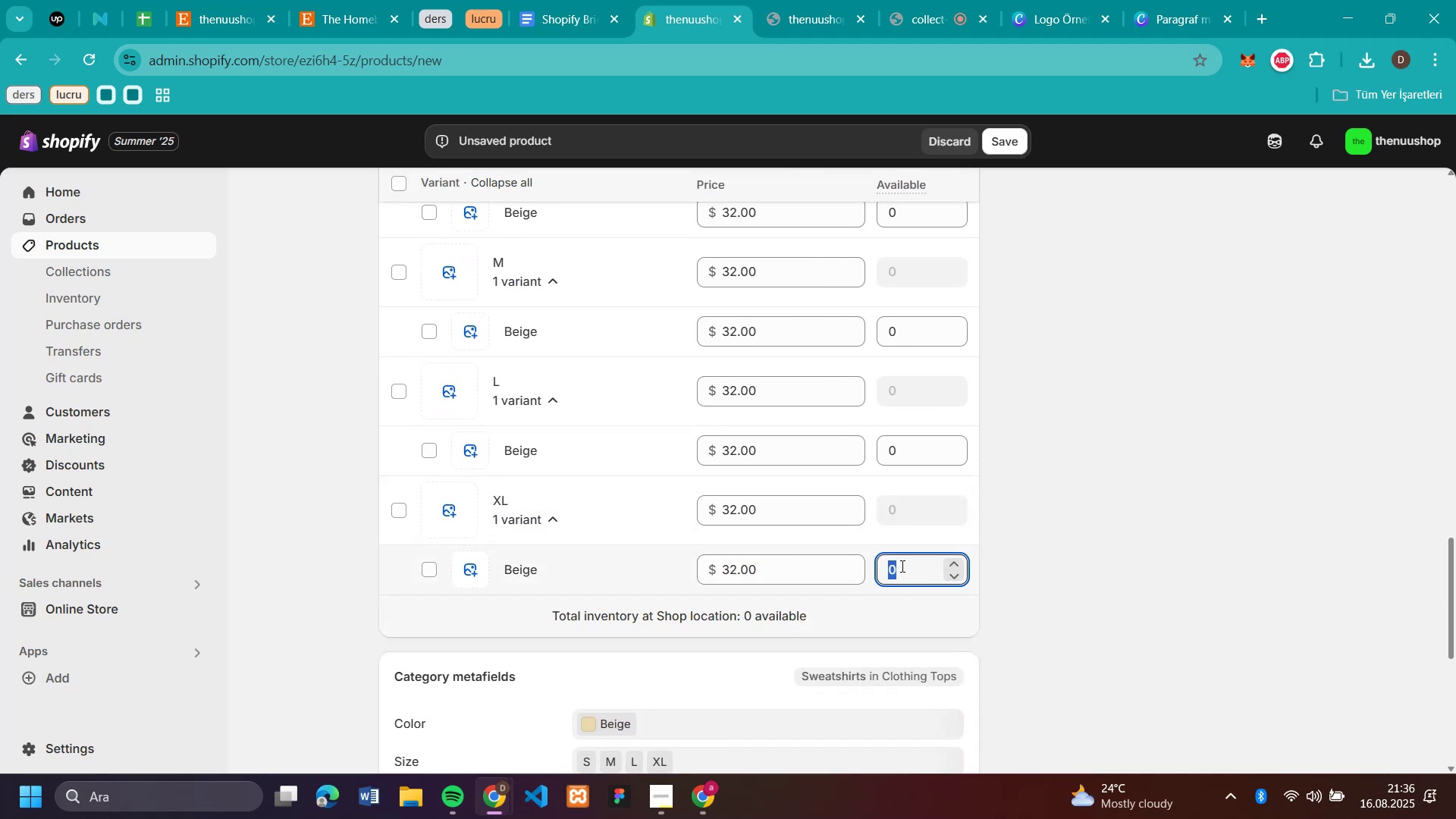 
type(50)
 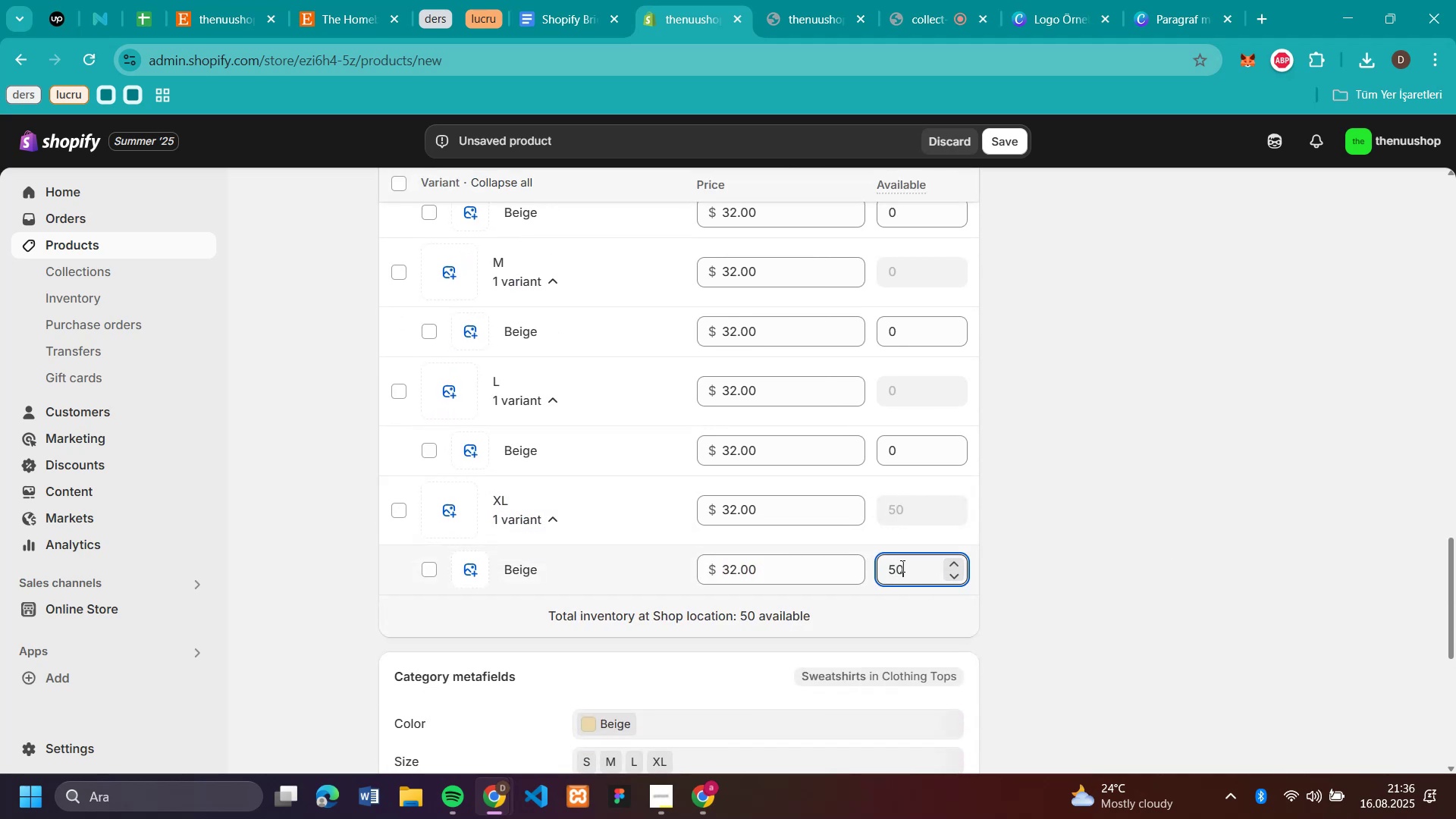 
double_click([901, 566])
 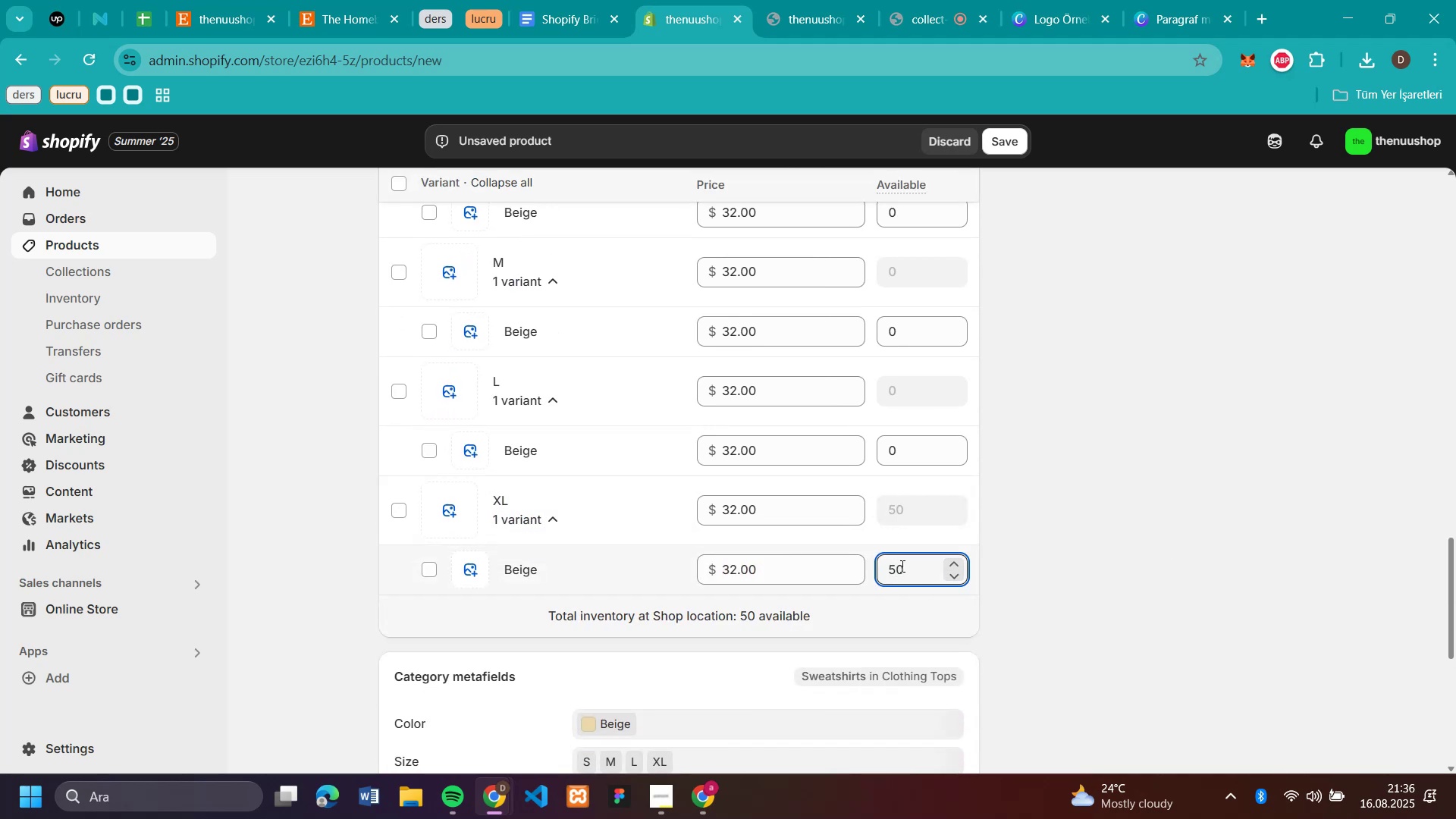 
triple_click([901, 566])
 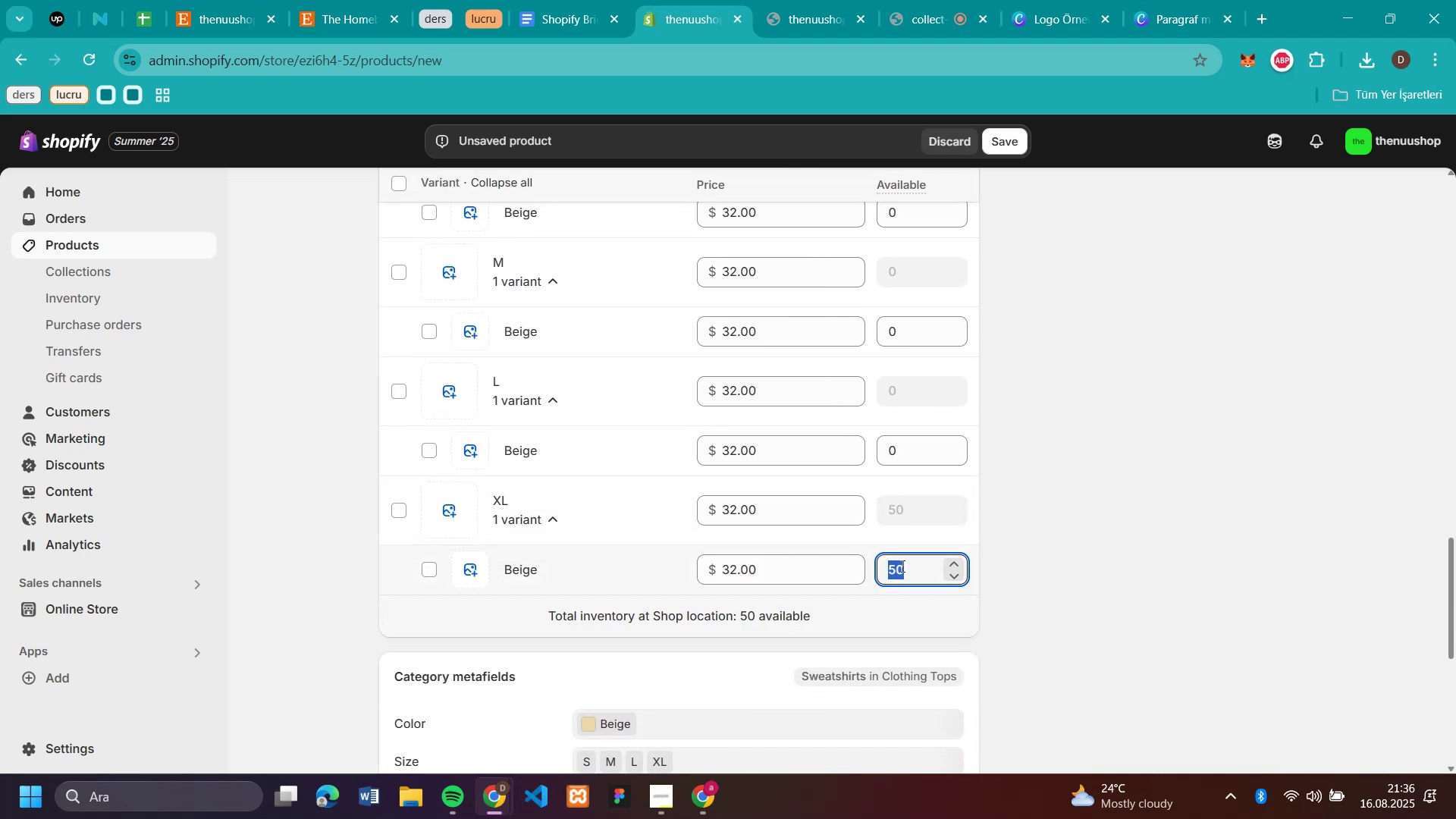 
key(Control+C)
 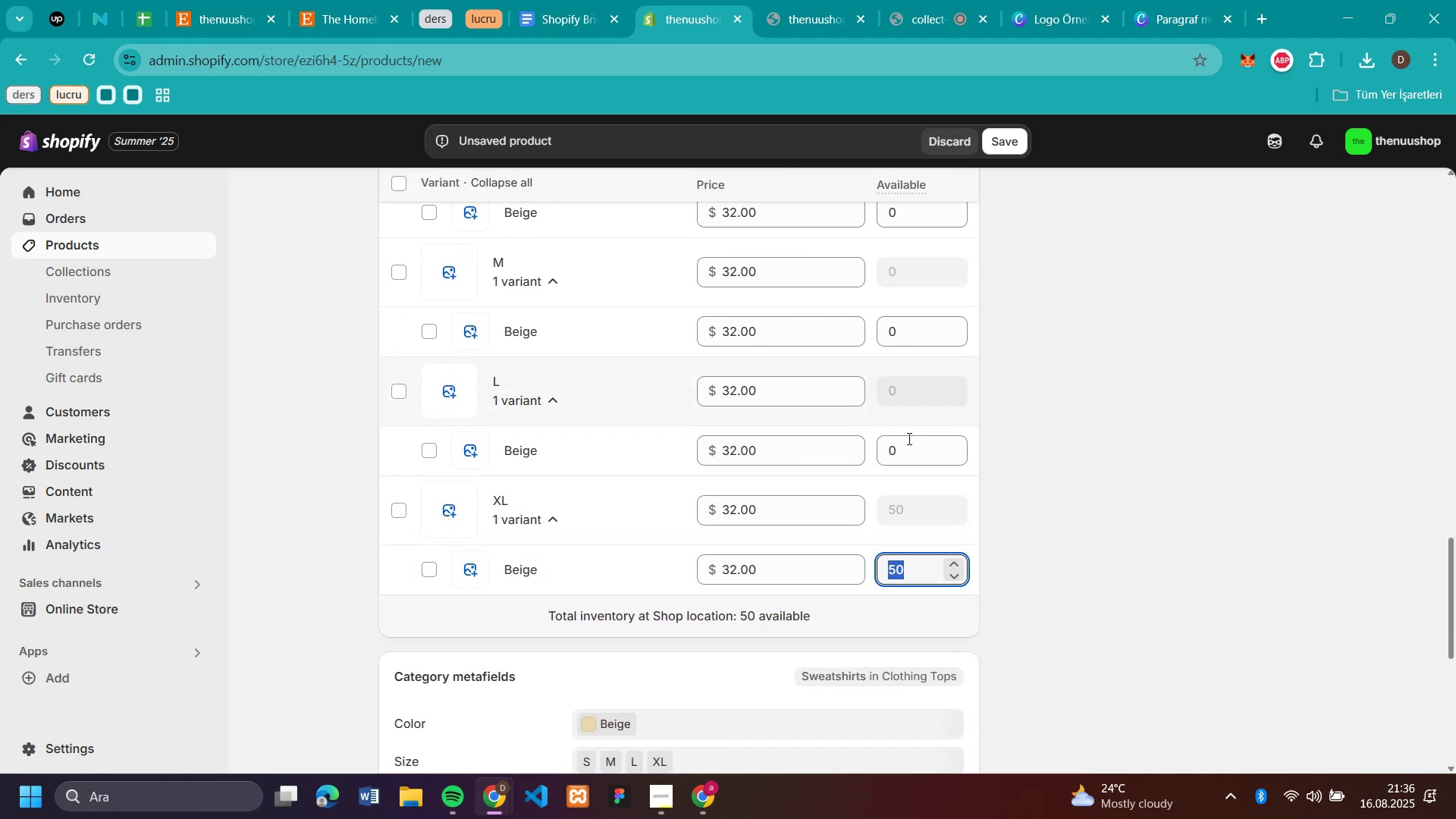 
left_click([909, 446])
 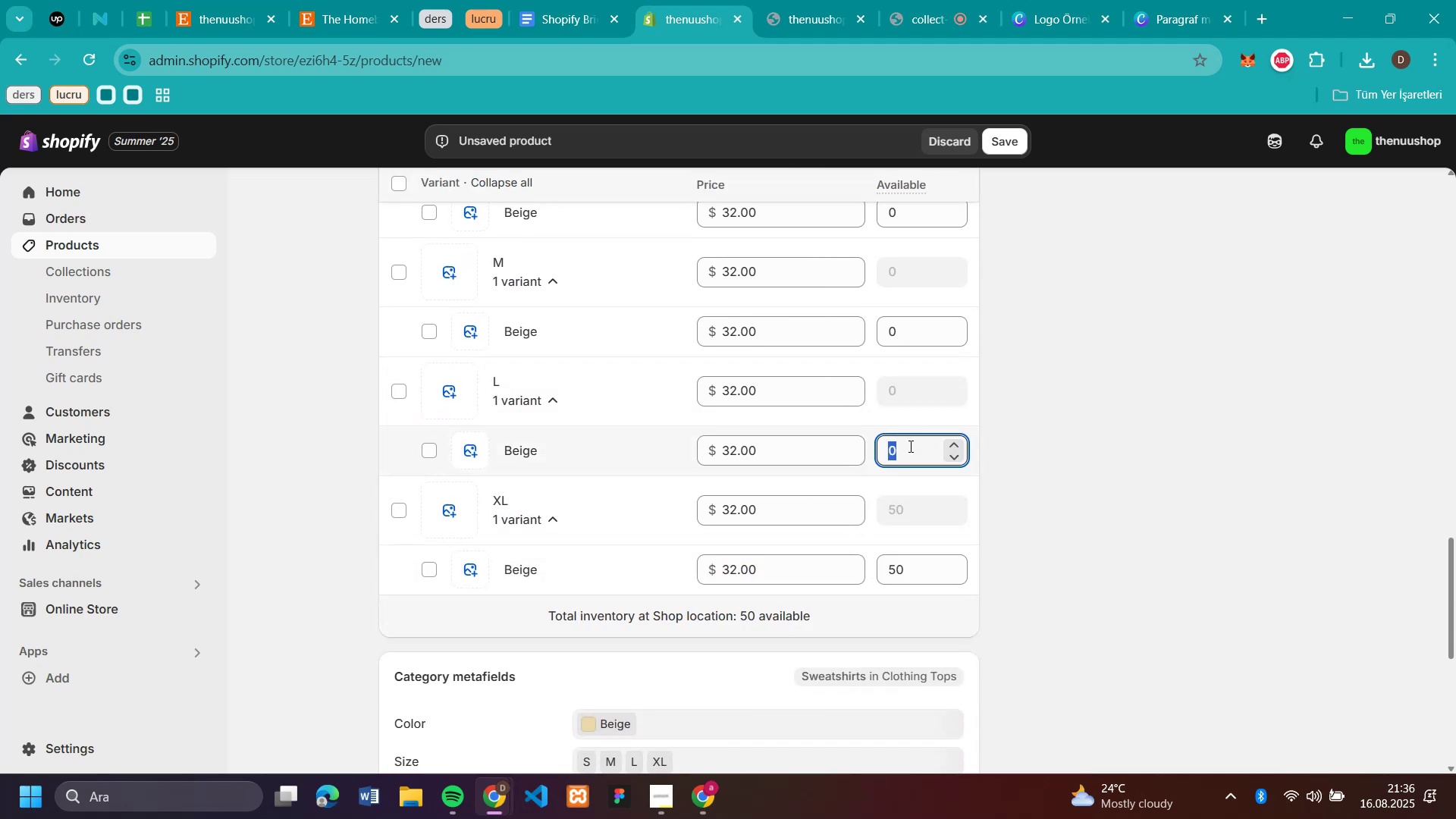 
key(Control+V)
 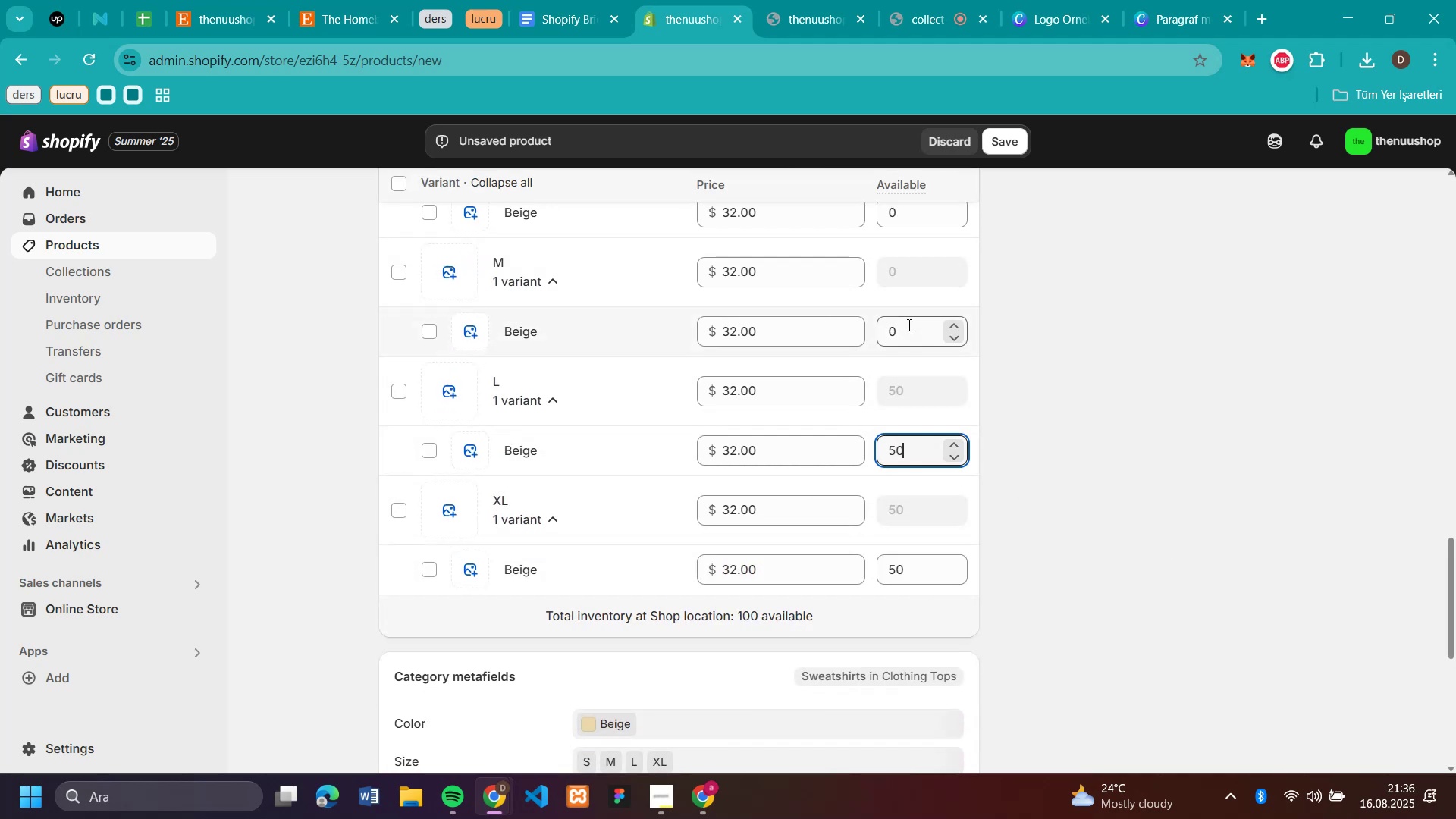 
left_click([908, 325])
 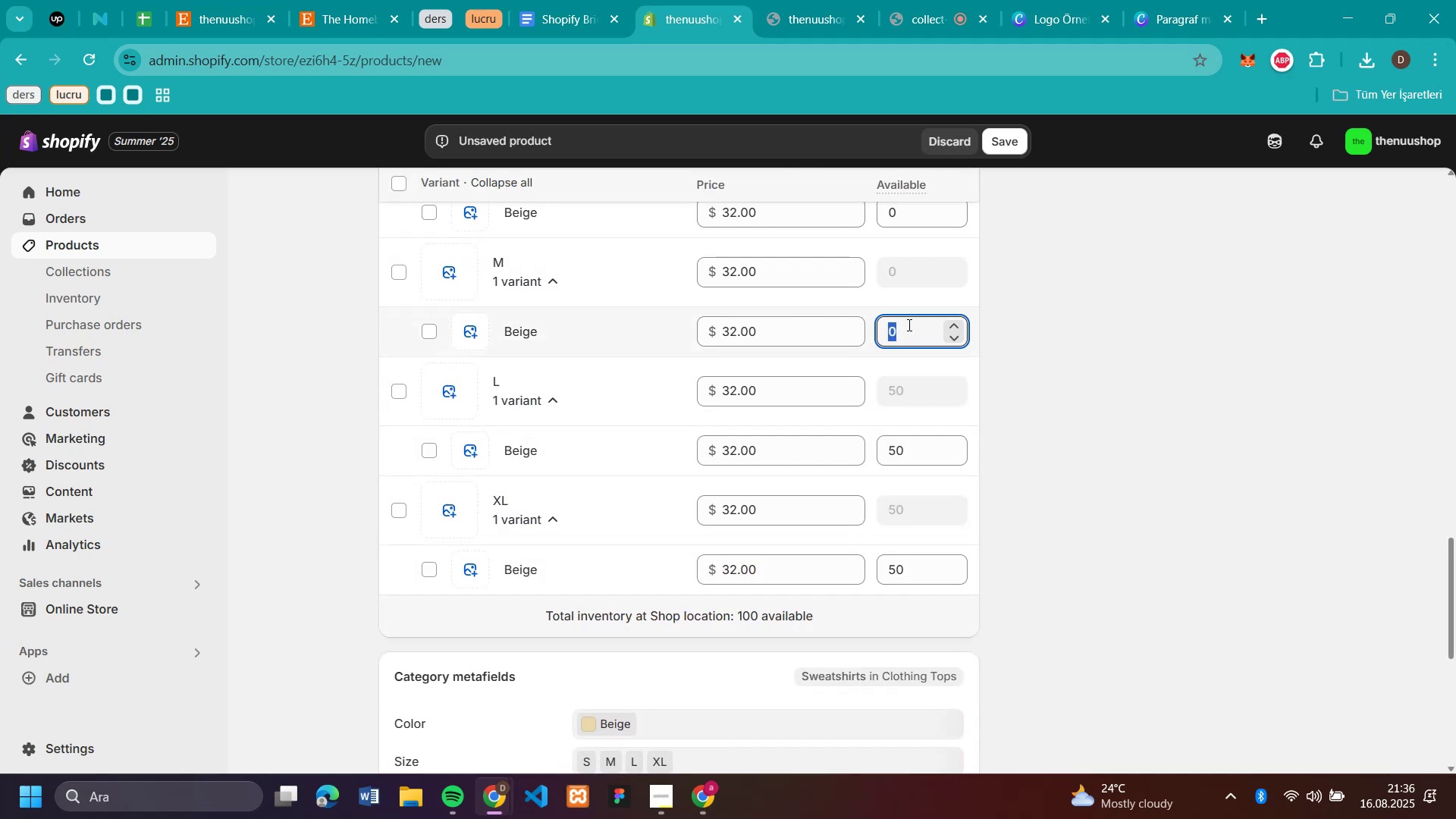 
key(Control+V)
 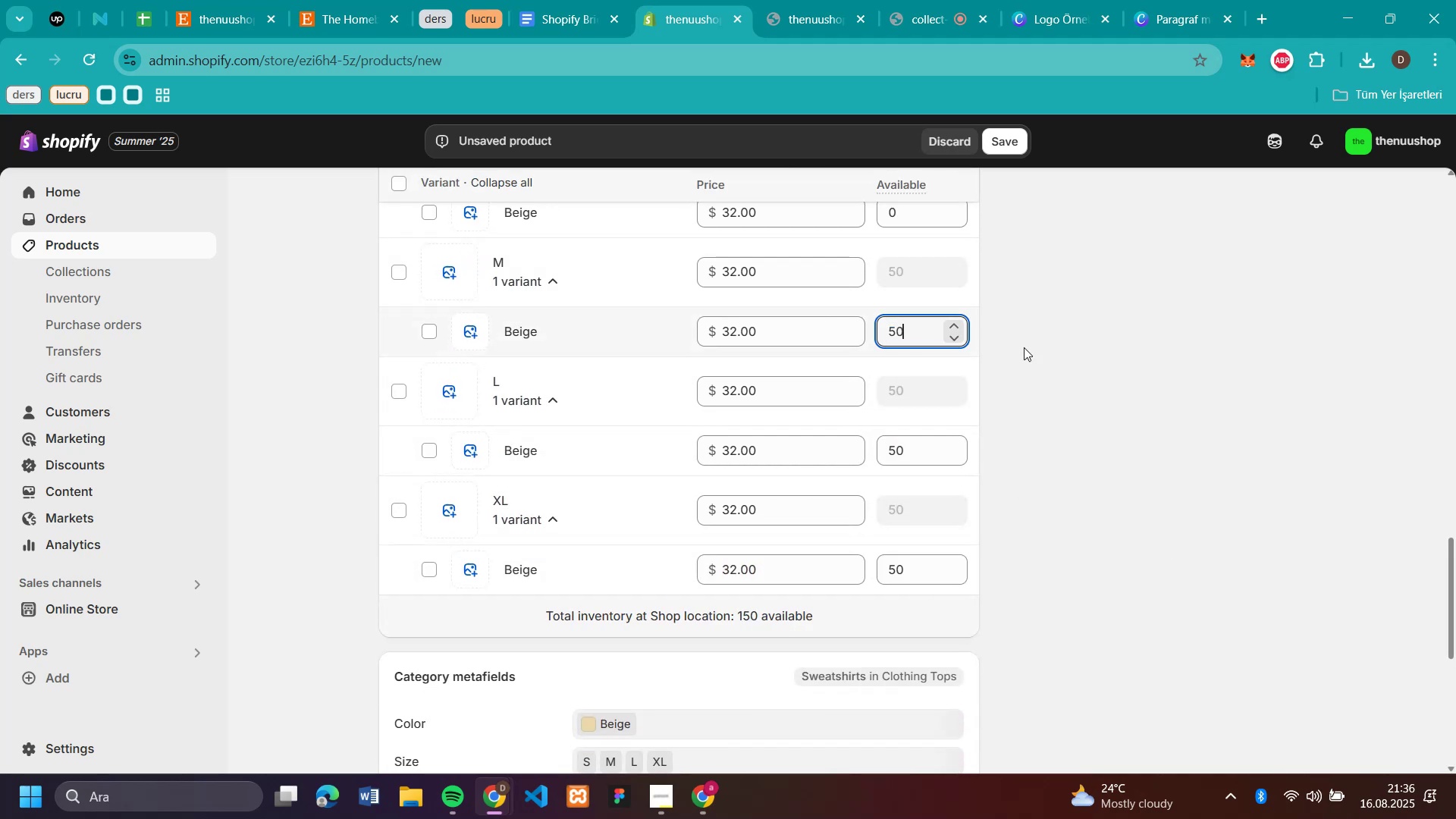 
left_click([1079, 350])
 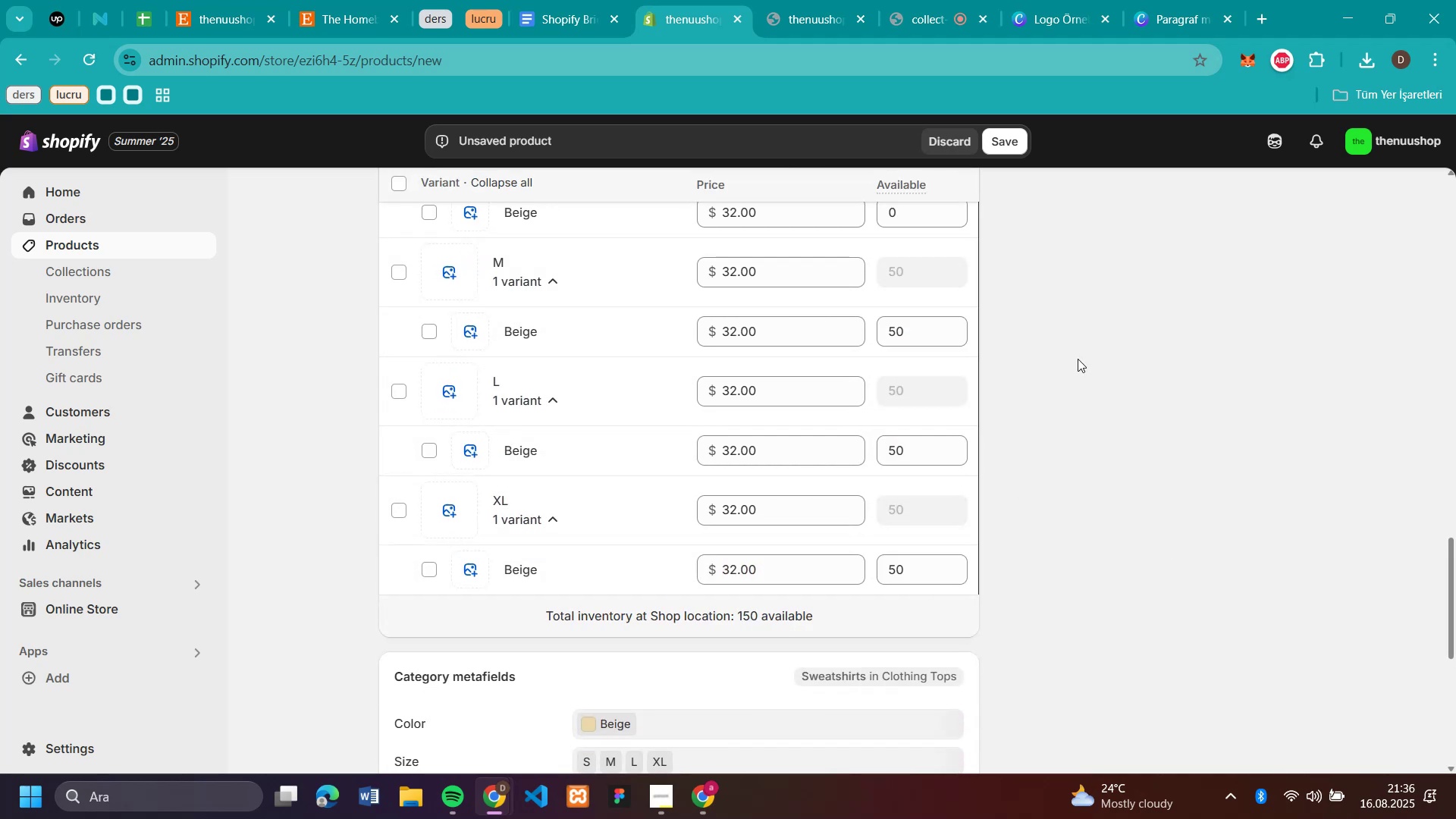 
scroll: coordinate [1077, 362], scroll_direction: up, amount: 3.0
 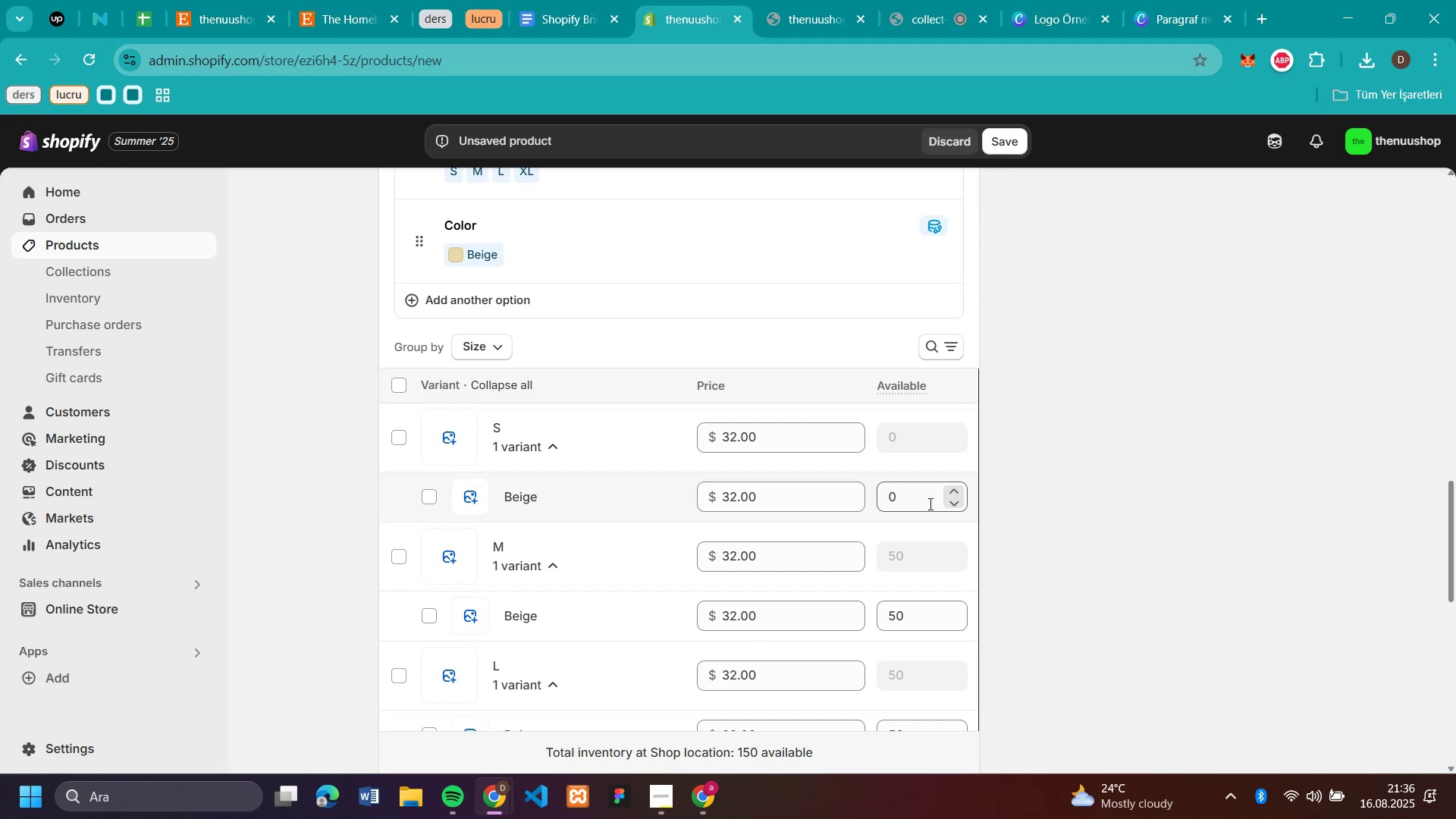 
left_click([929, 504])
 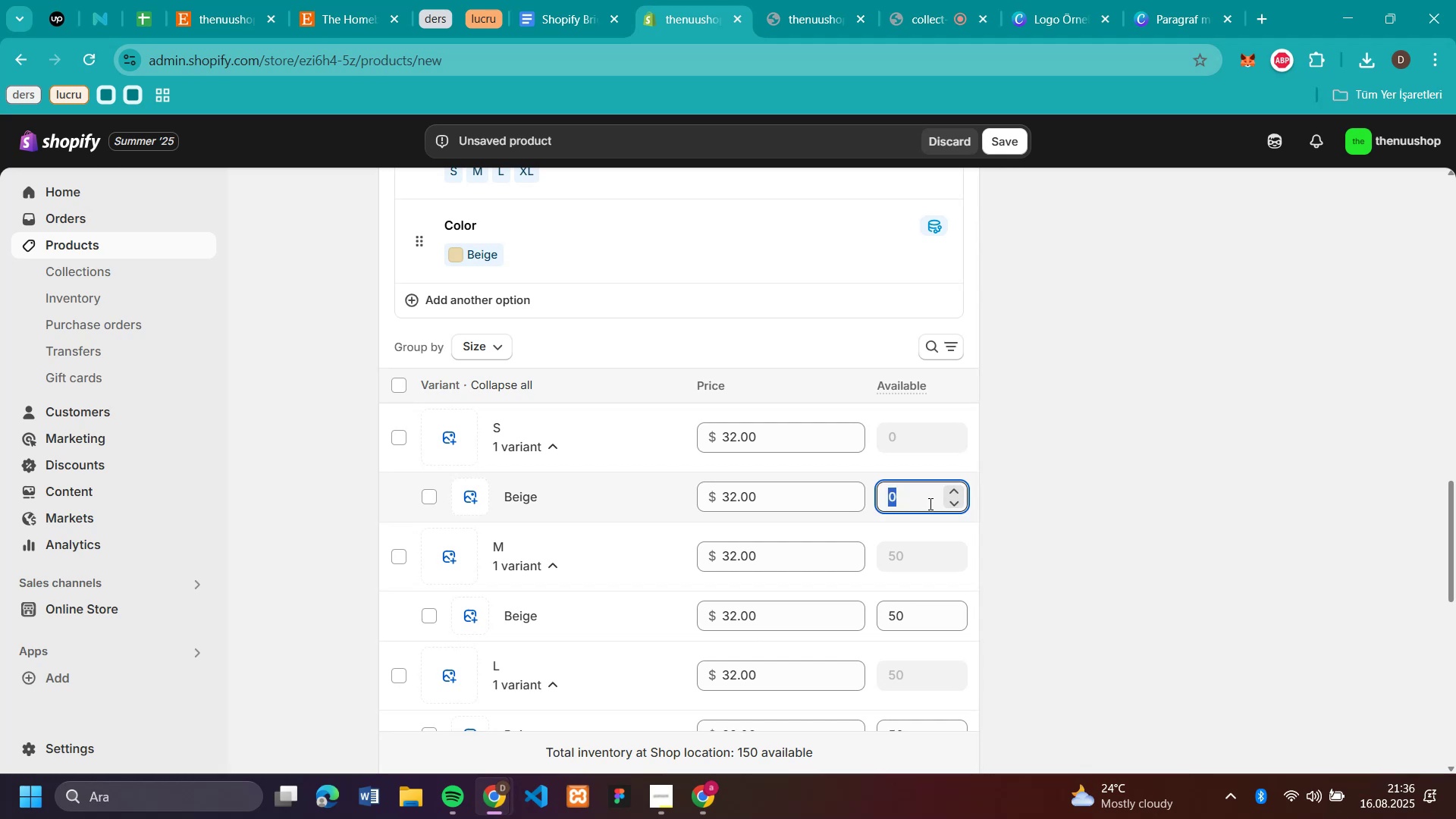 
key(Control+V)
 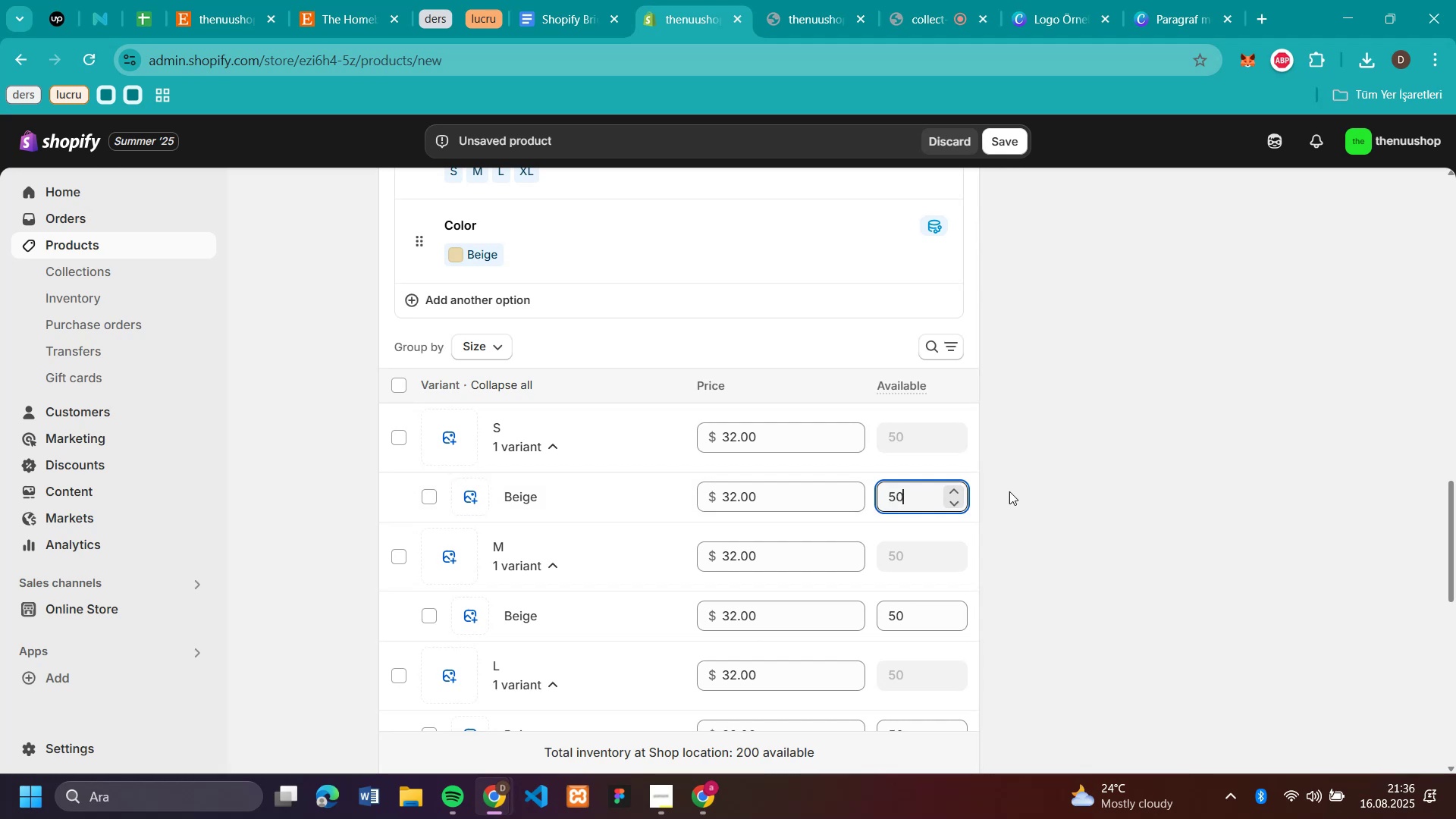 
left_click([1015, 490])
 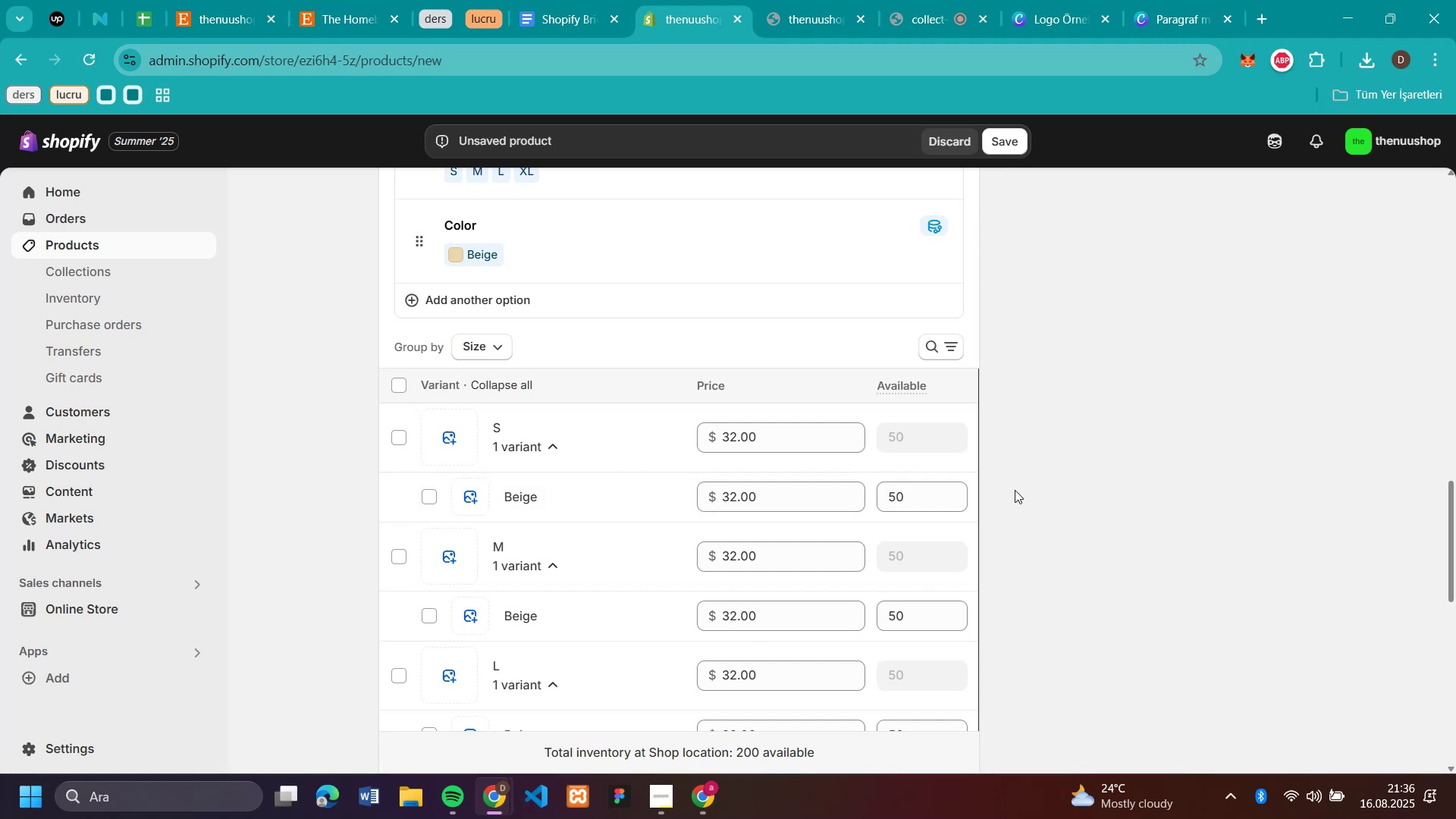 
scroll: coordinate [1018, 494], scroll_direction: up, amount: 16.0
 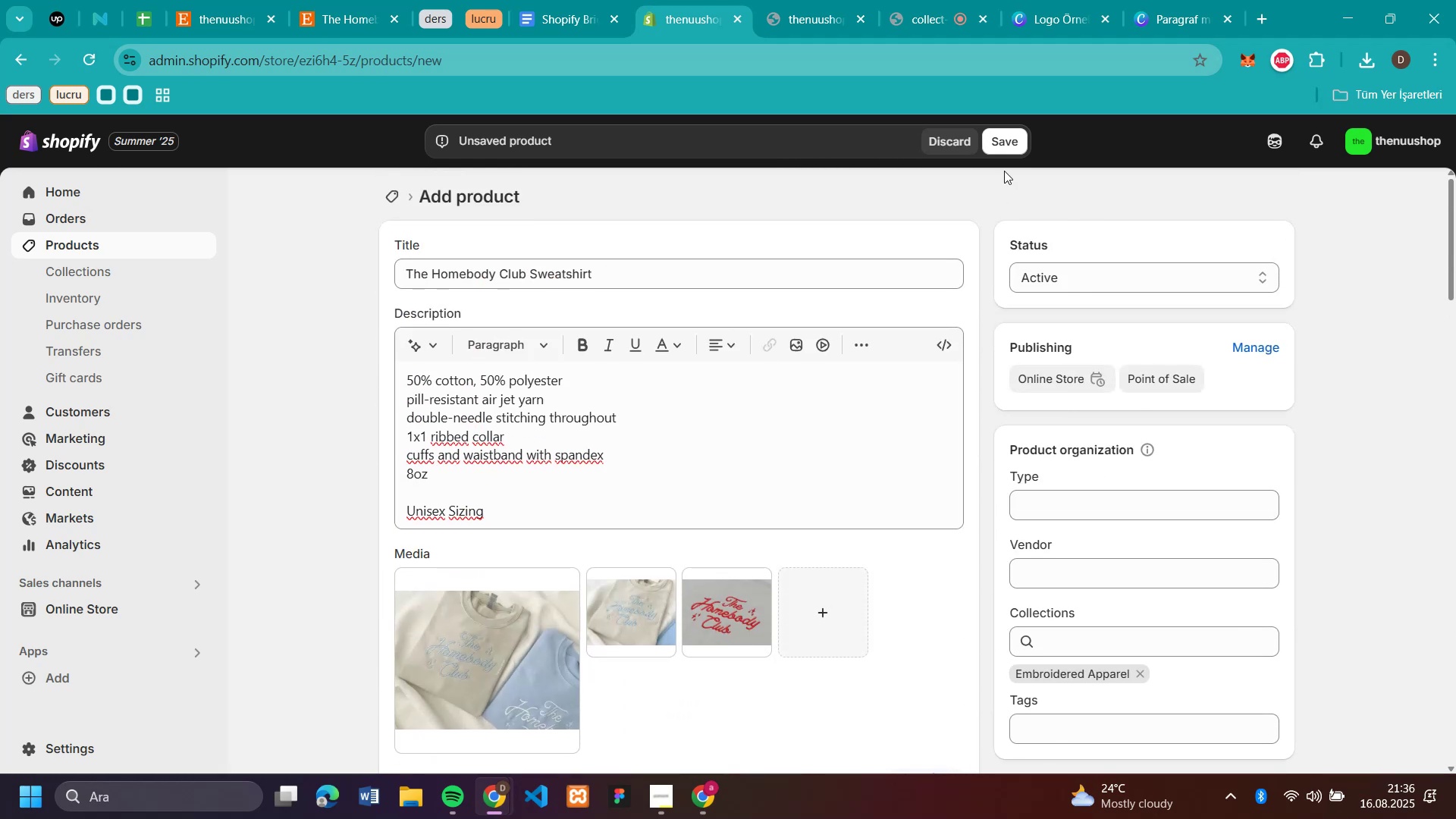 
left_click([1003, 150])
 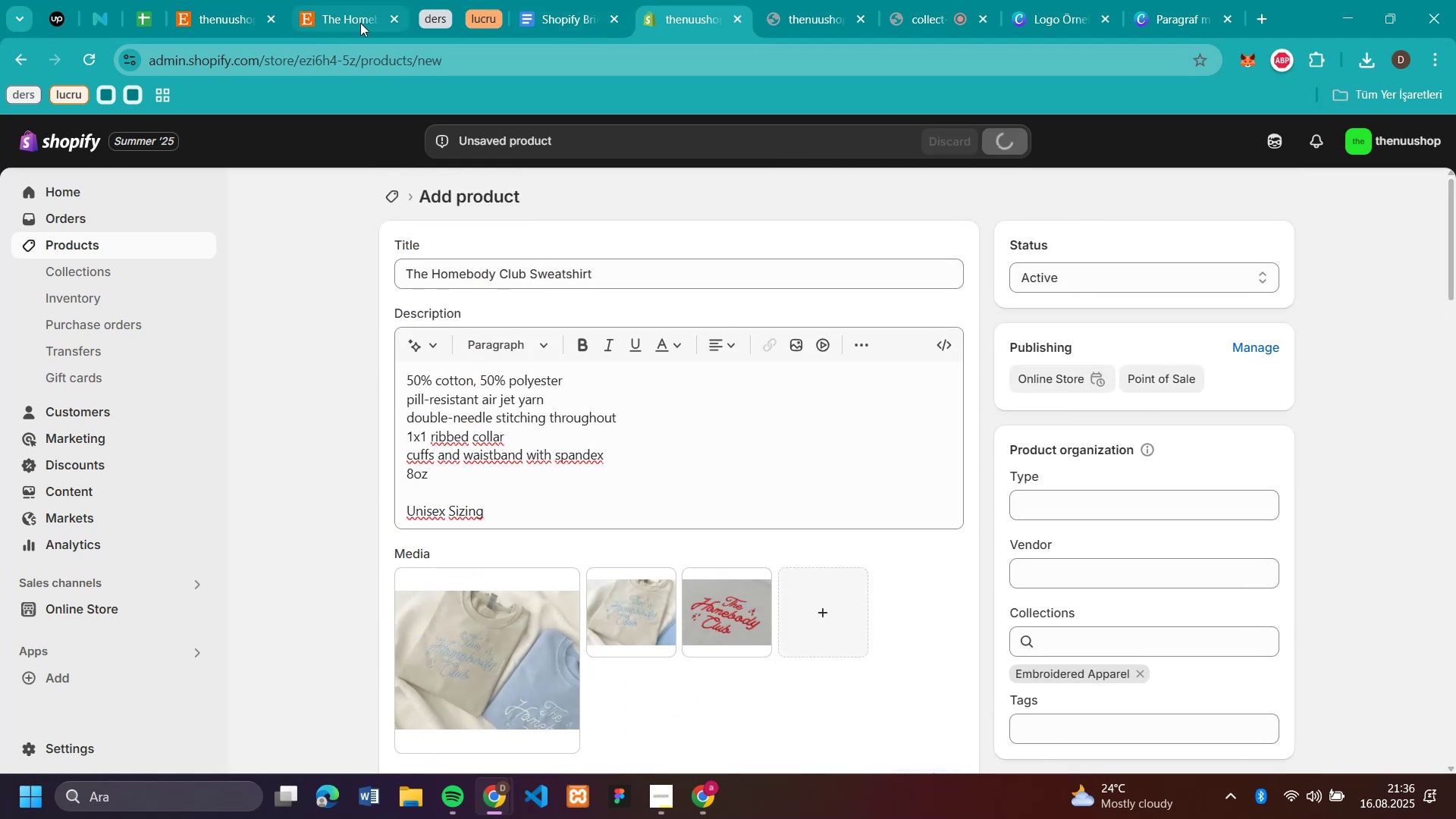 
left_click([390, 15])
 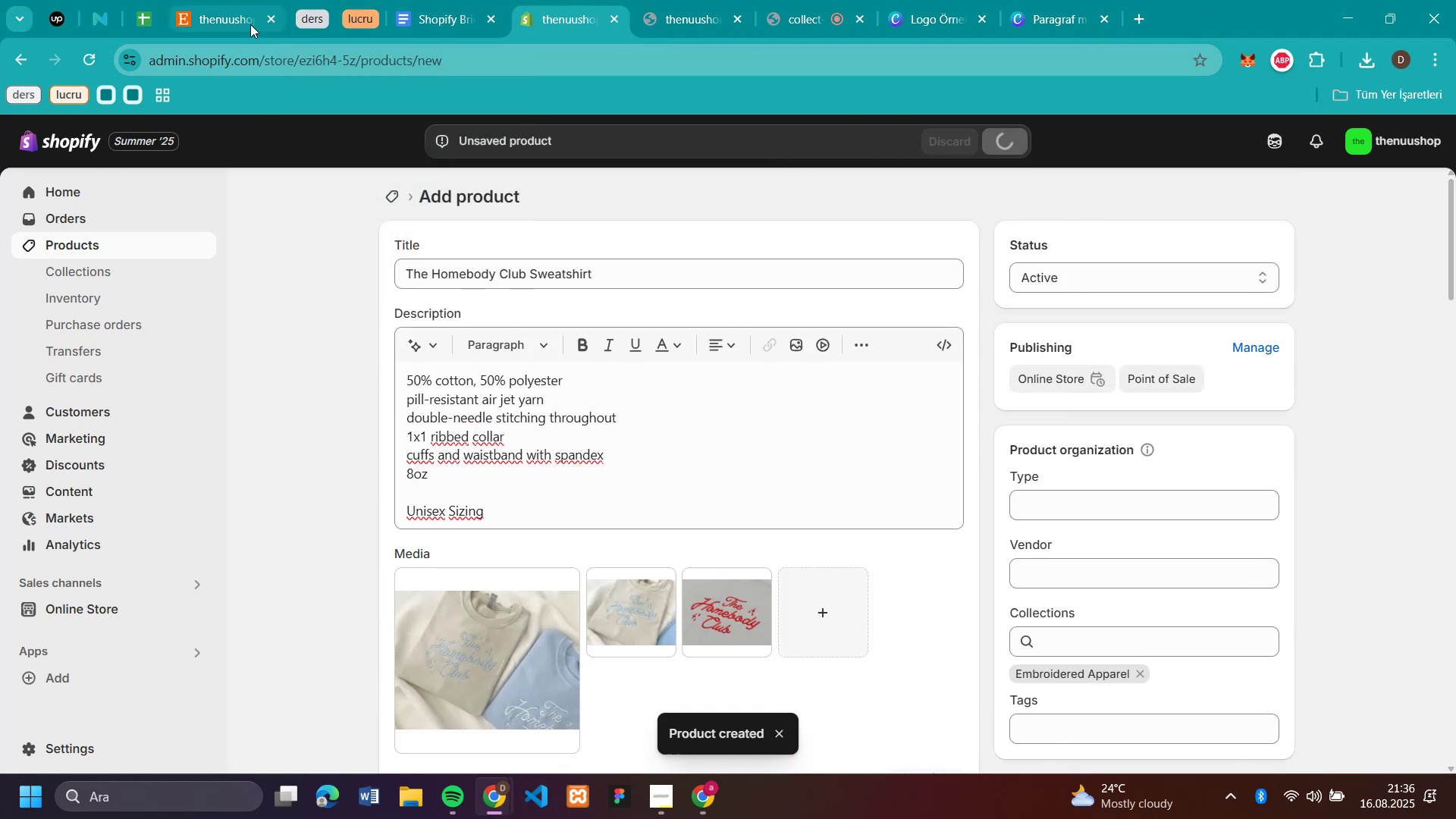 
left_click([246, 22])
 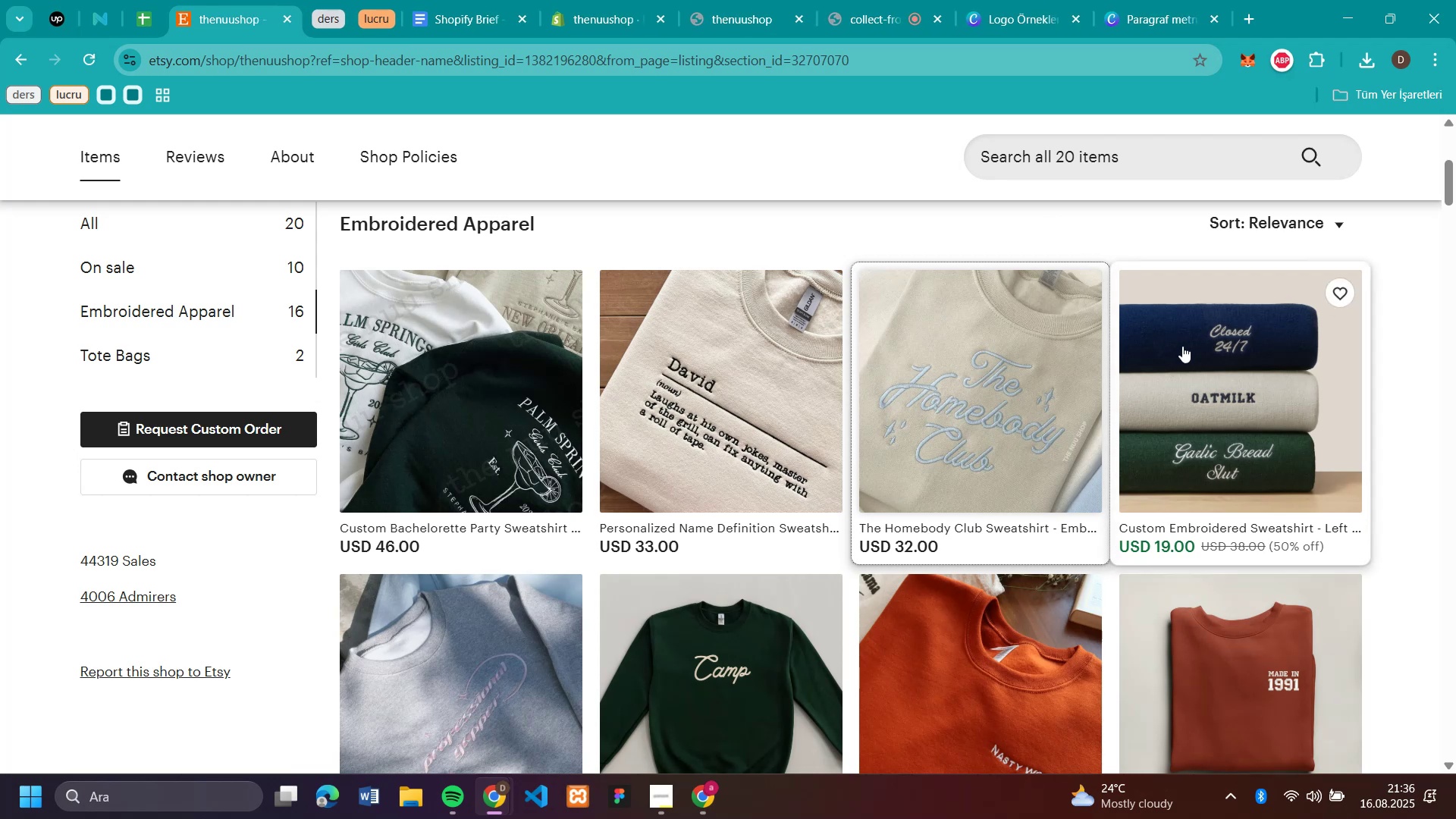 
left_click([1183, 347])
 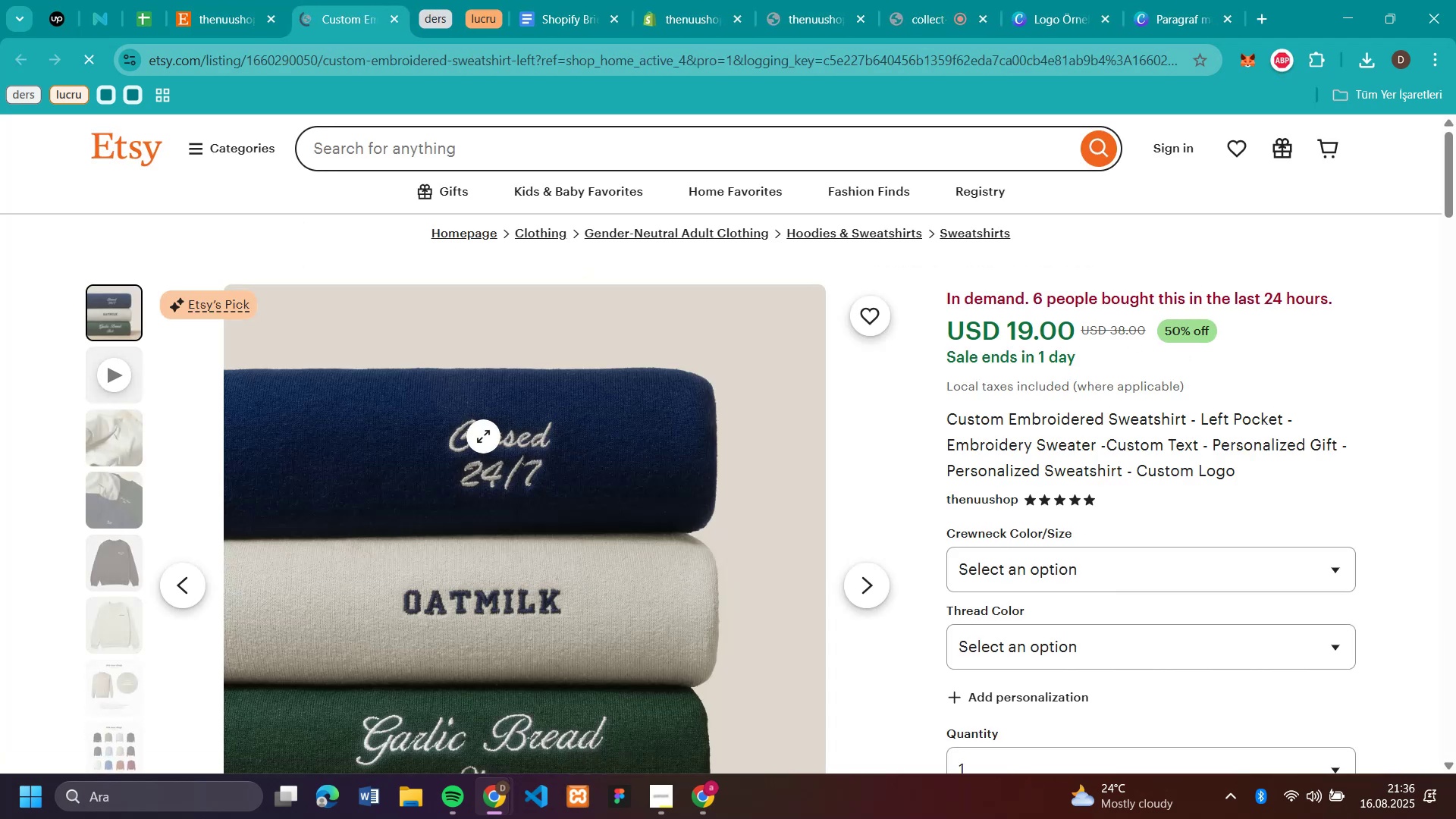 
right_click([483, 436])
 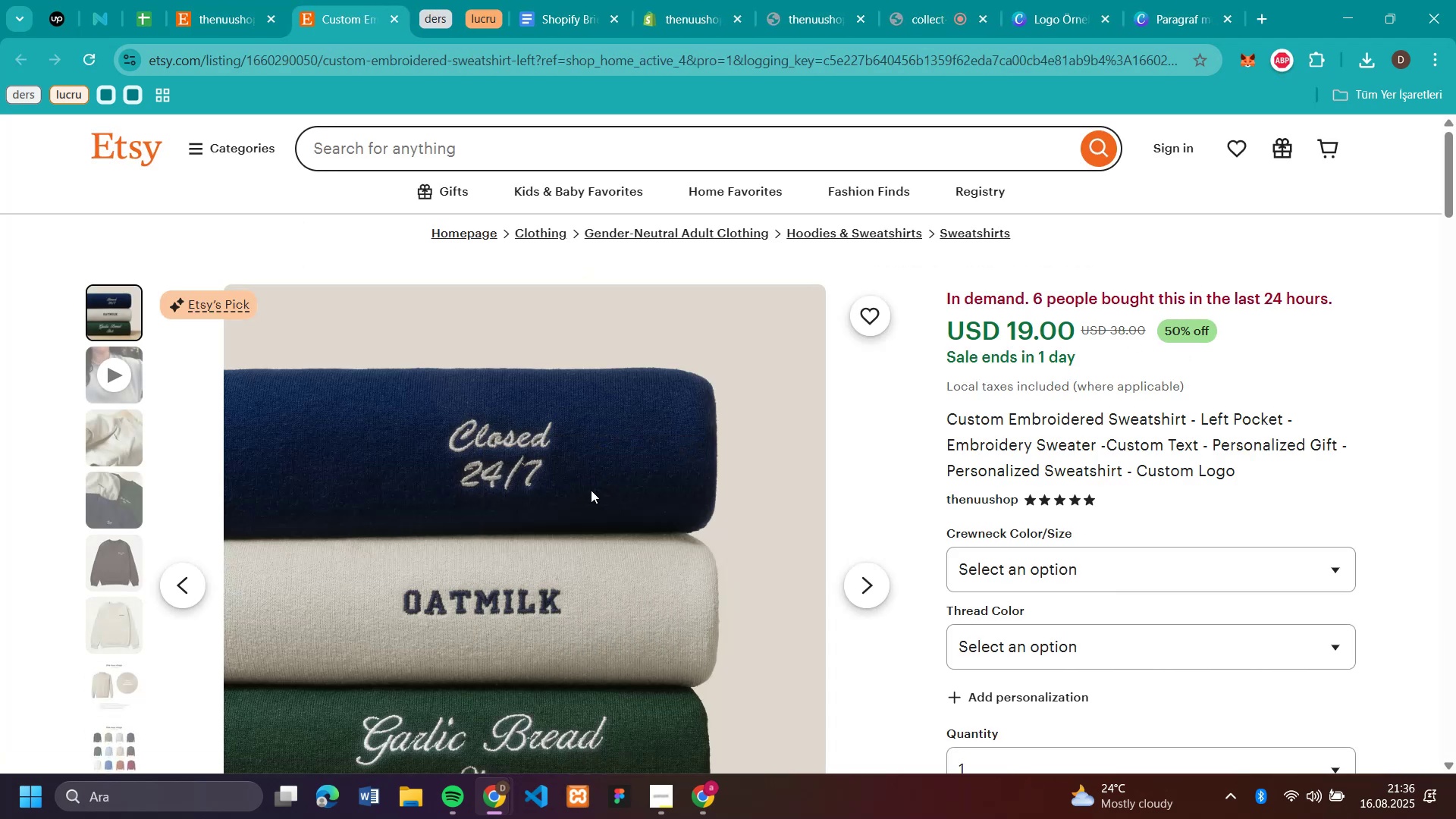 
key(Enter)
 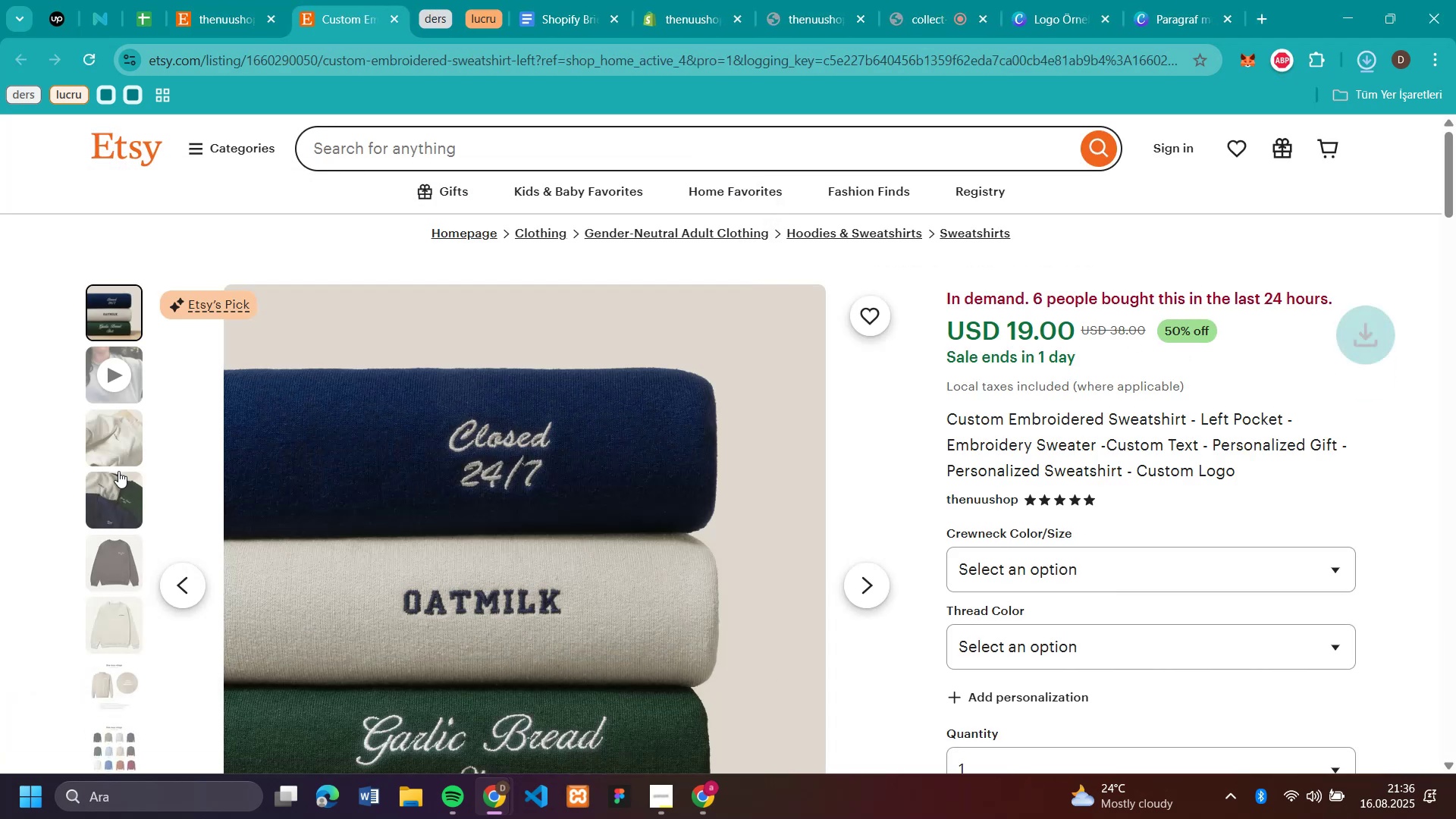 
left_click_drag(start_coordinate=[108, 494], to_coordinate=[113, 496])
 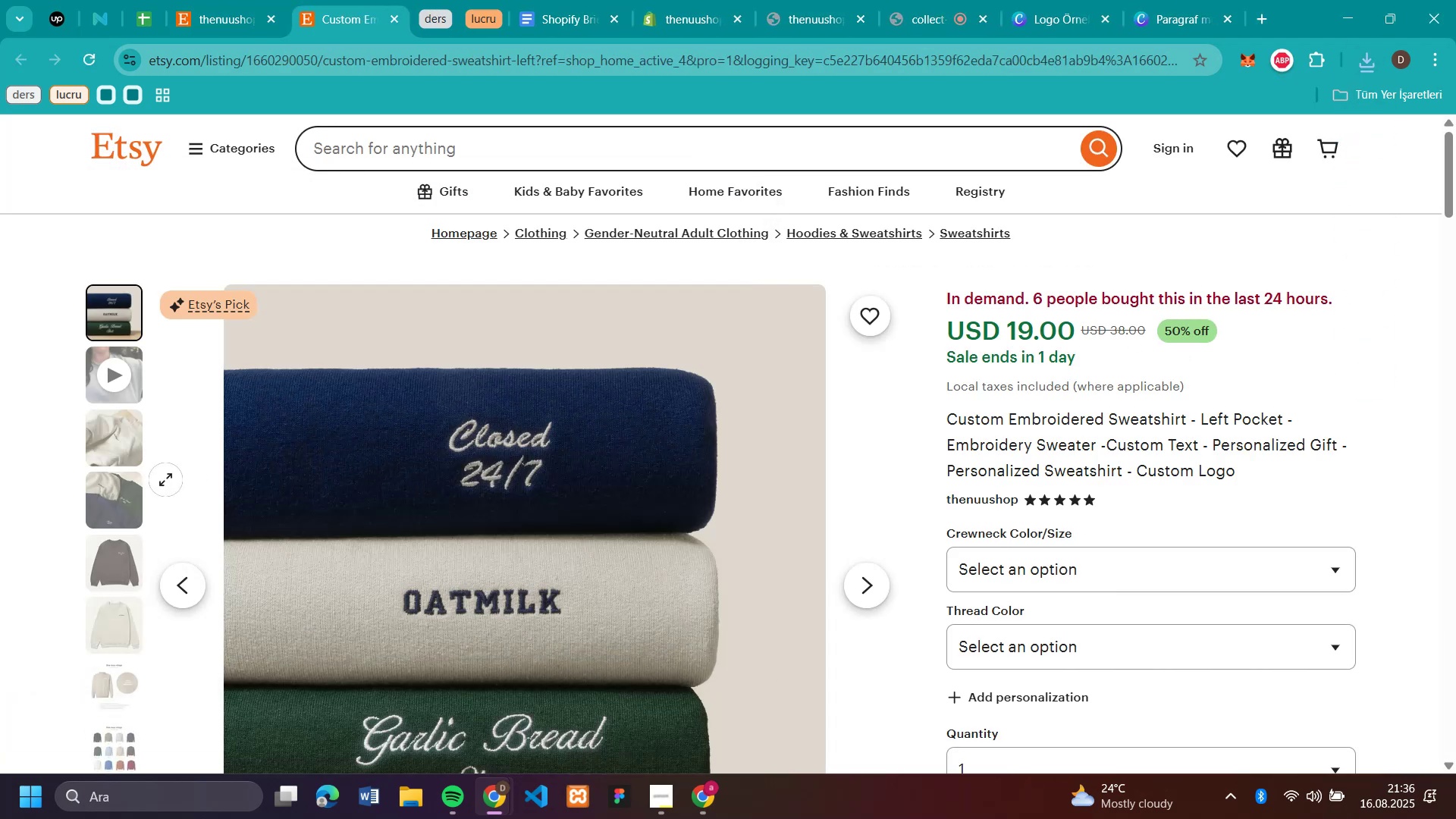 
left_click([114, 496])
 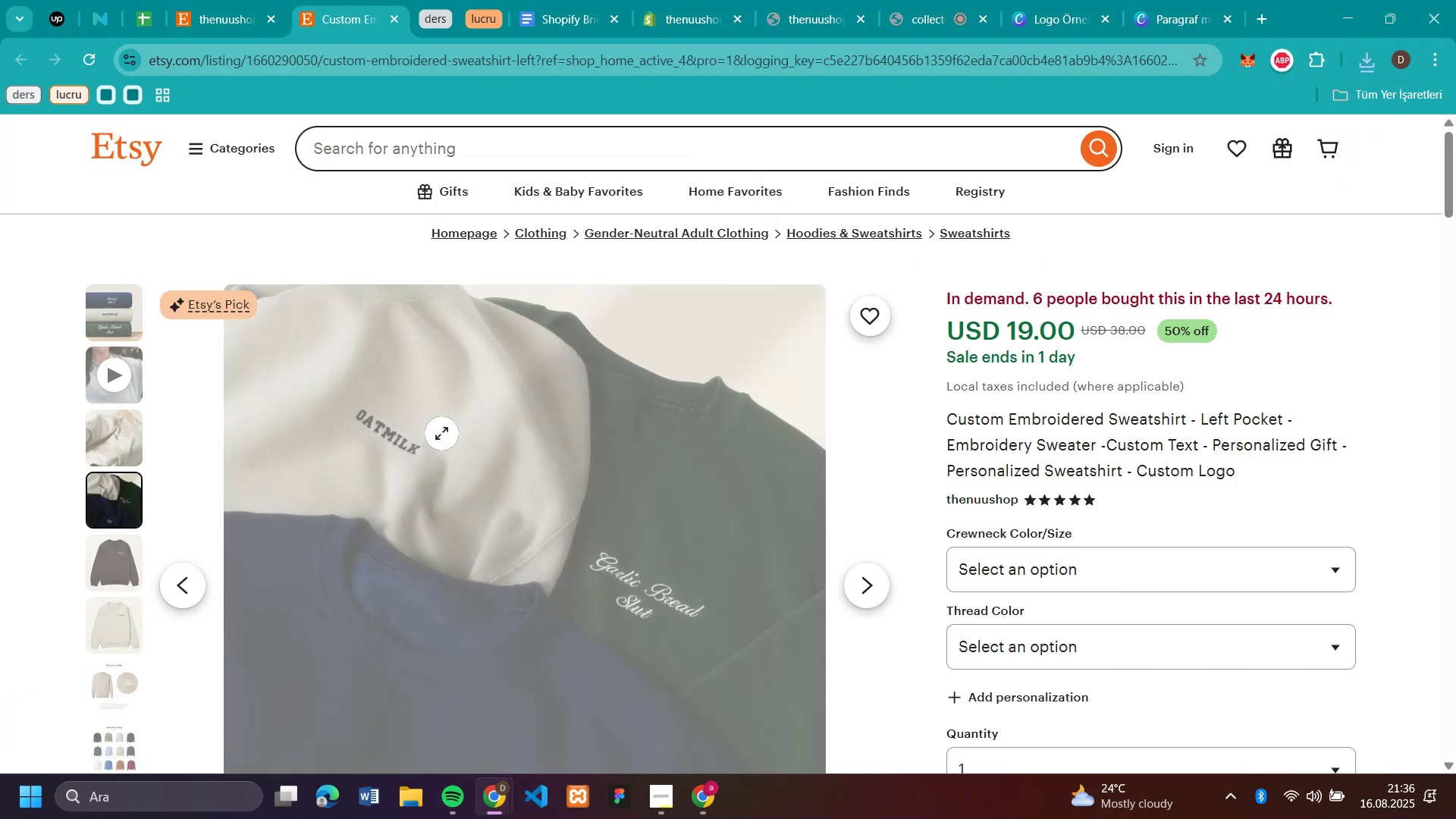 
right_click([441, 433])
 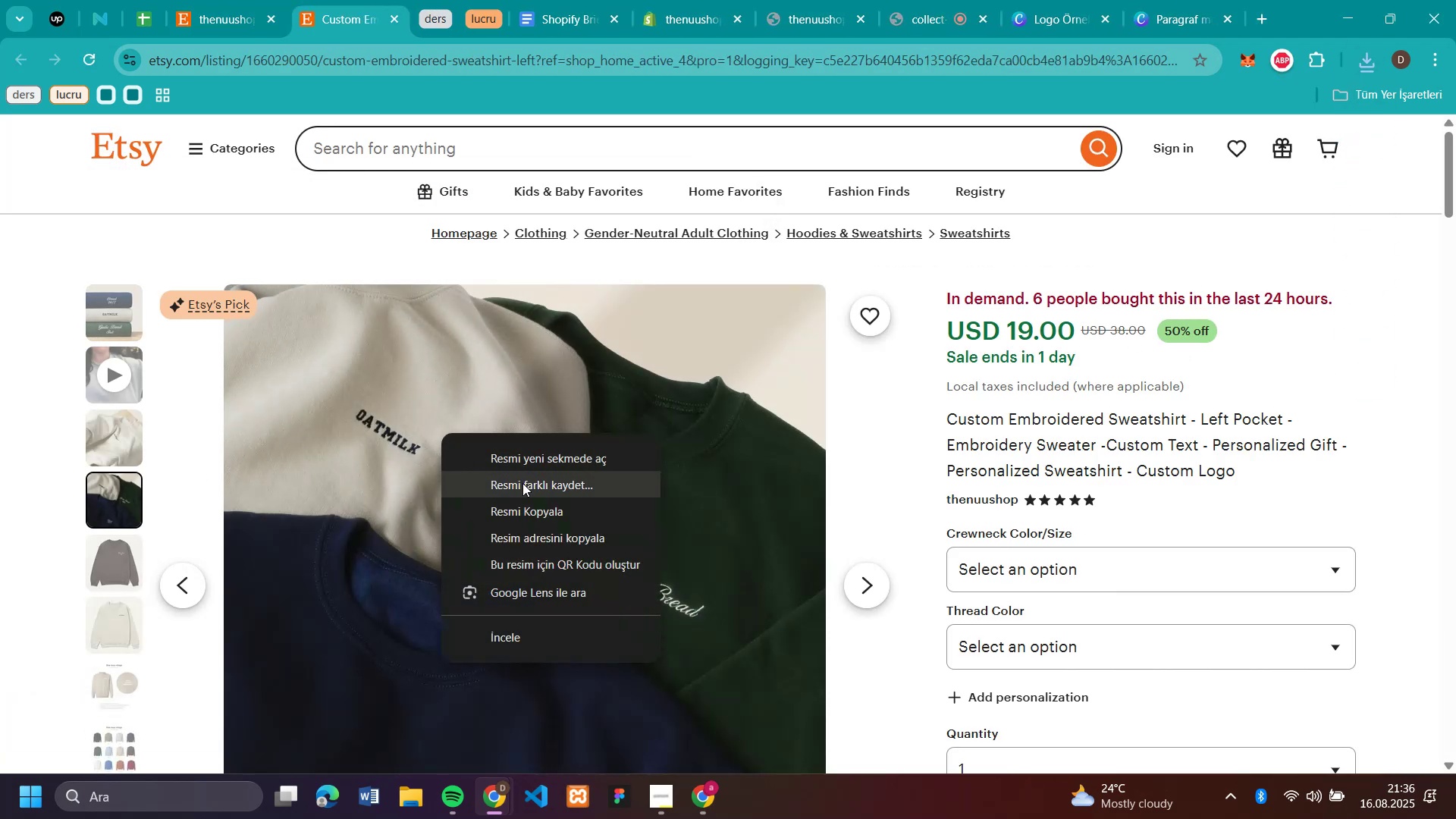 
left_click([522, 484])
 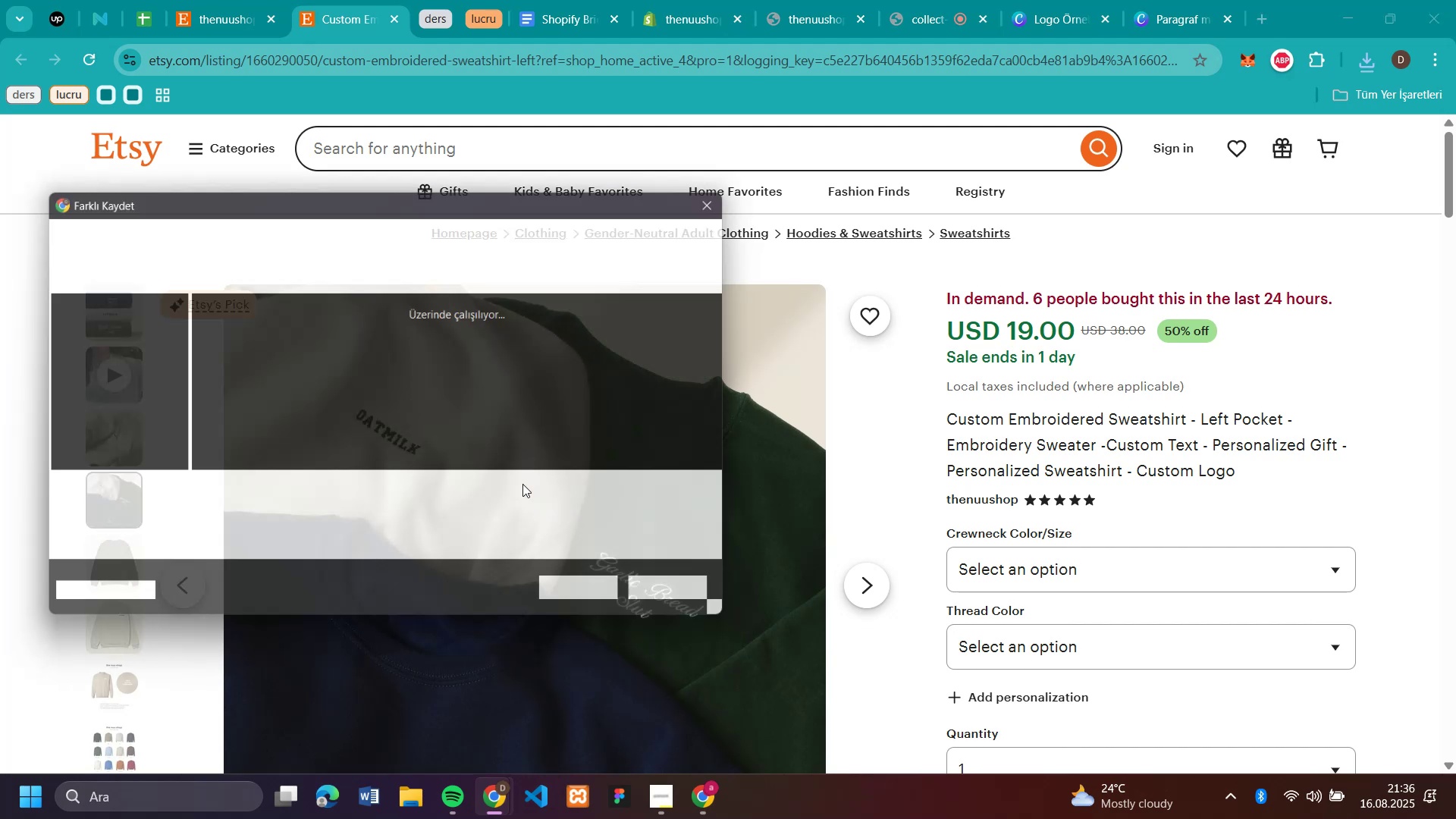 
key(Enter)
 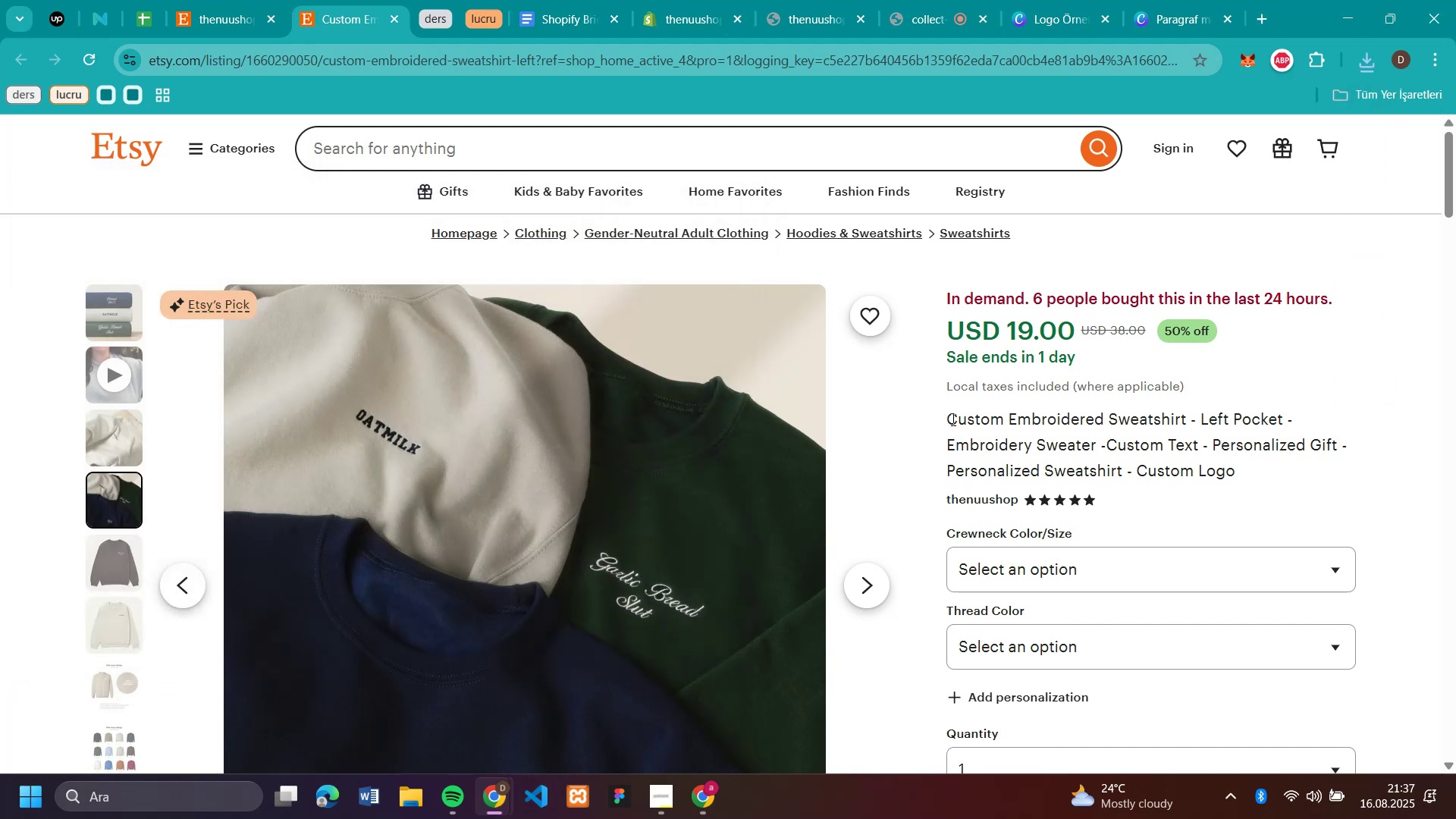 
left_click_drag(start_coordinate=[947, 417], to_coordinate=[1191, 408])
 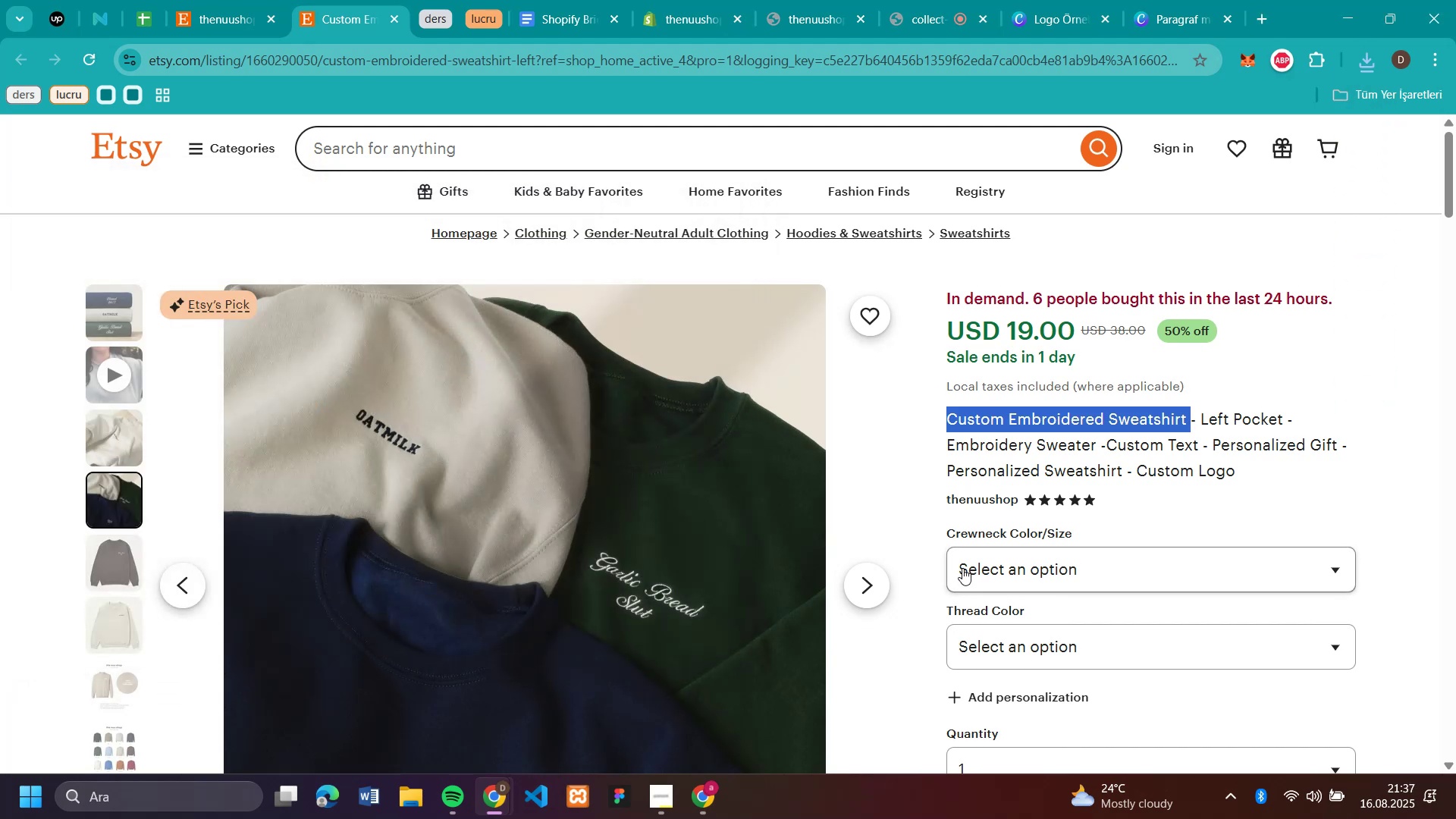 
key(Control+C)
 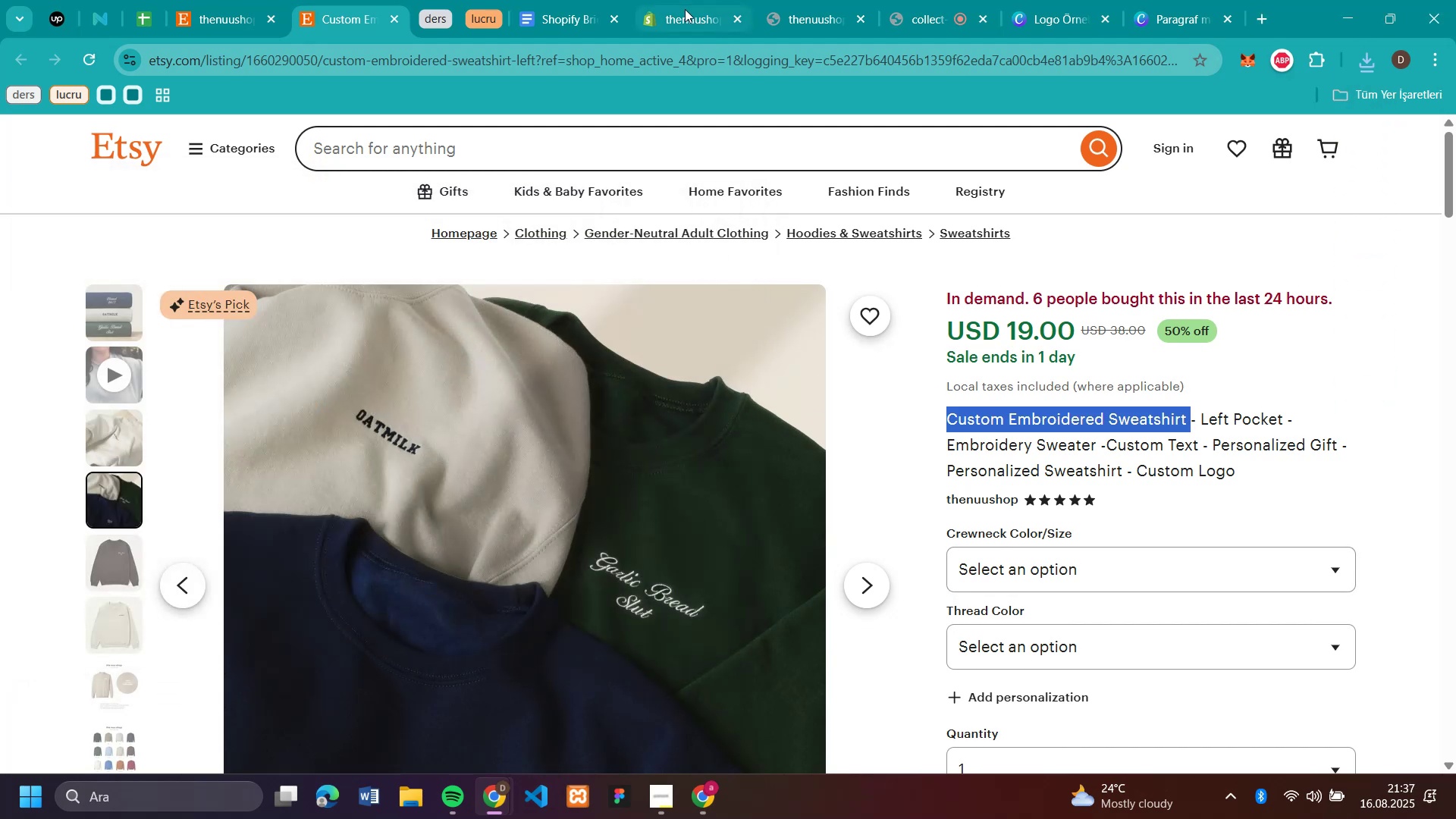 
left_click([681, 8])
 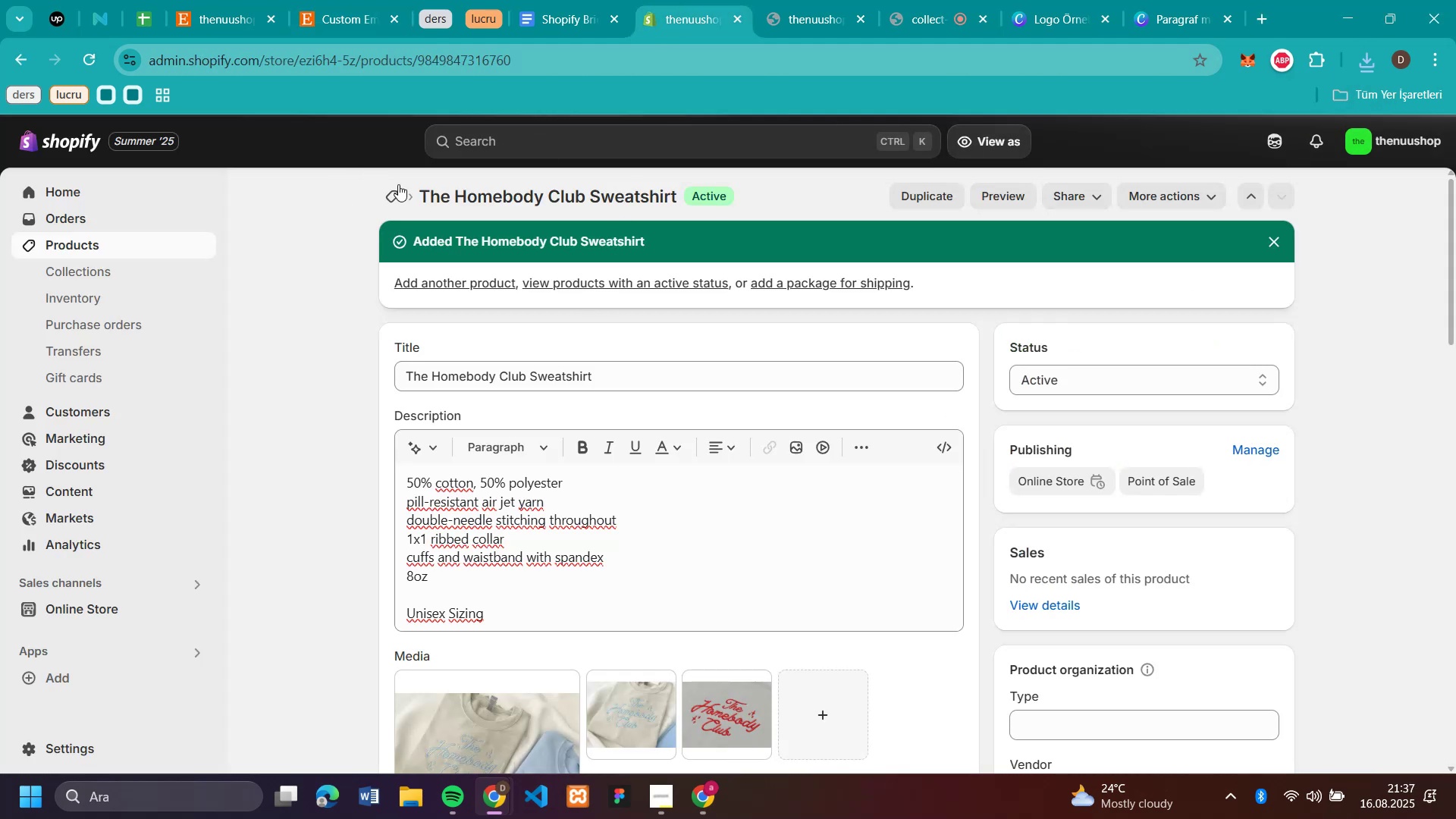 
left_click([400, 187])
 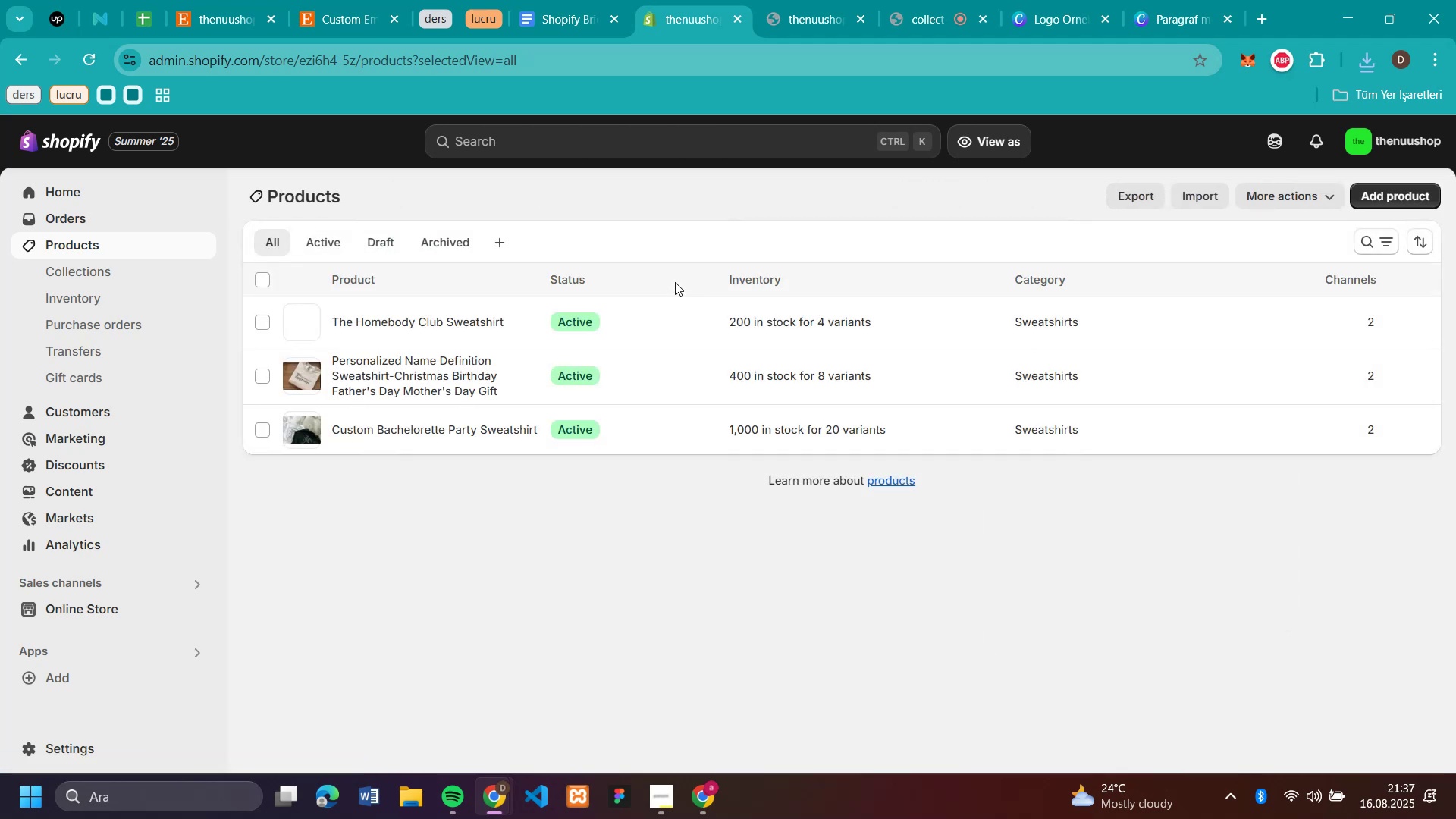 
left_click([1431, 186])
 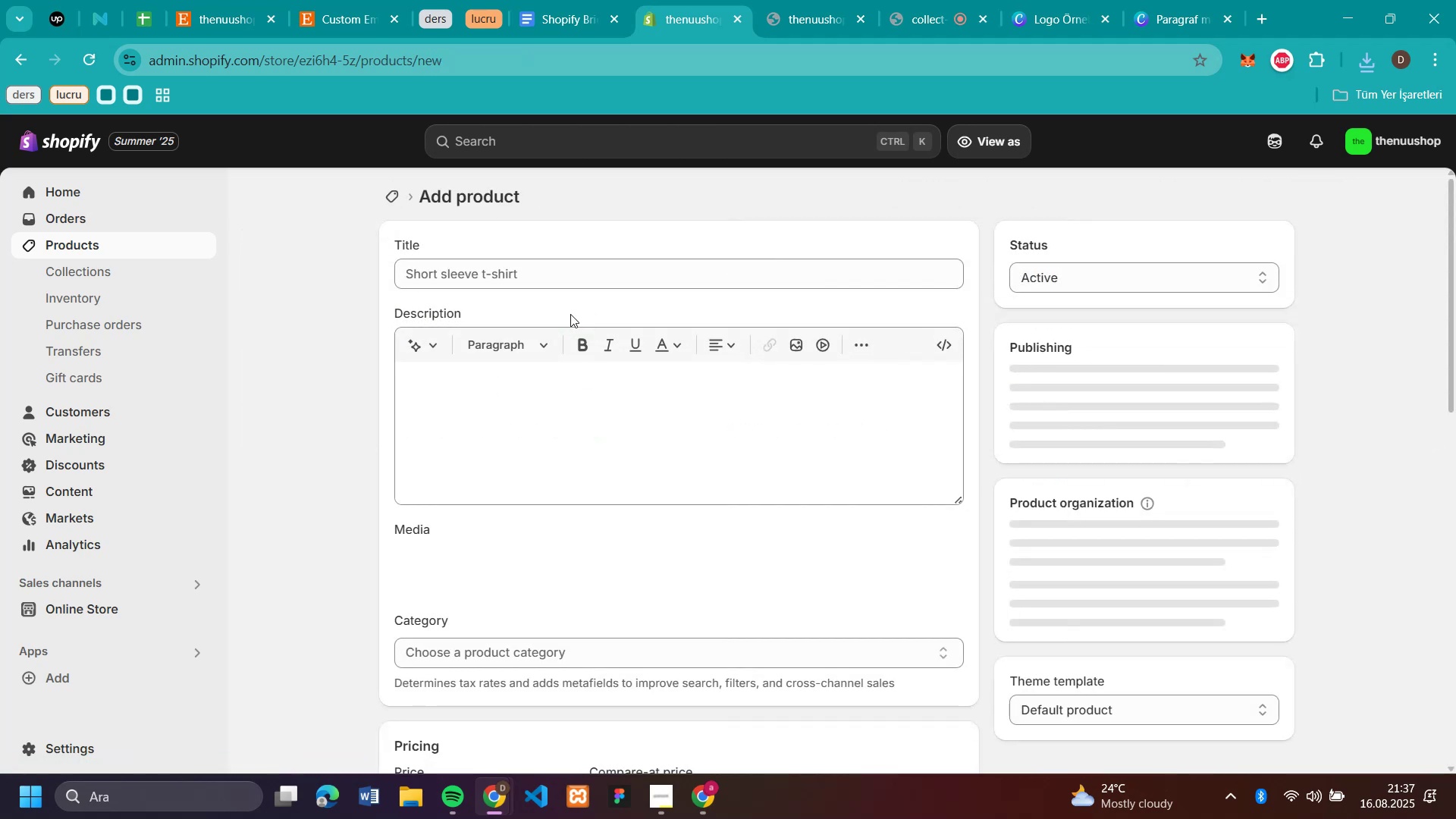 
left_click([535, 282])
 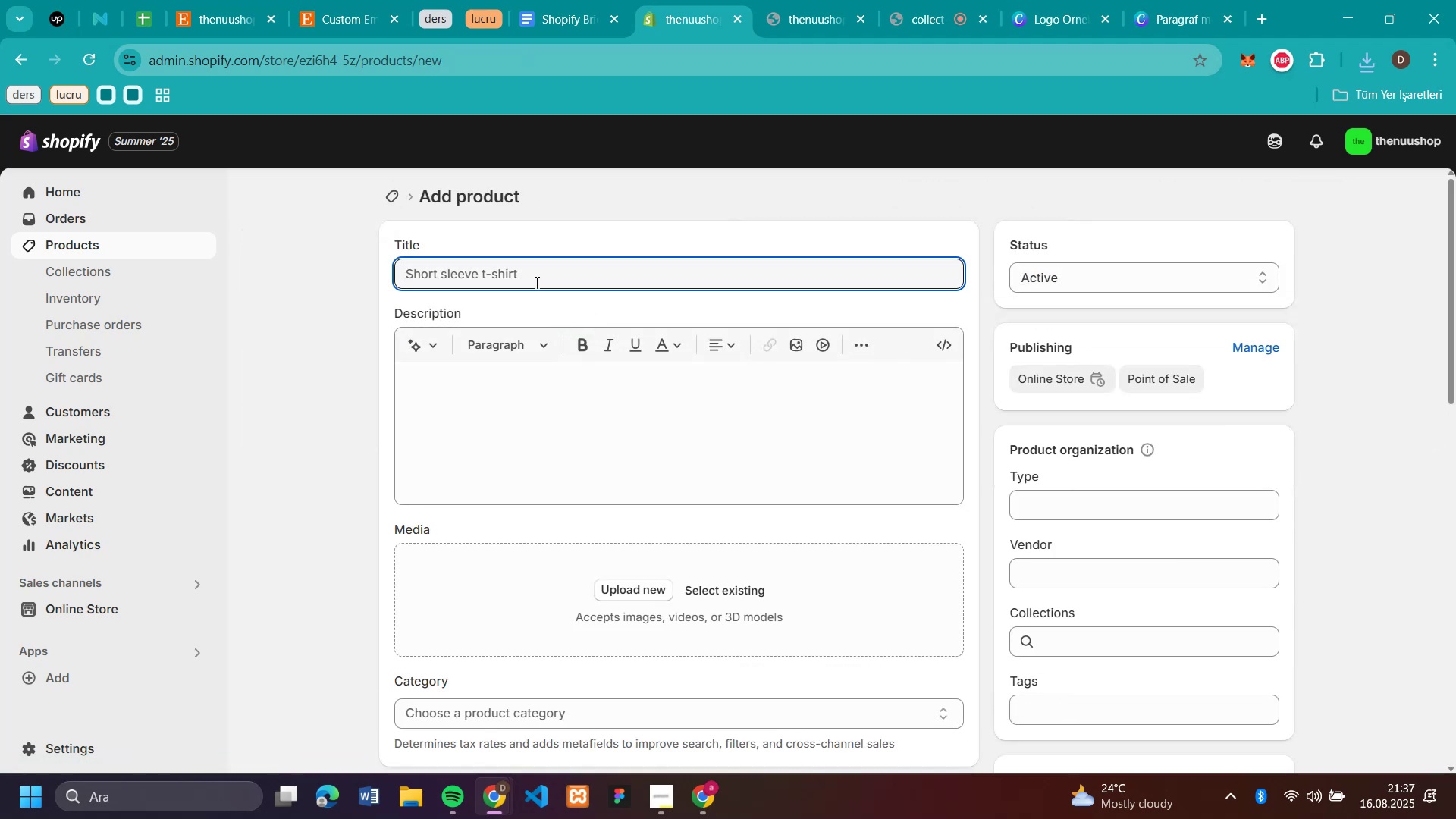 
key(Control+V)
 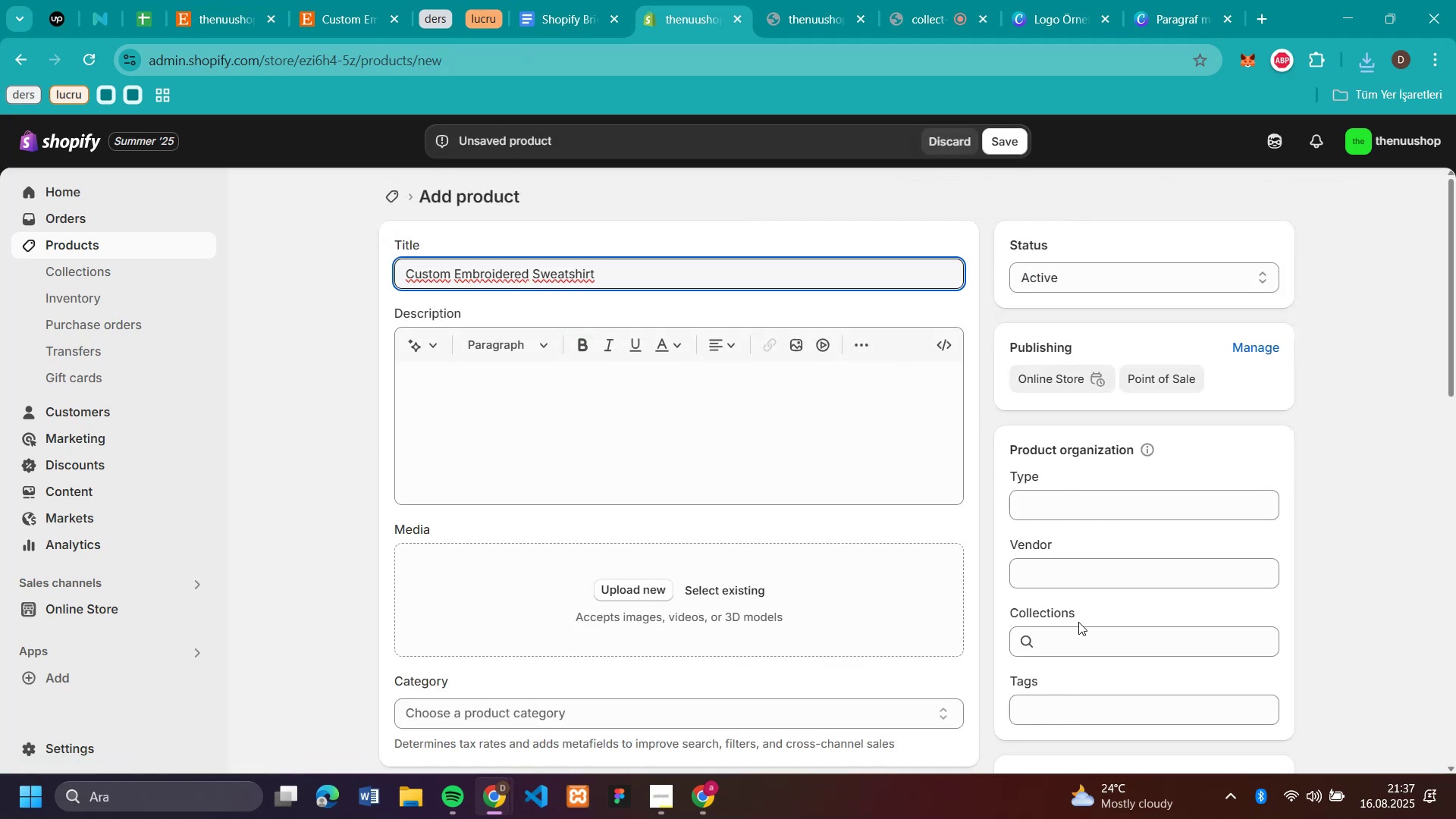 
left_click([1078, 637])
 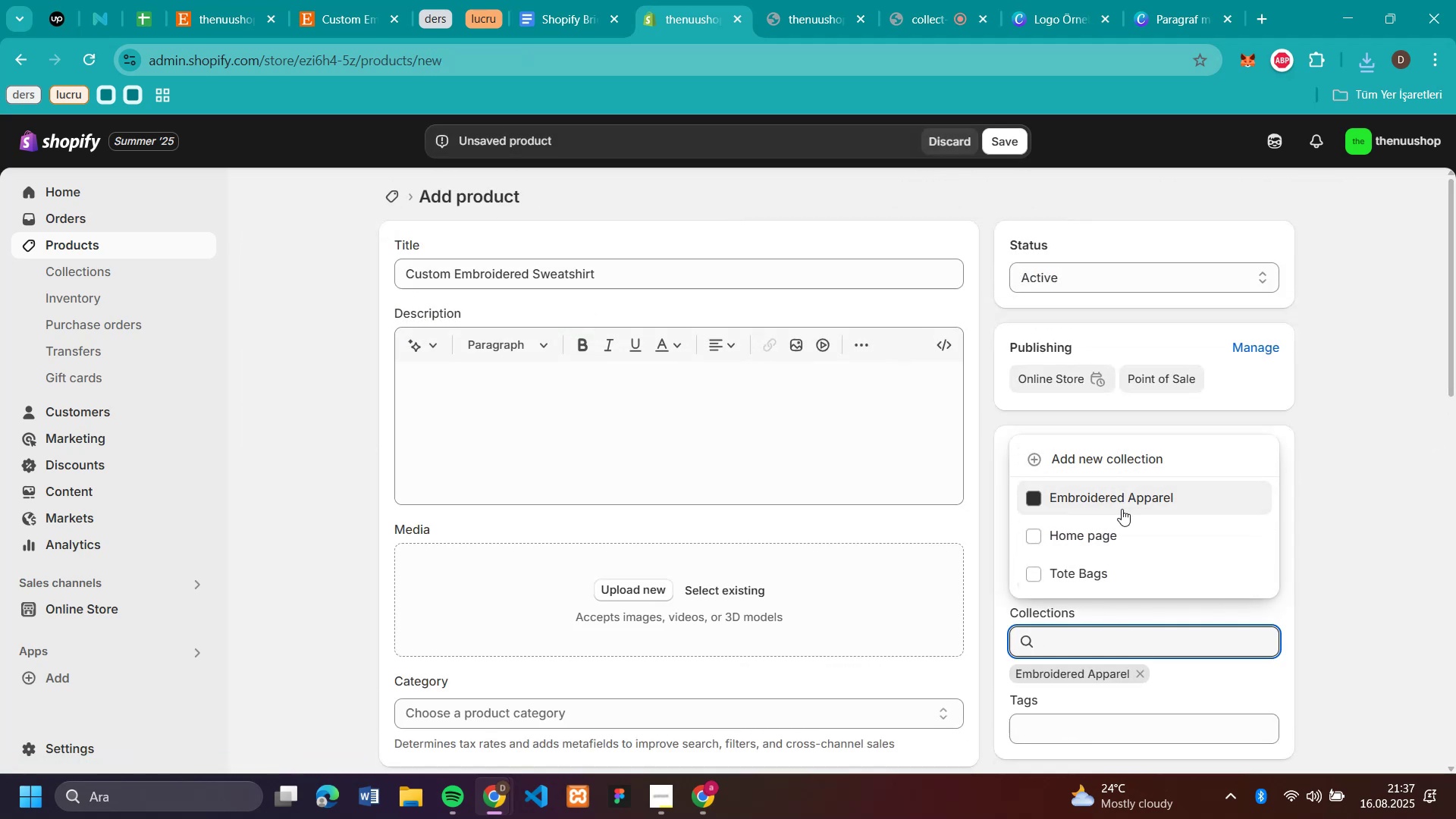 
left_click([1348, 462])
 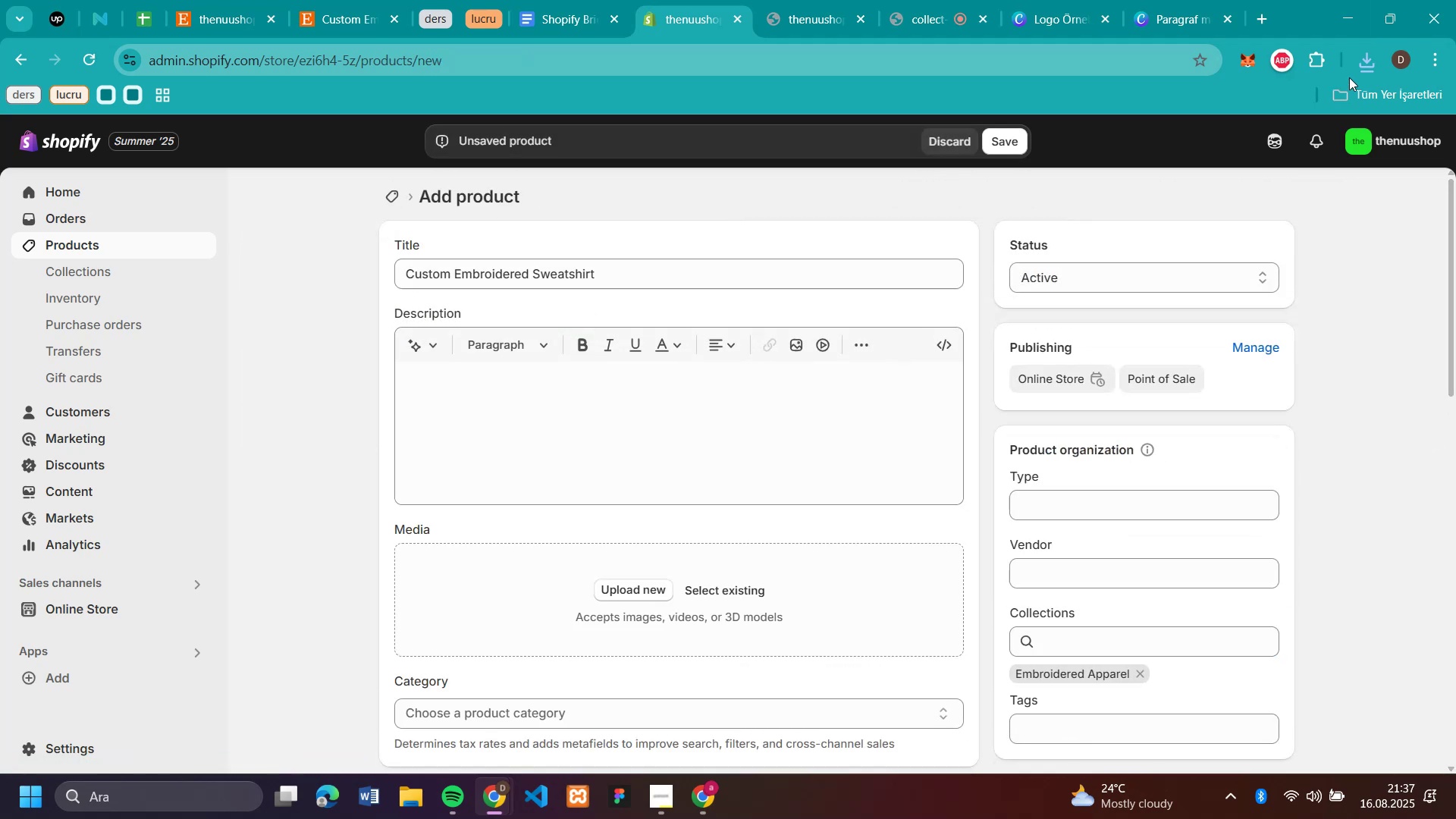 
left_click([1368, 71])
 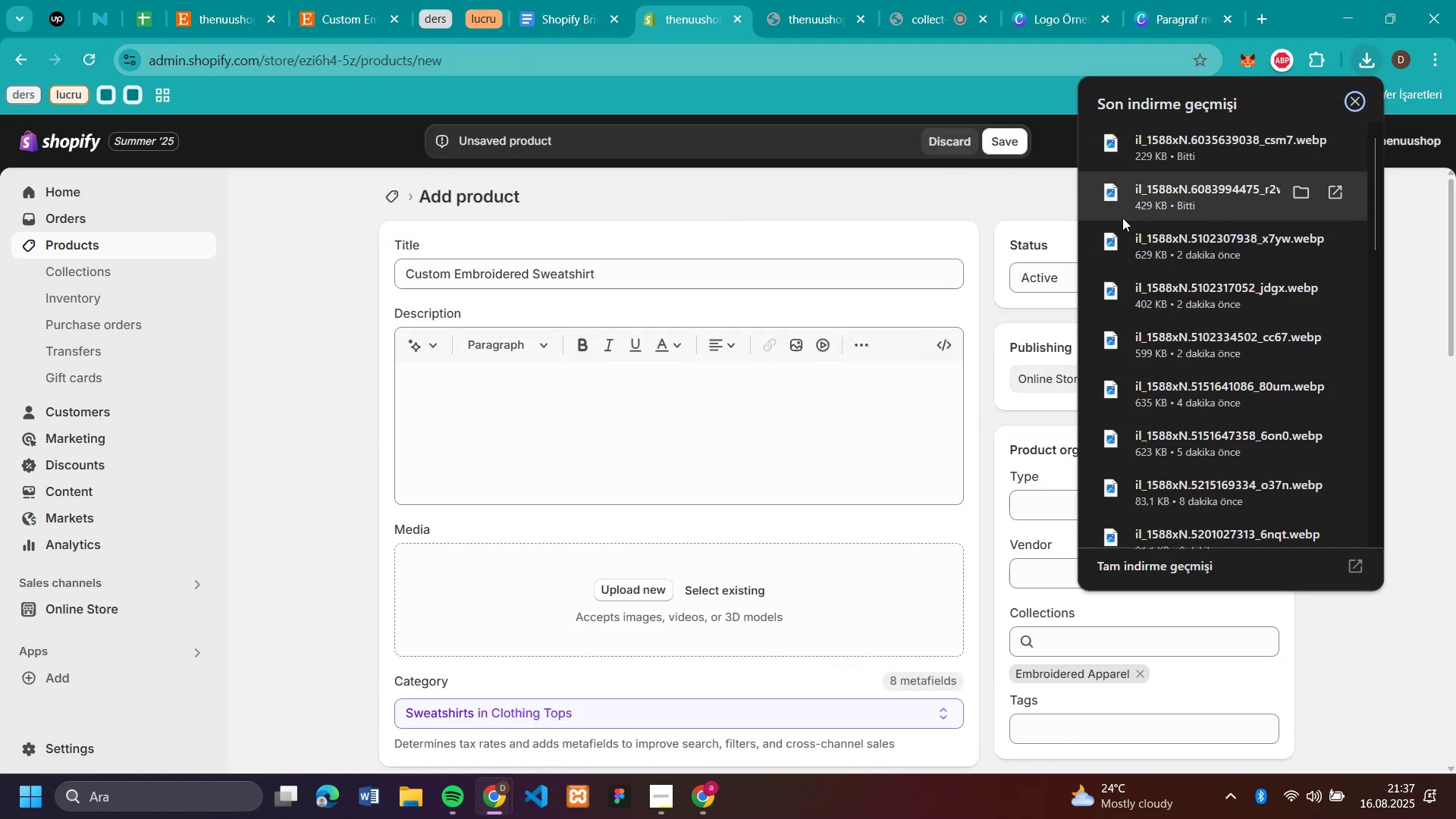 
left_click_drag(start_coordinate=[1127, 196], to_coordinate=[570, 589])
 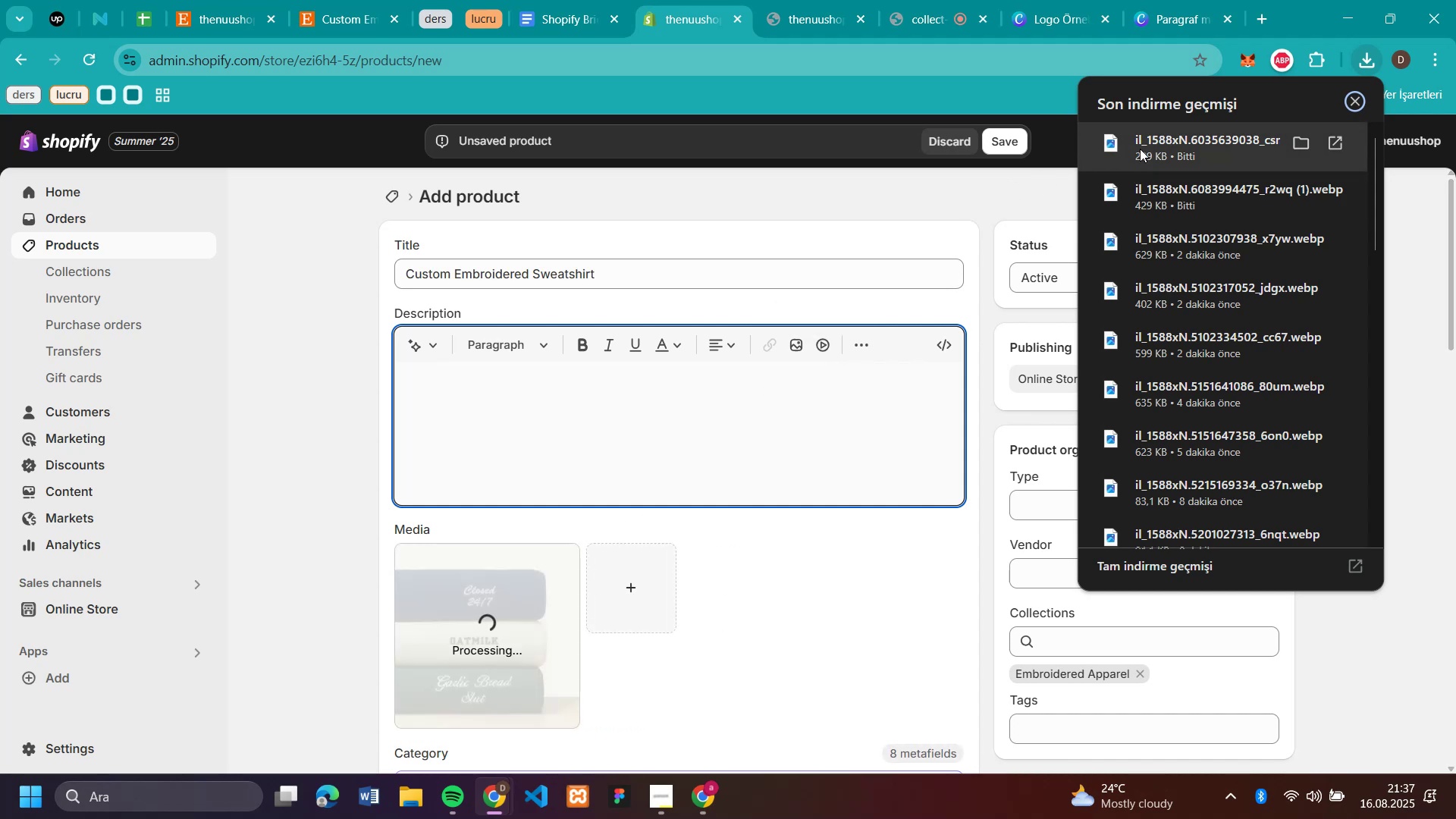 
left_click_drag(start_coordinate=[1140, 149], to_coordinate=[762, 604])
 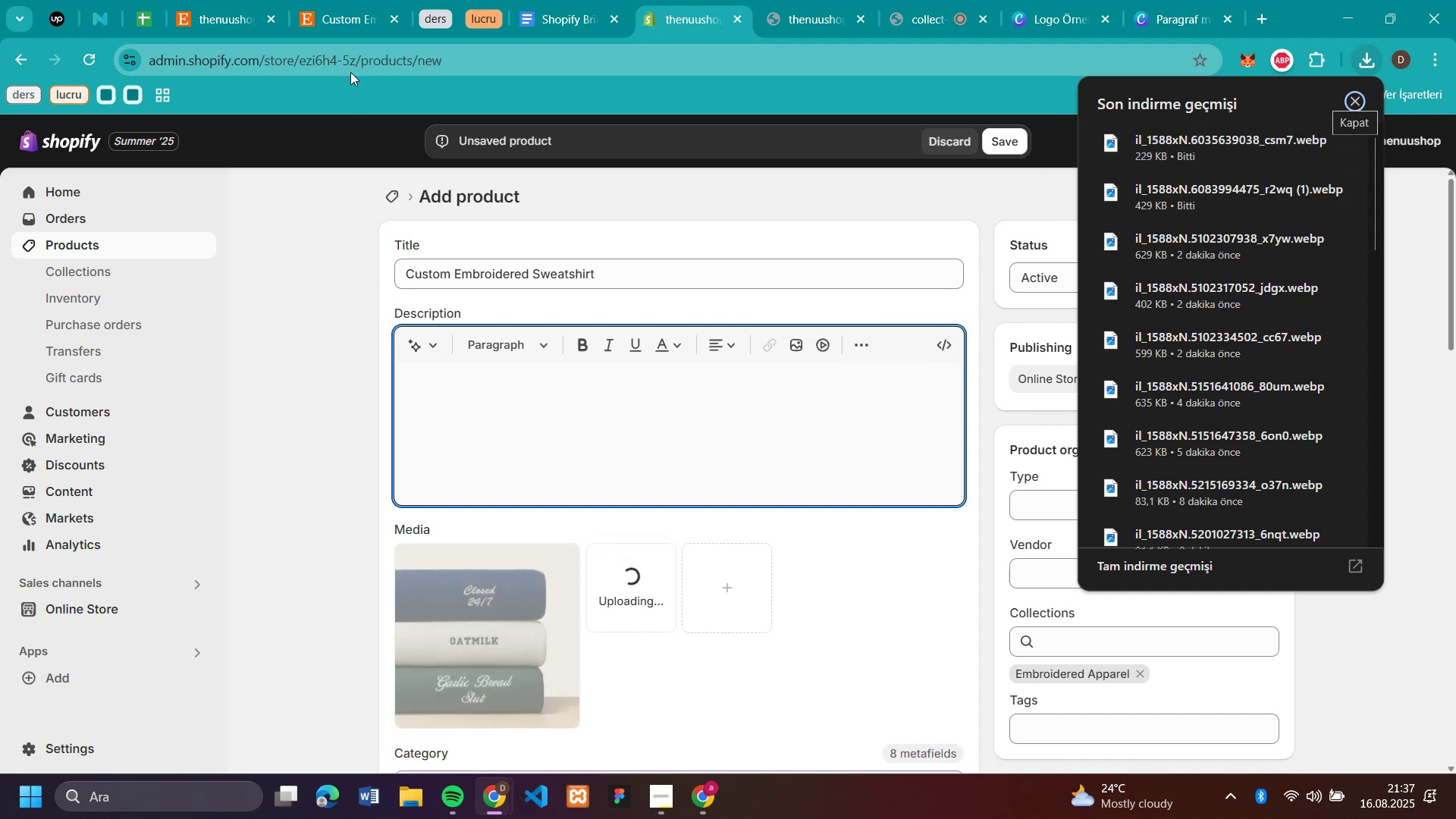 
left_click([325, 19])
 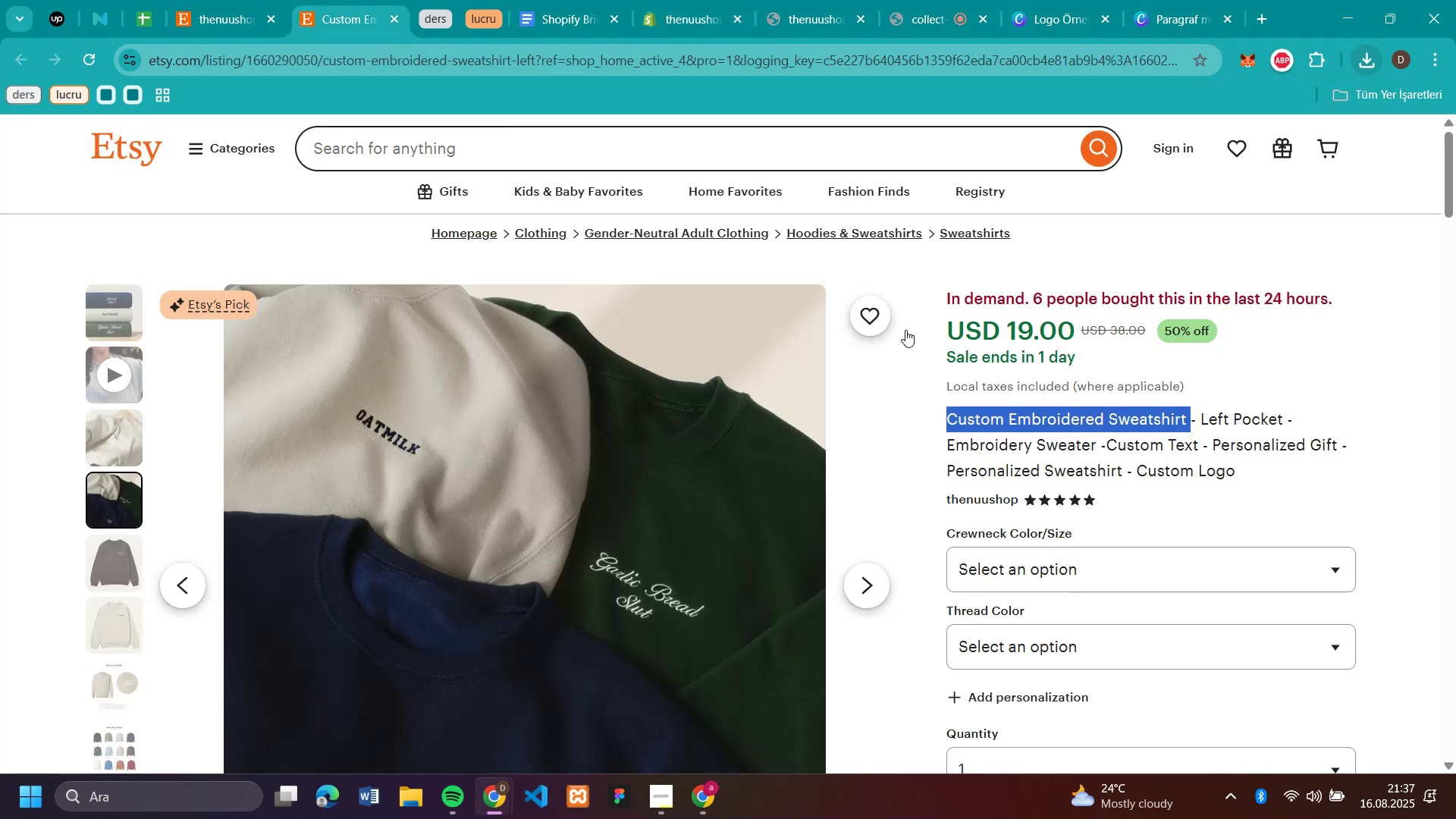 
scroll: coordinate [1110, 619], scroll_direction: down, amount: 7.0
 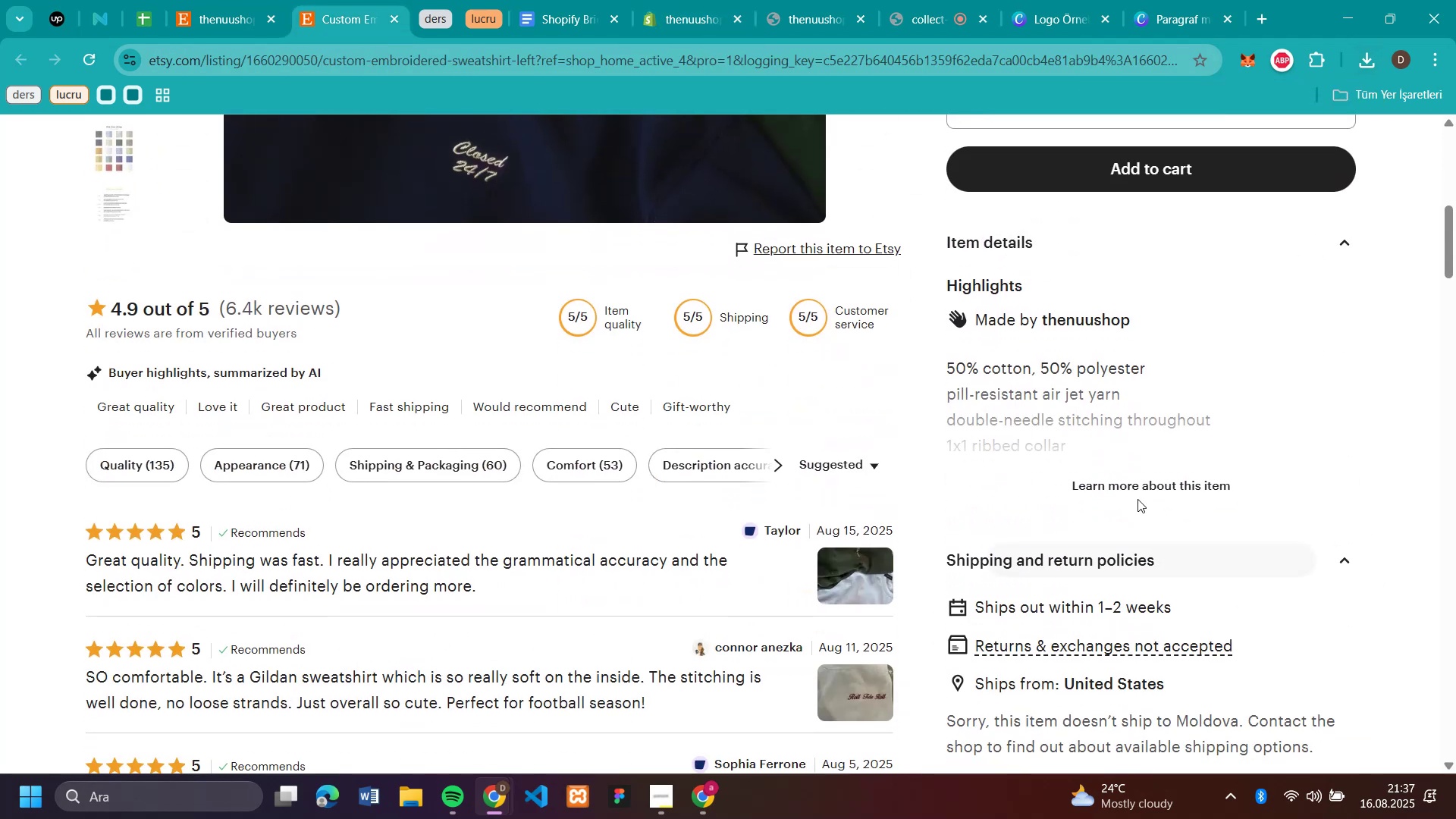 
left_click([1139, 485])
 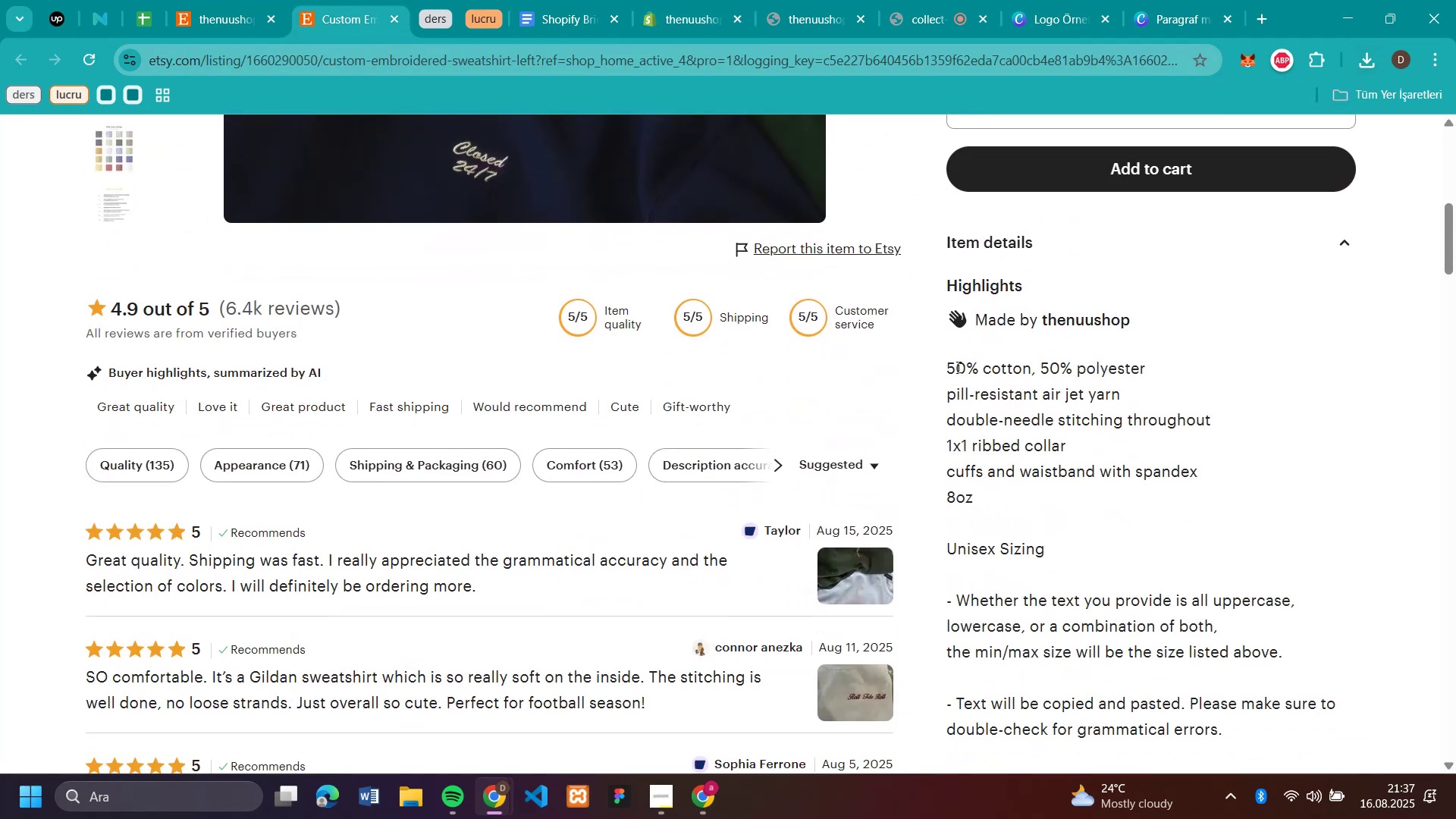 
left_click_drag(start_coordinate=[947, 363], to_coordinate=[1262, 538])
 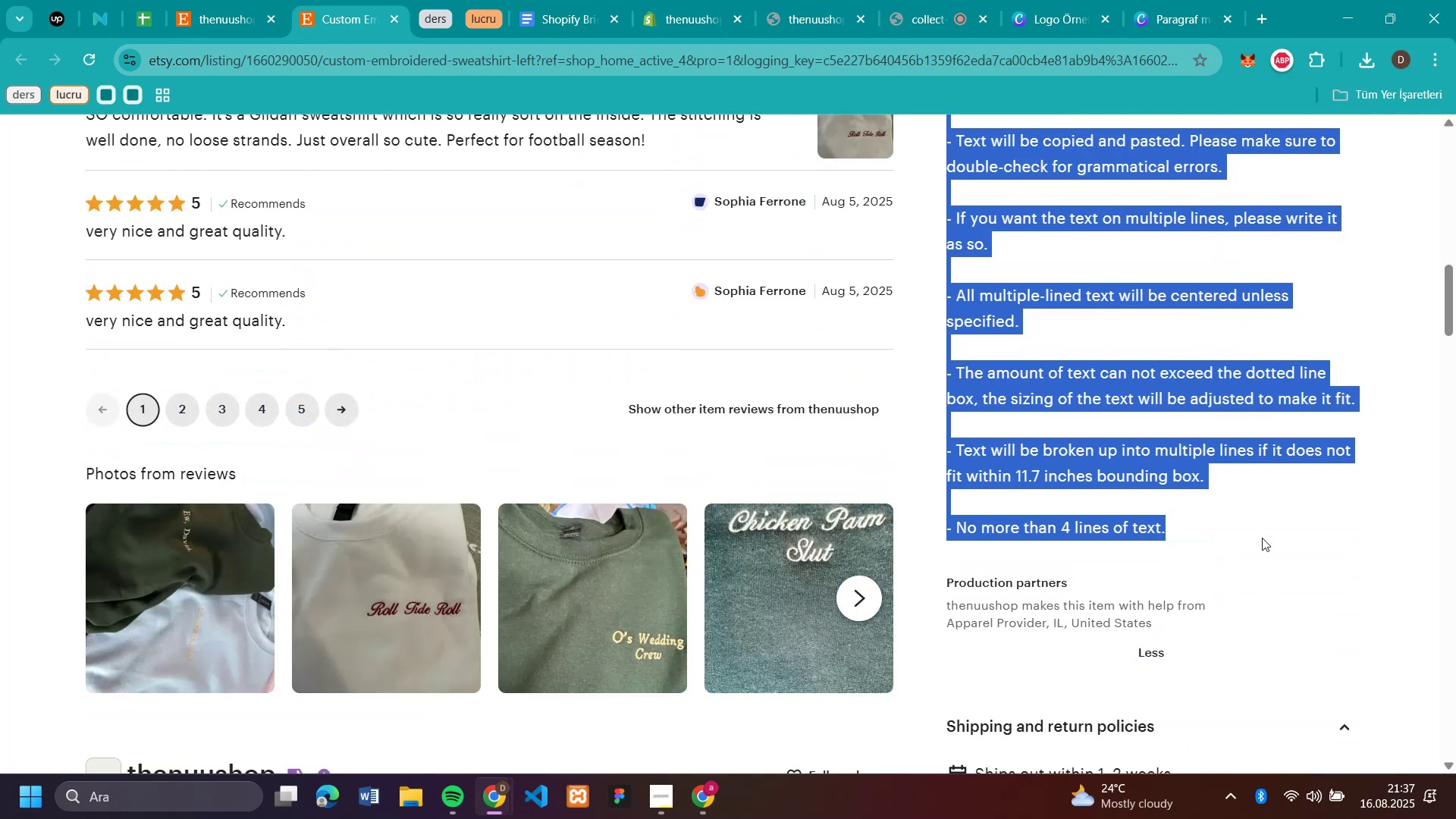 
key(Control+C)
 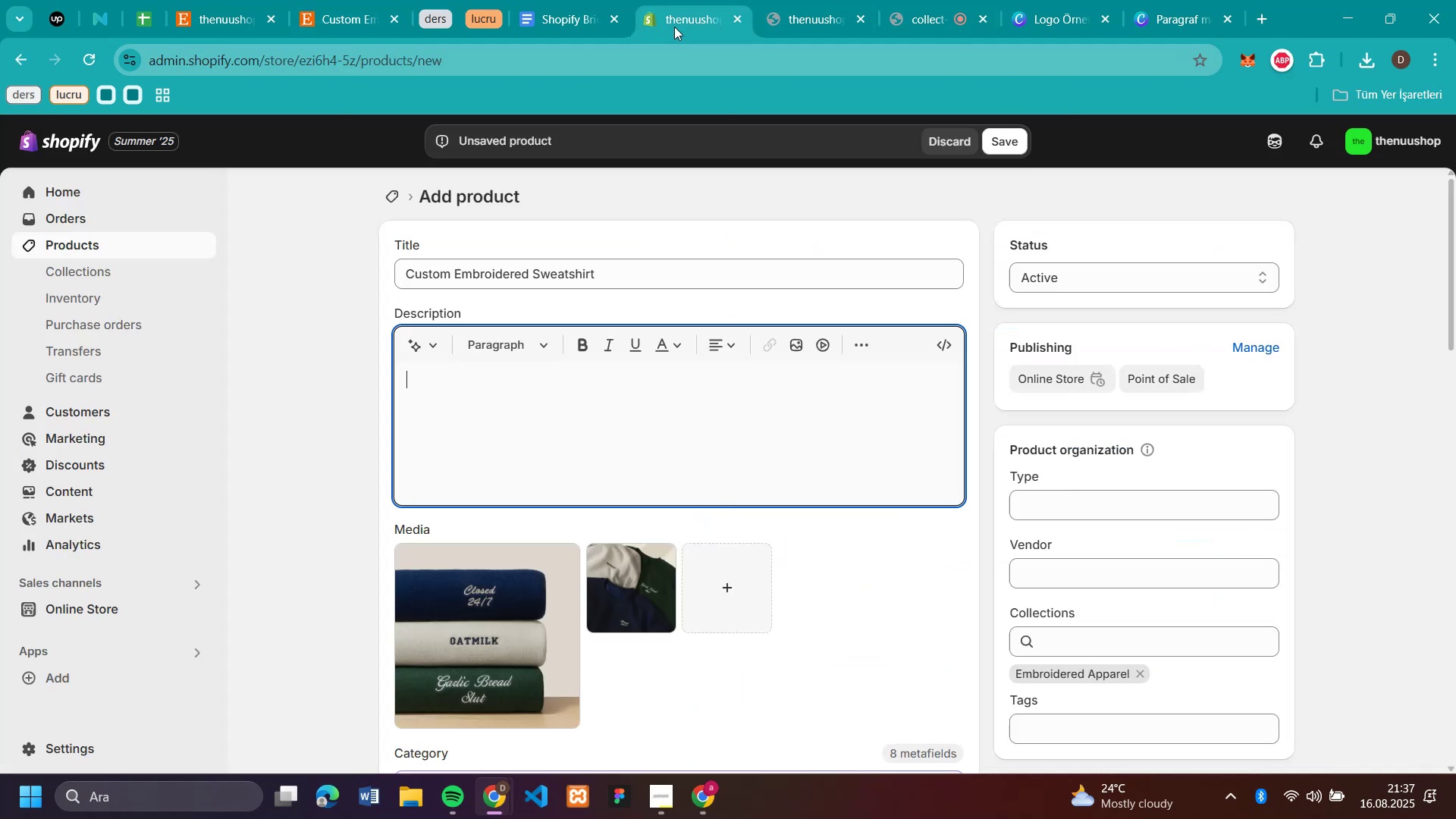 
key(Control+V)
 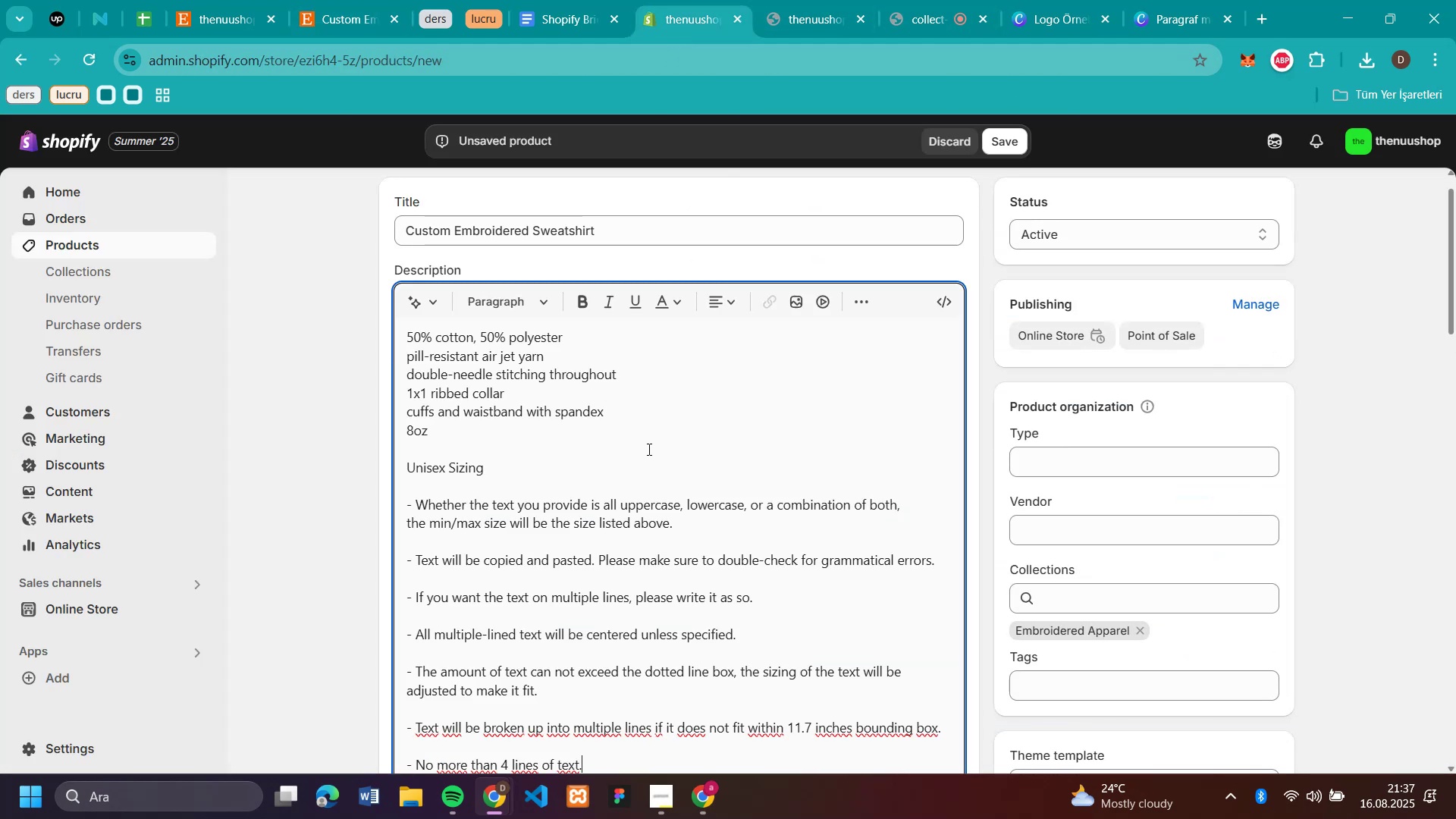 
wait(9.8)
 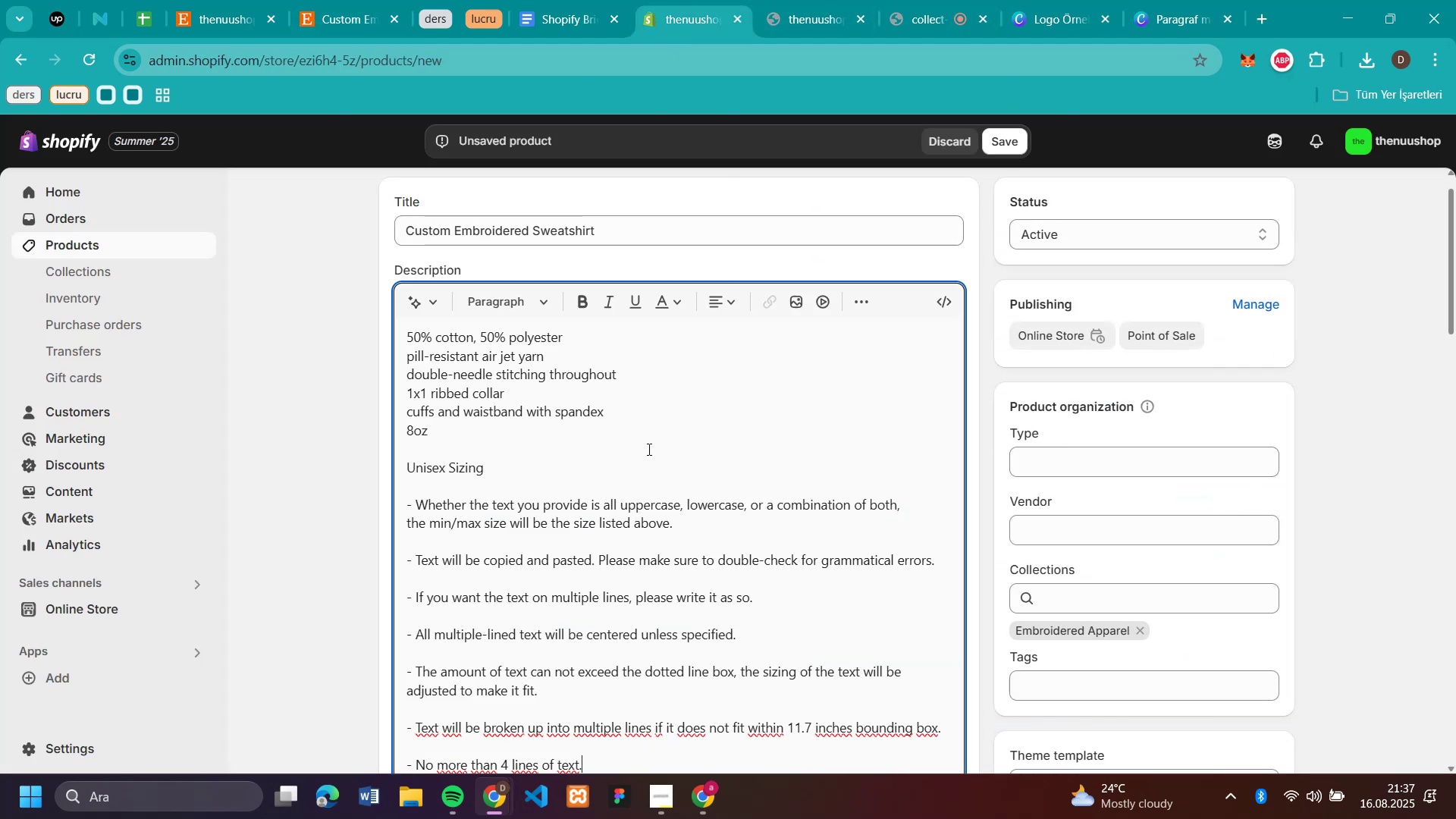 
scroll: coordinate [687, 363], scroll_direction: down, amount: 8.0
 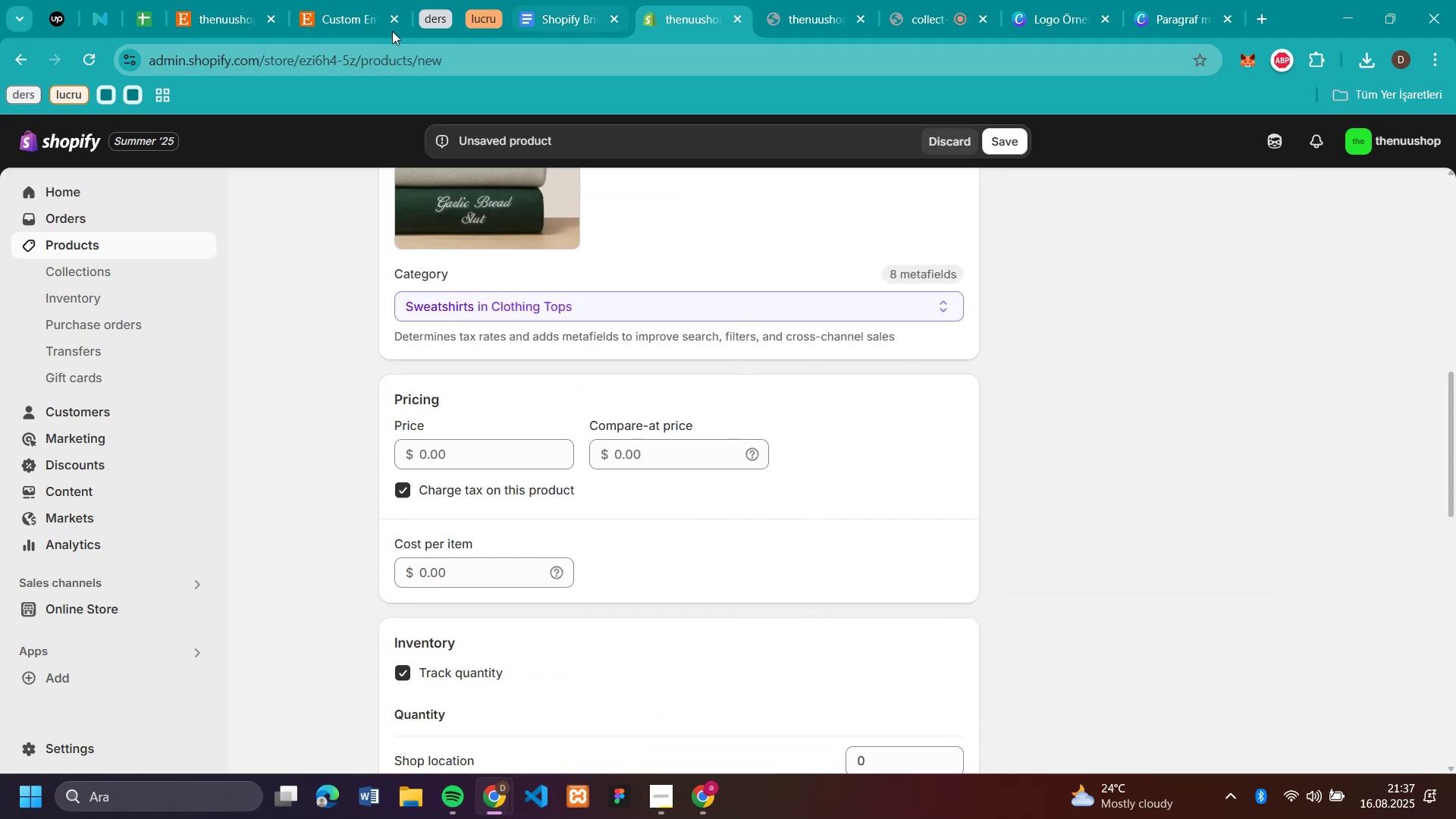 
left_click([325, 17])
 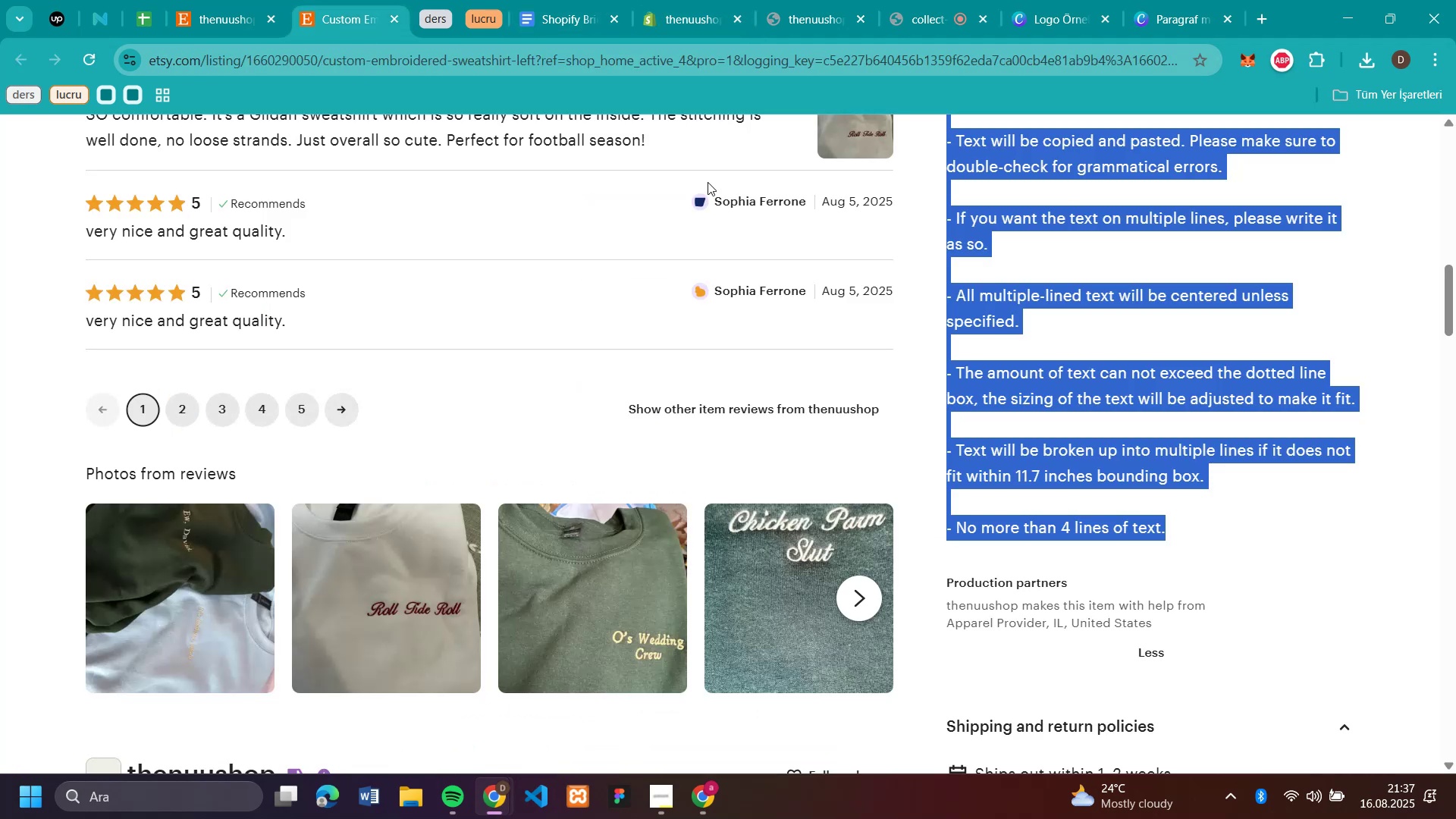 
scroll: coordinate [1082, 297], scroll_direction: up, amount: 13.0
 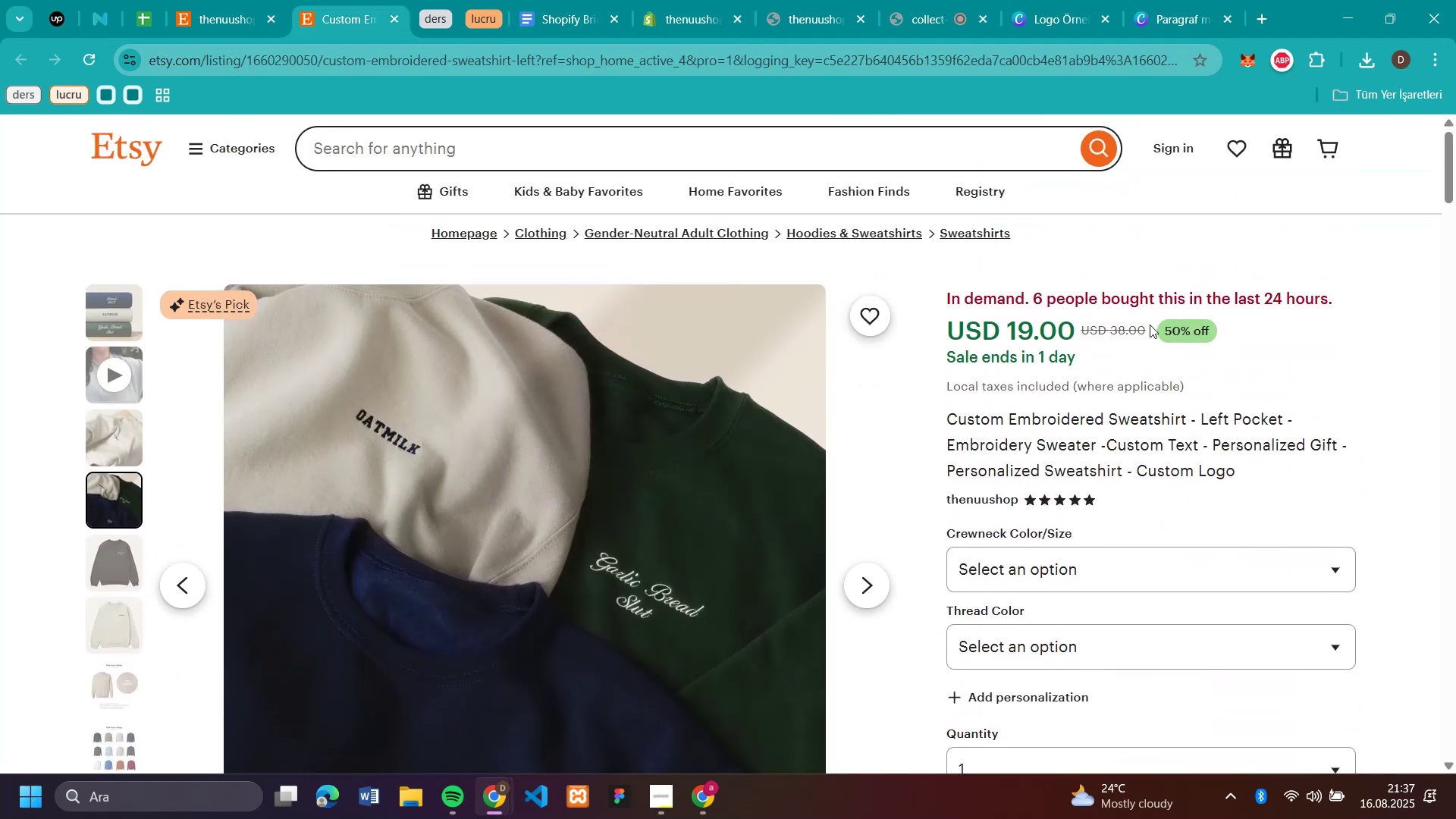 
left_click_drag(start_coordinate=[1149, 326], to_coordinate=[1111, 331])
 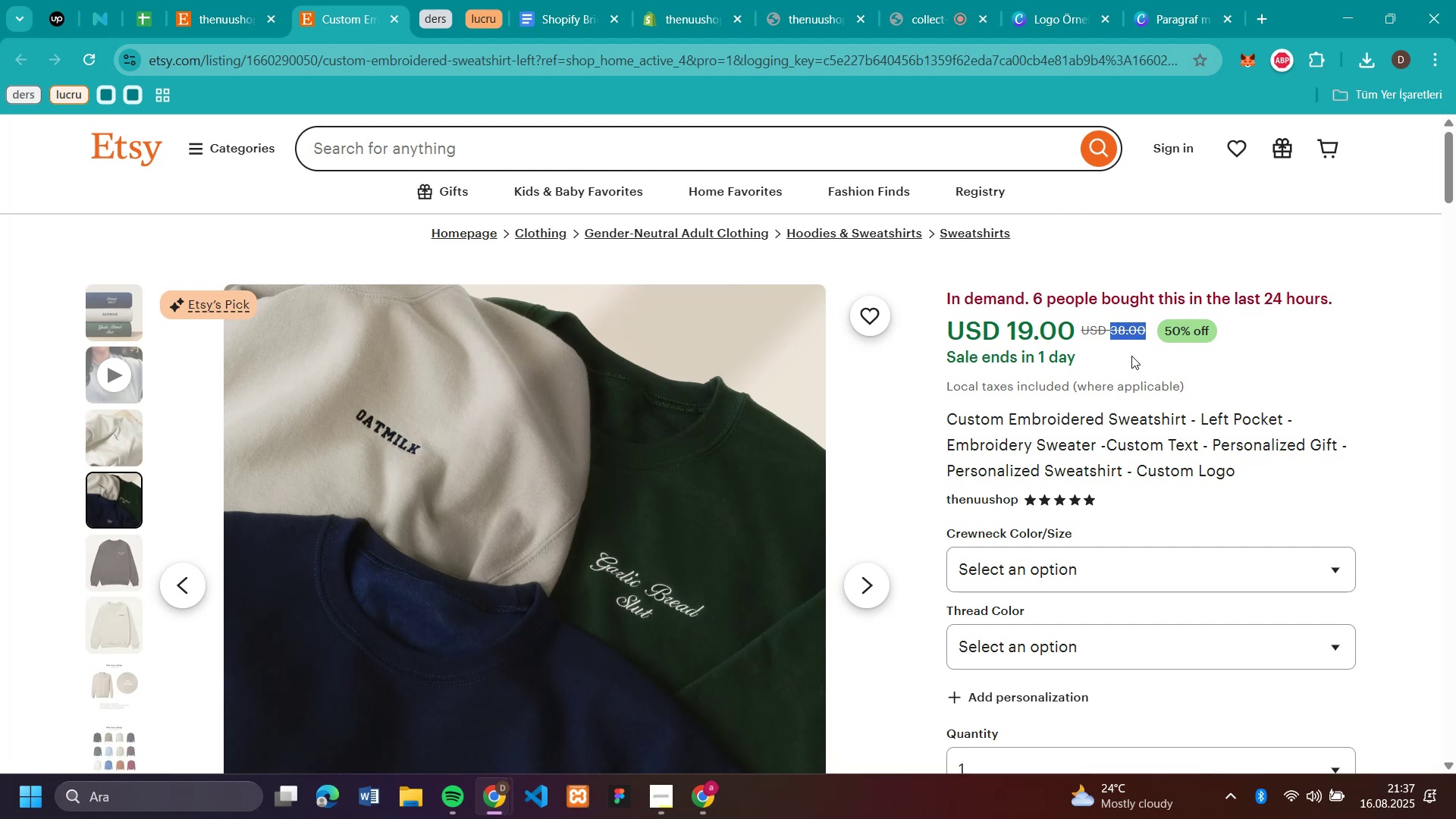 
key(Control+C)
 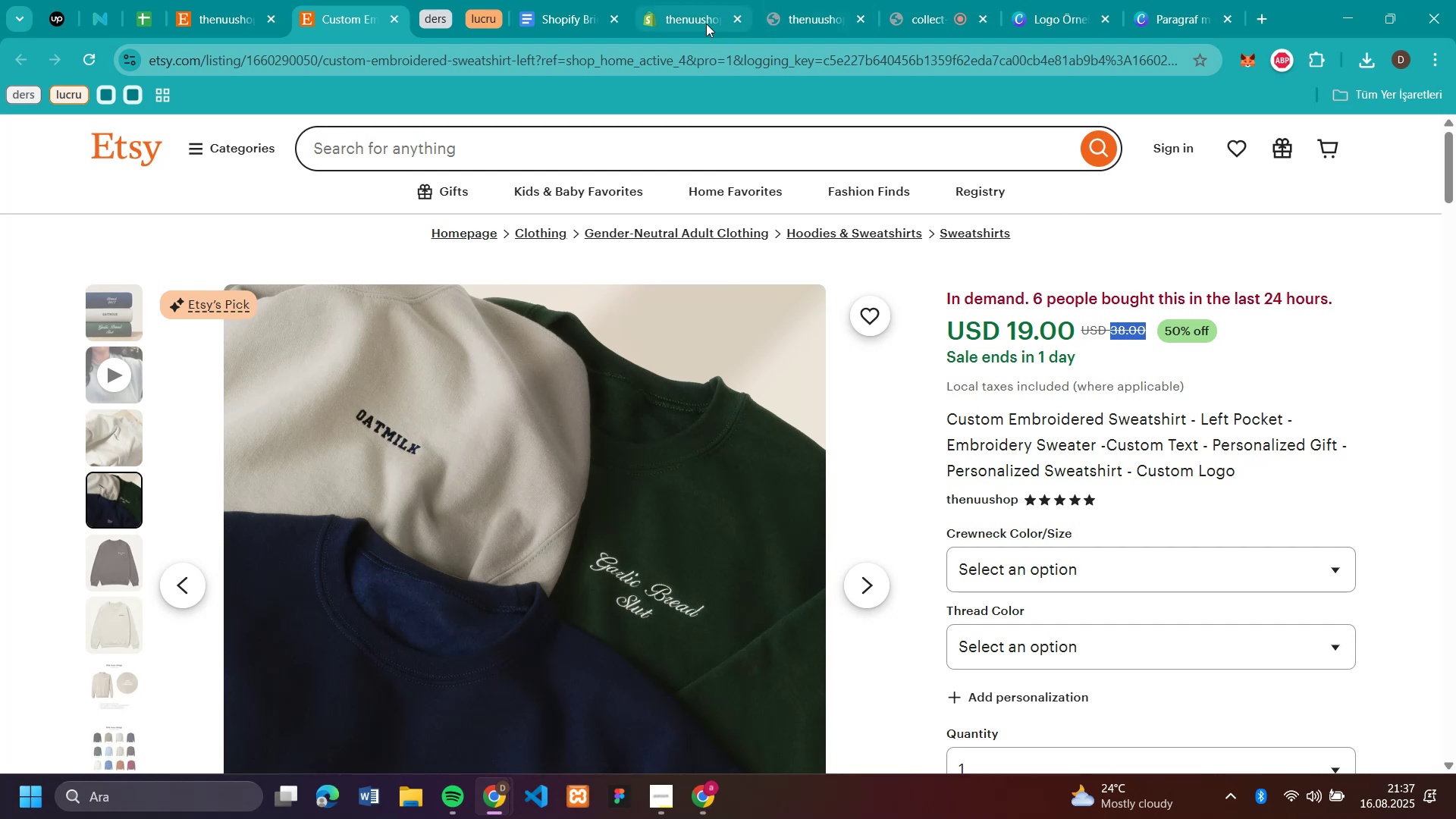 
left_click([706, 24])
 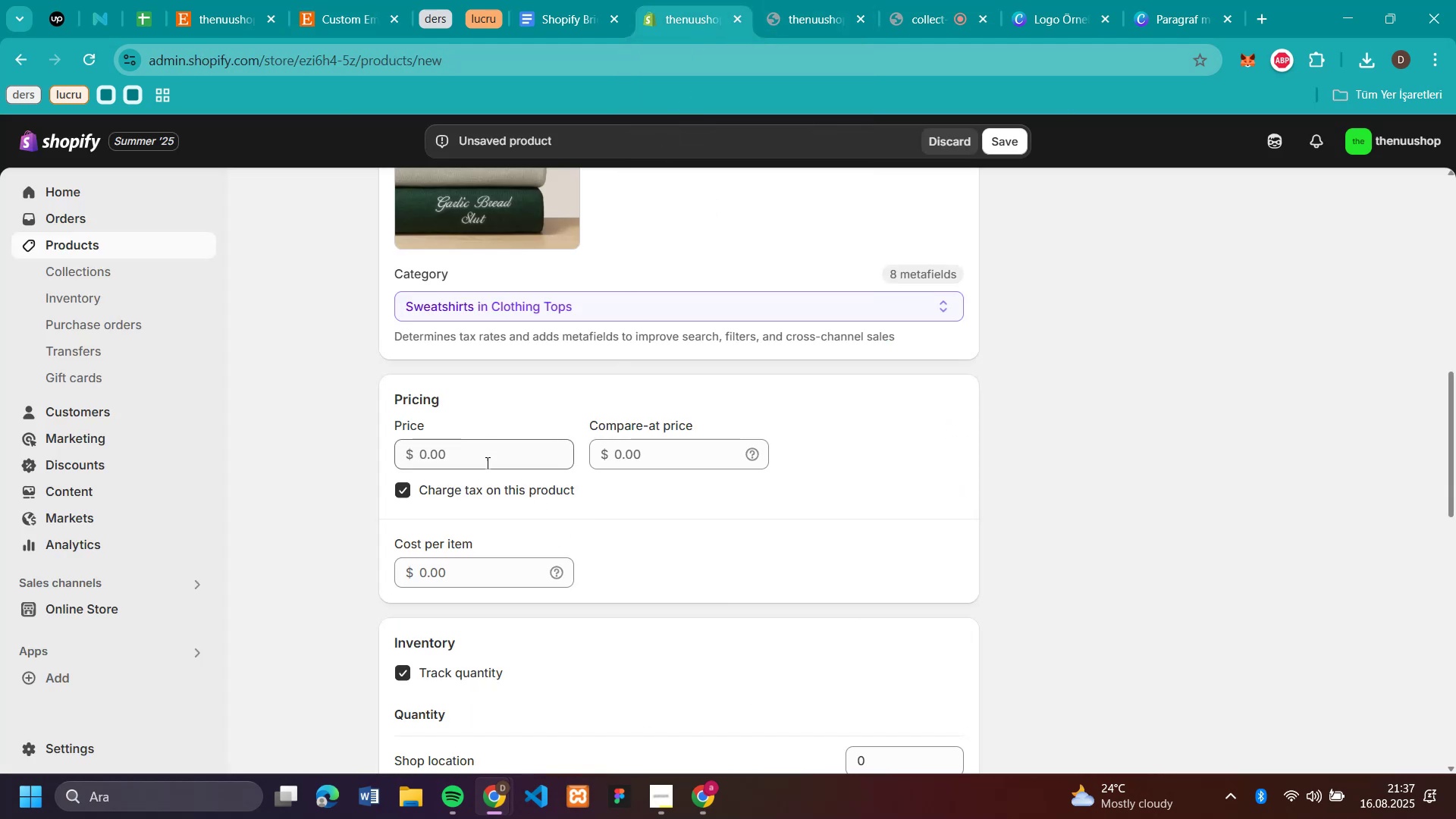 
left_click([492, 449])
 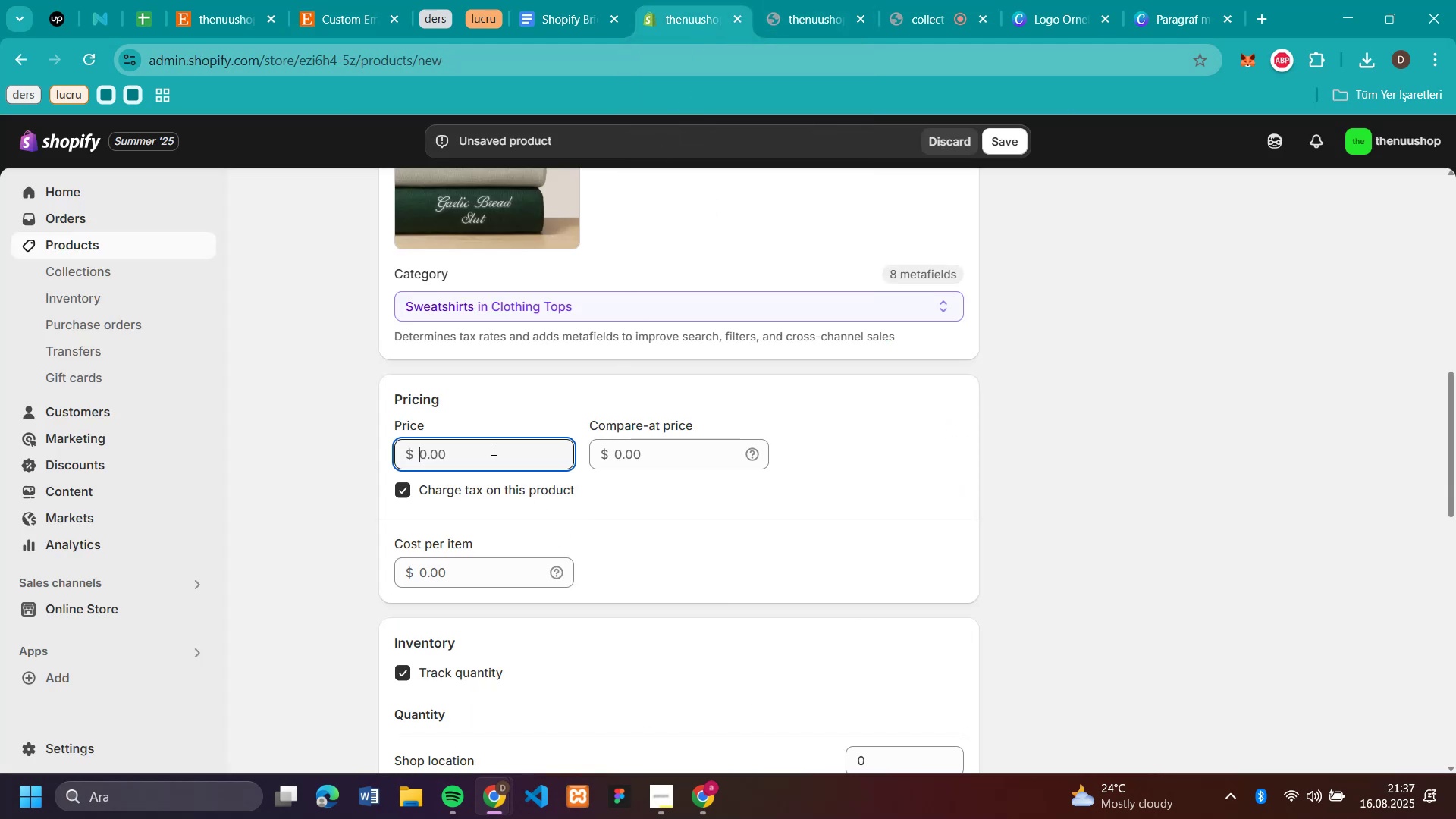 
key(Control+V)
 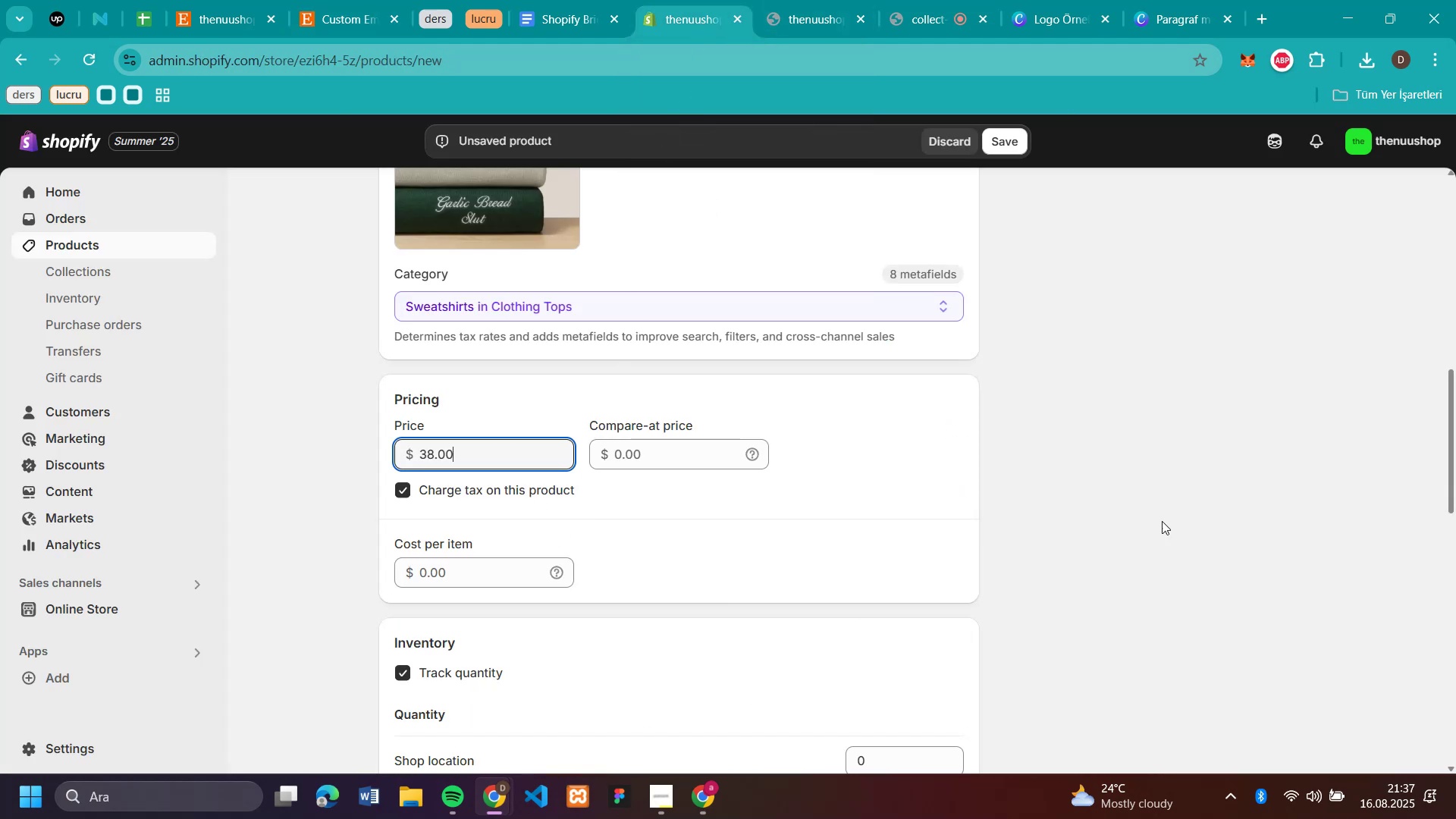 
left_click([1163, 520])
 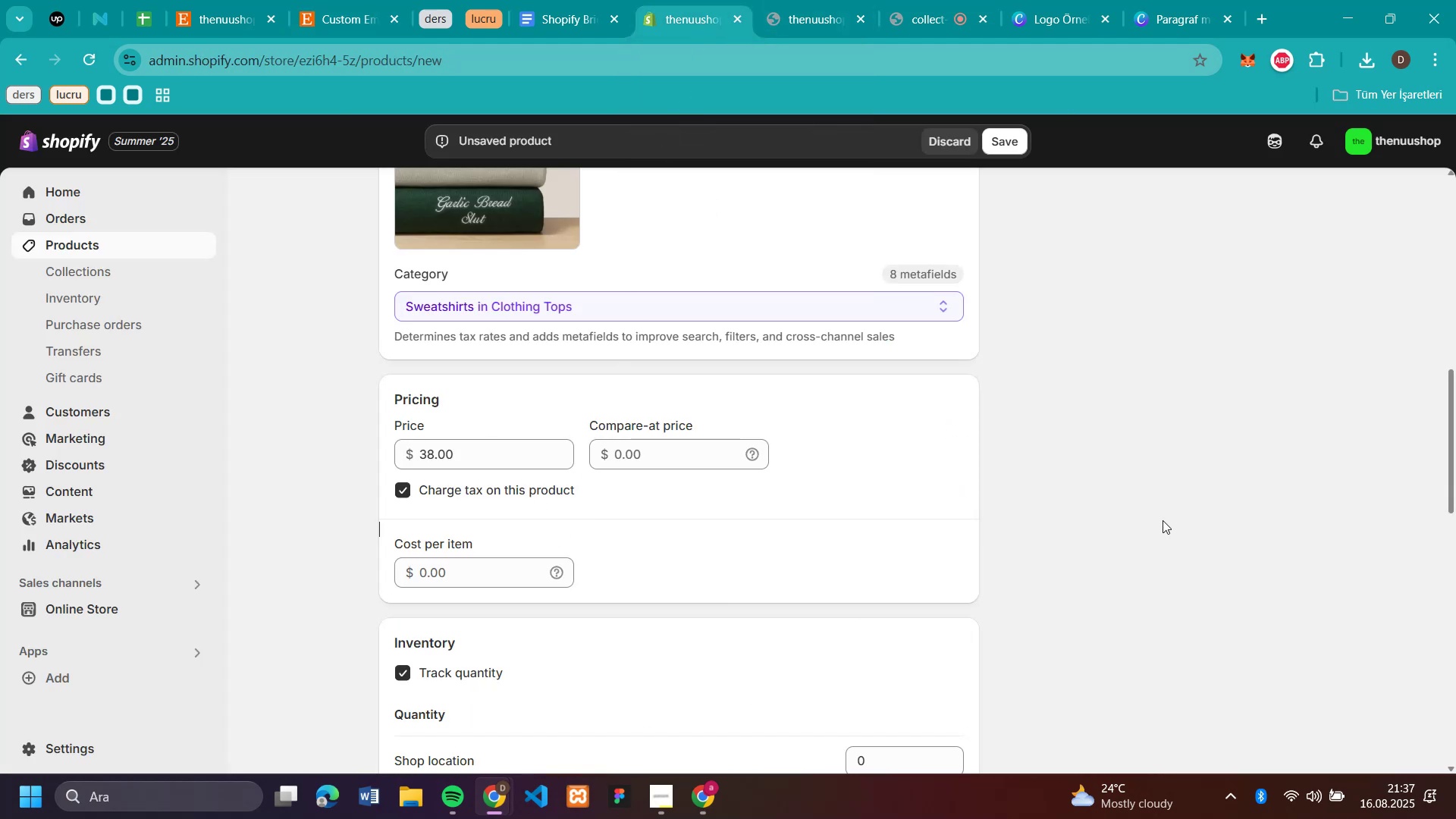 
scroll: coordinate [1057, 557], scroll_direction: down, amount: 6.0
 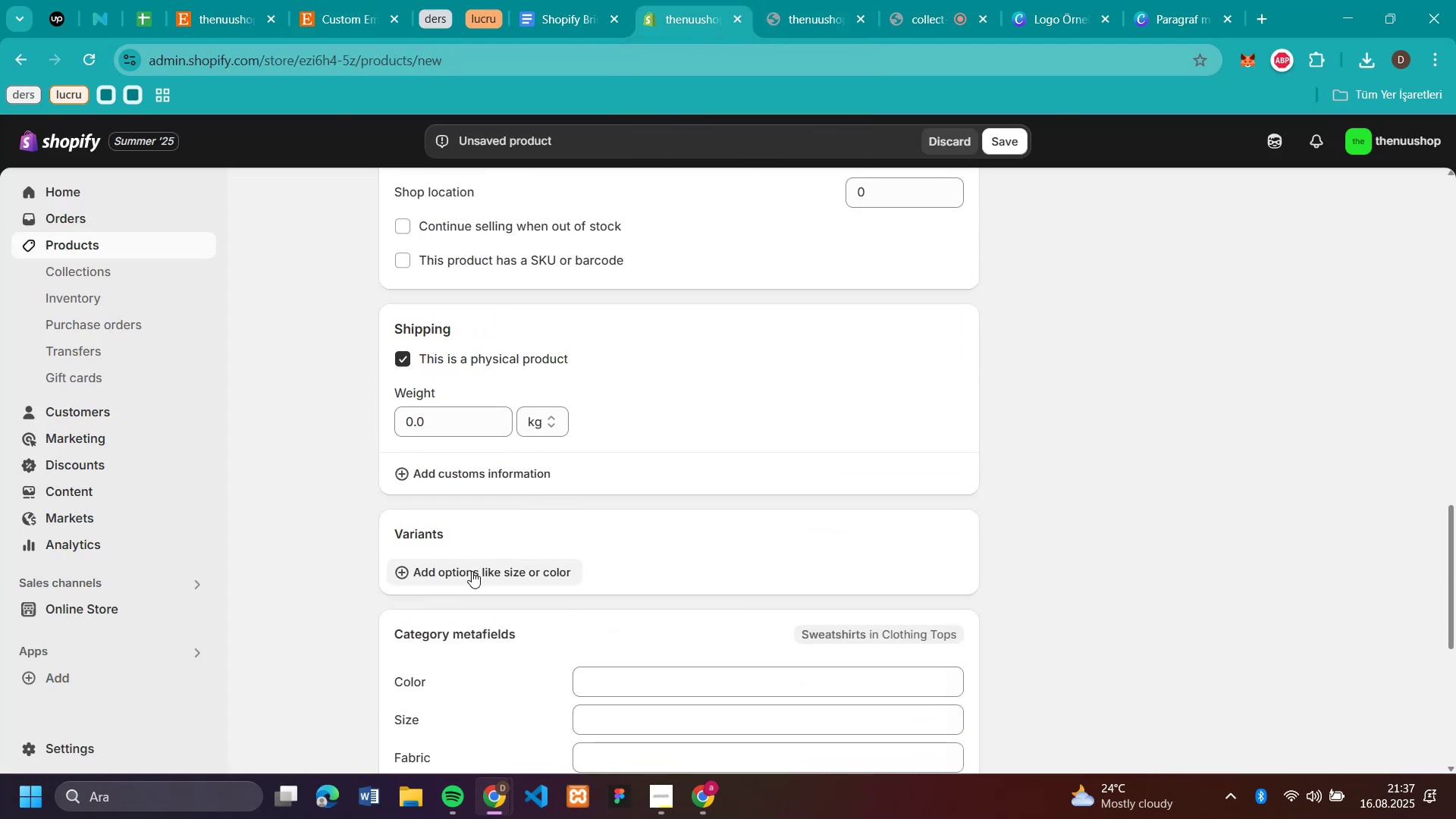 
left_click([472, 571])
 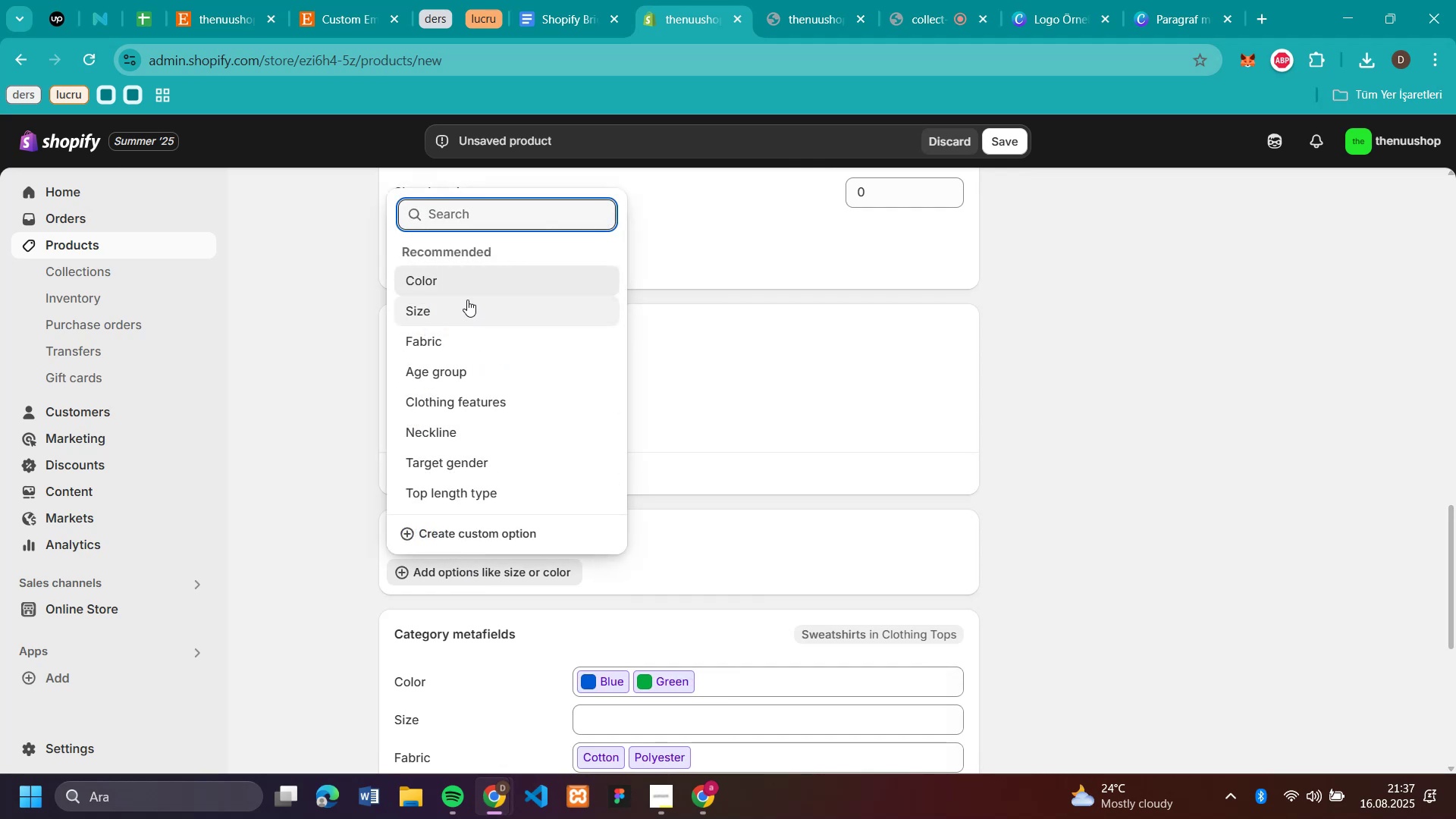 
left_click([467, 300])
 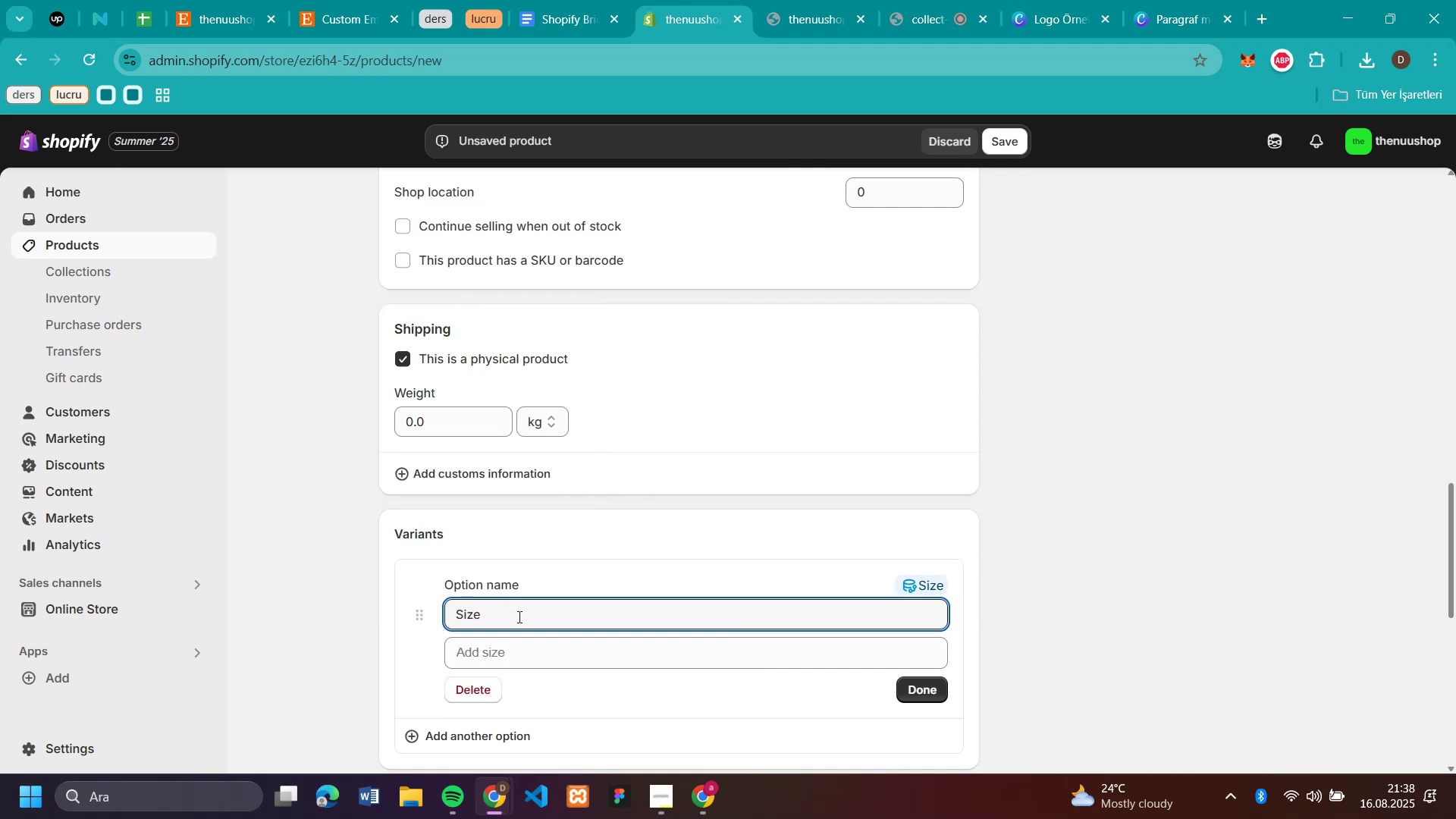 
left_click([520, 660])
 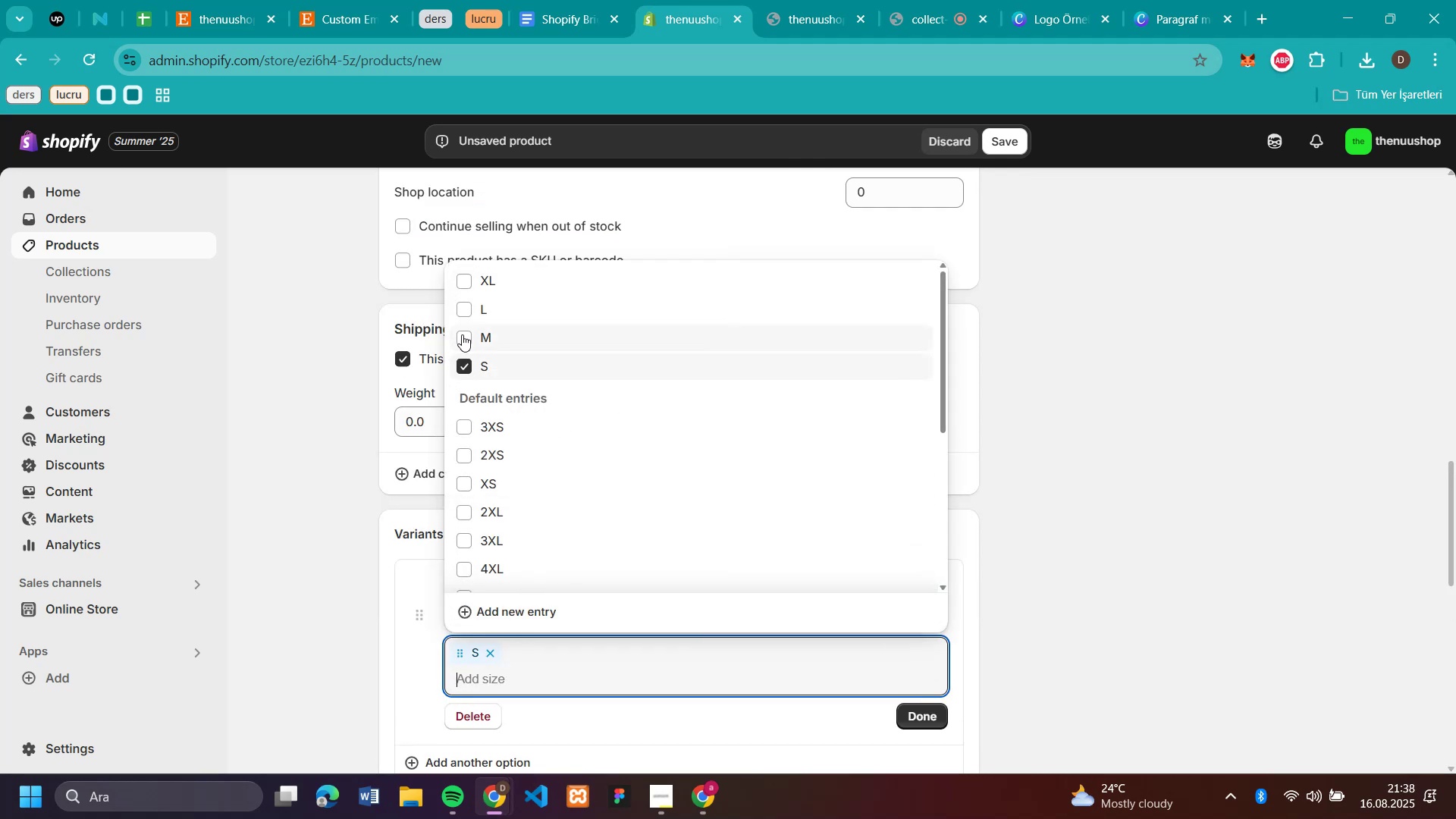 
double_click([463, 308])
 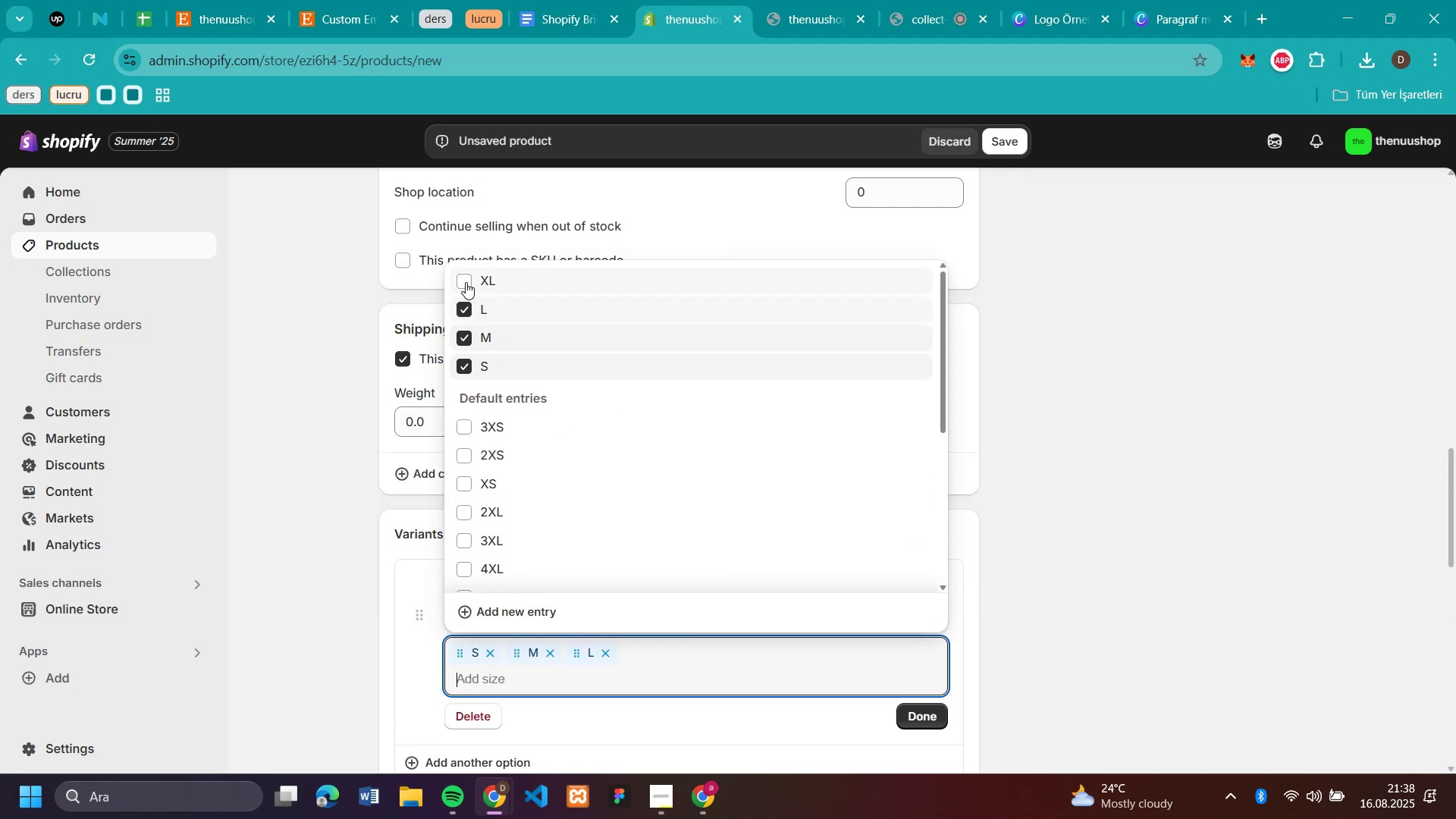 
left_click([466, 281])
 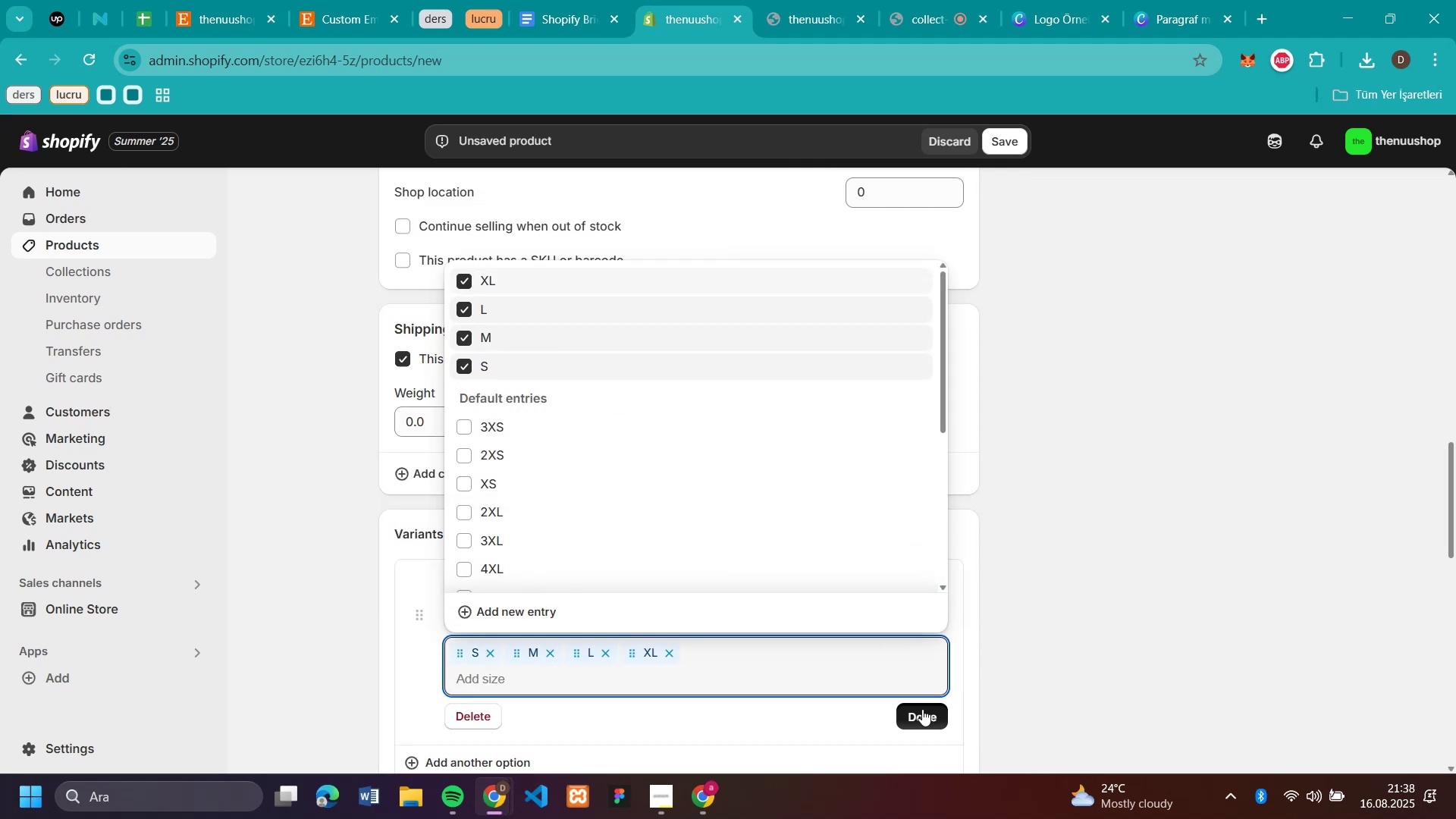 
double_click([1093, 554])
 